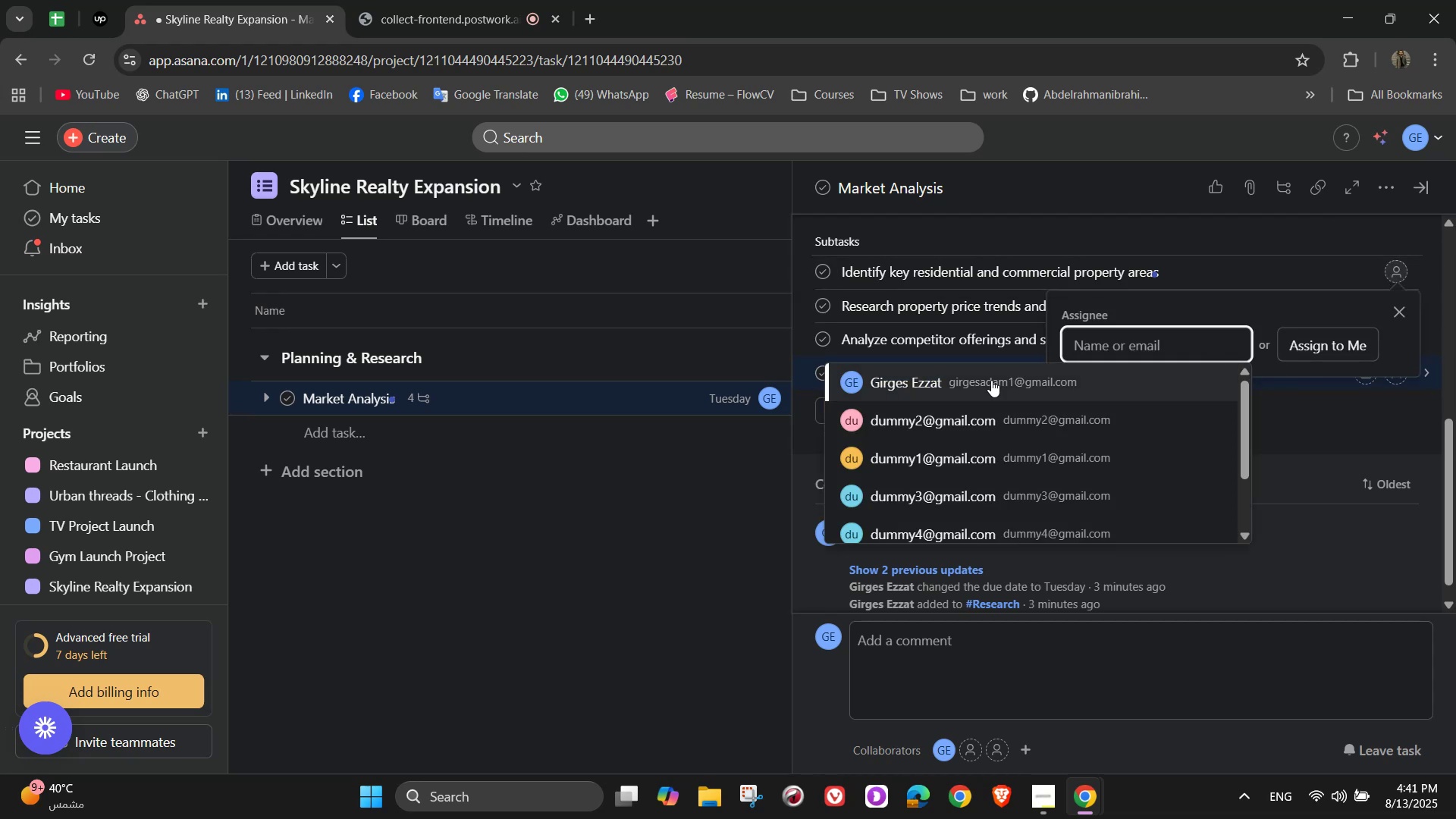 
left_click([974, 410])
 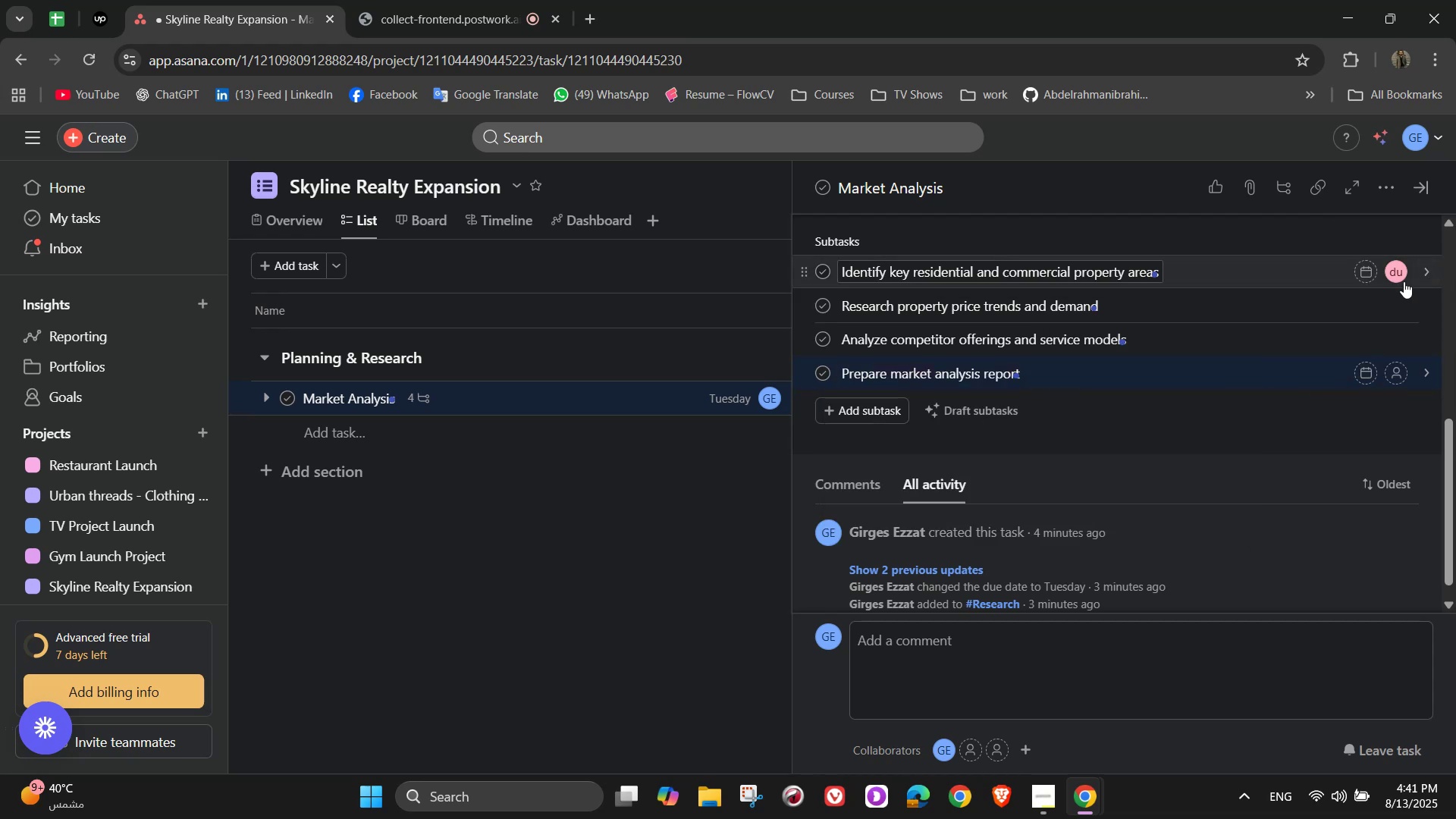 
left_click([1396, 303])
 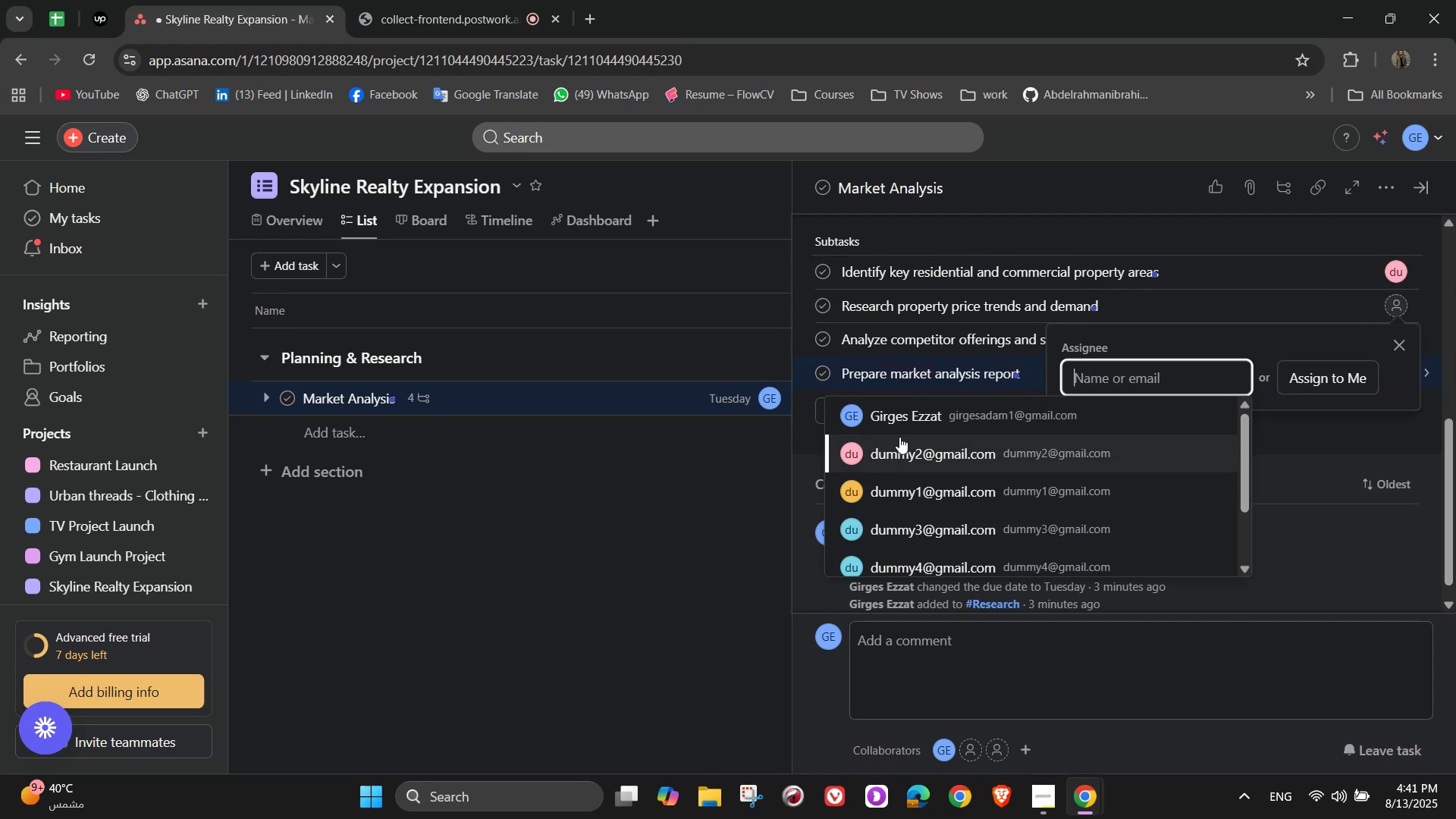 
left_click([904, 416])
 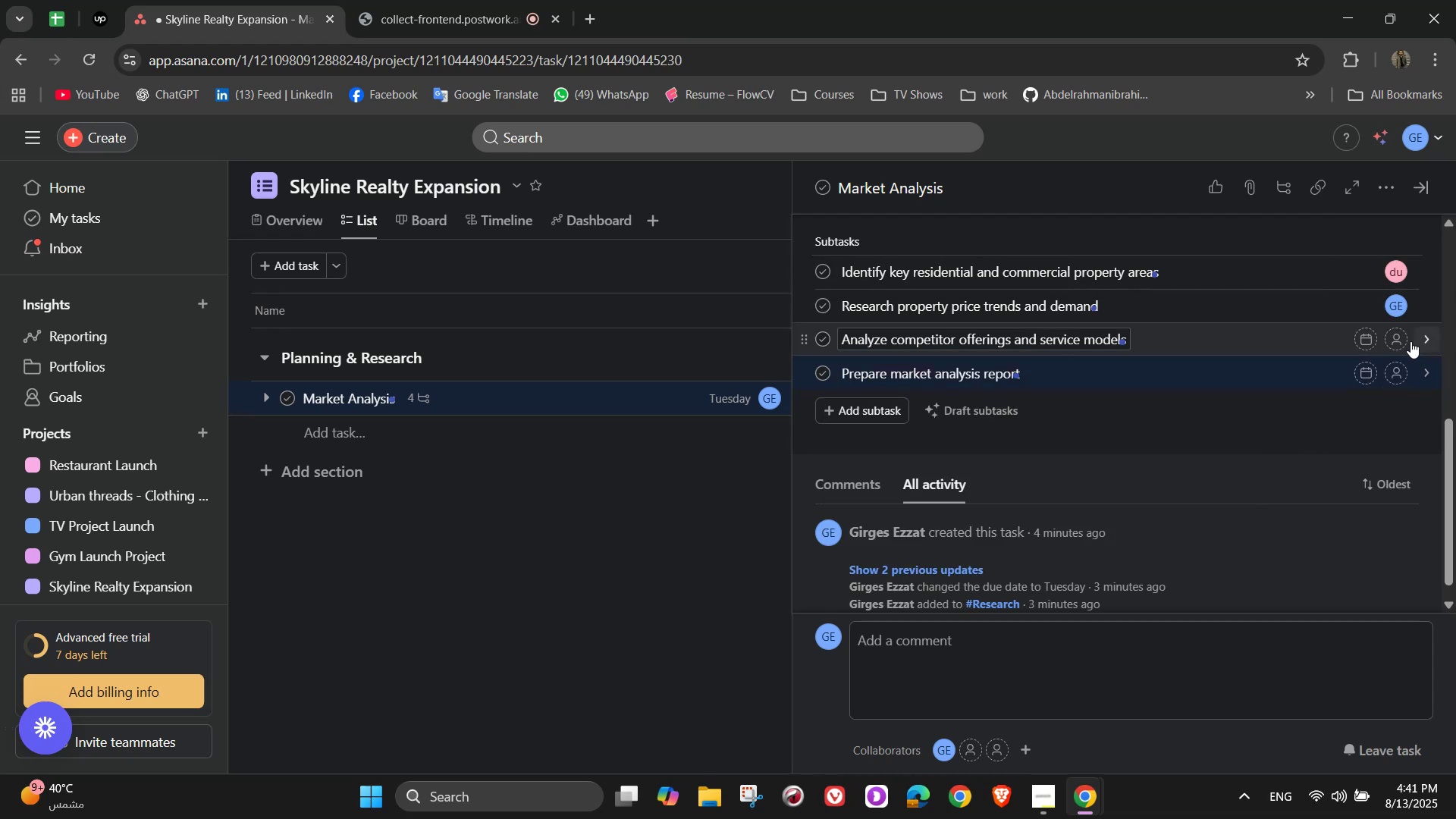 
left_click([1406, 339])
 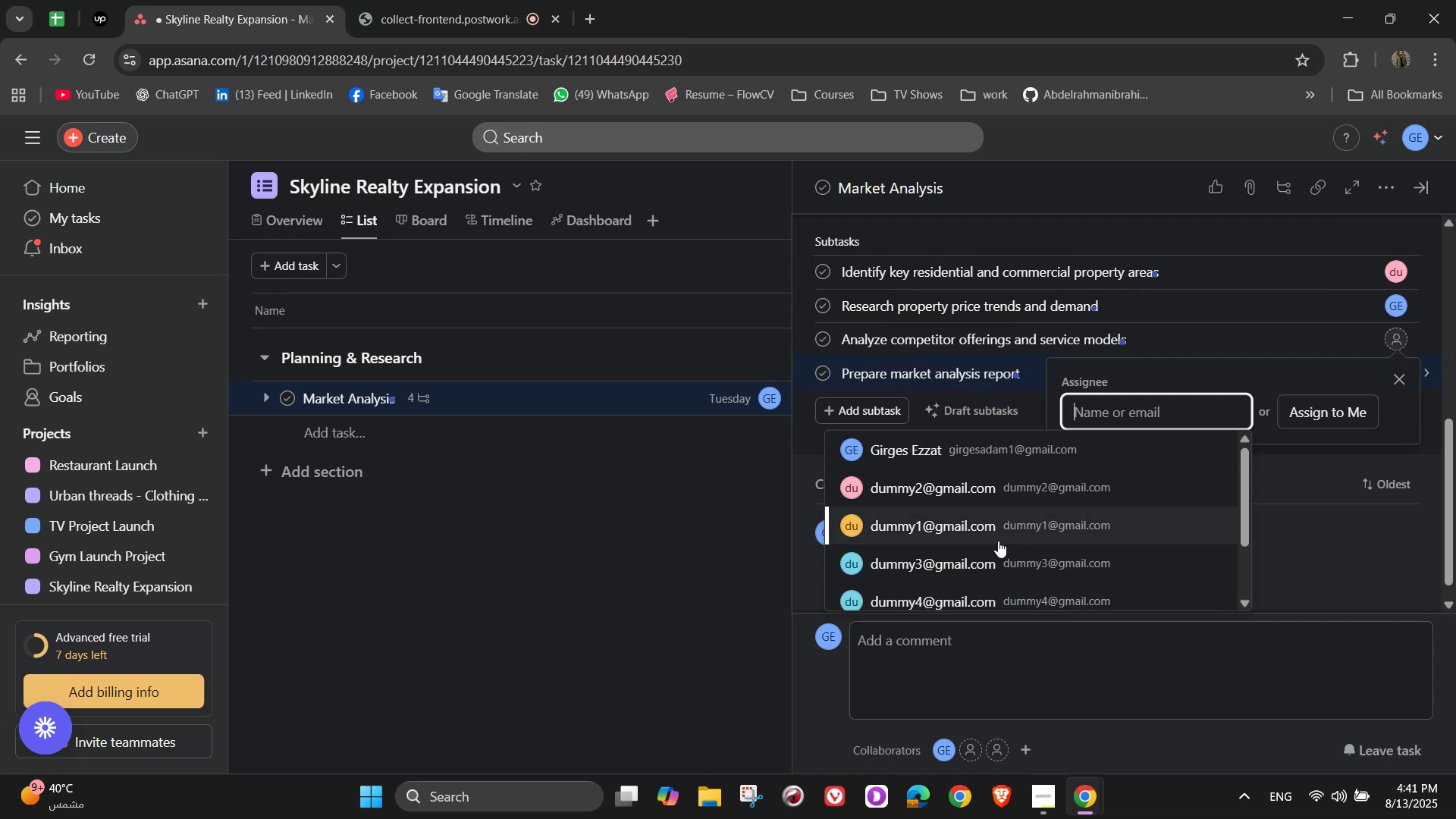 
left_click([990, 548])
 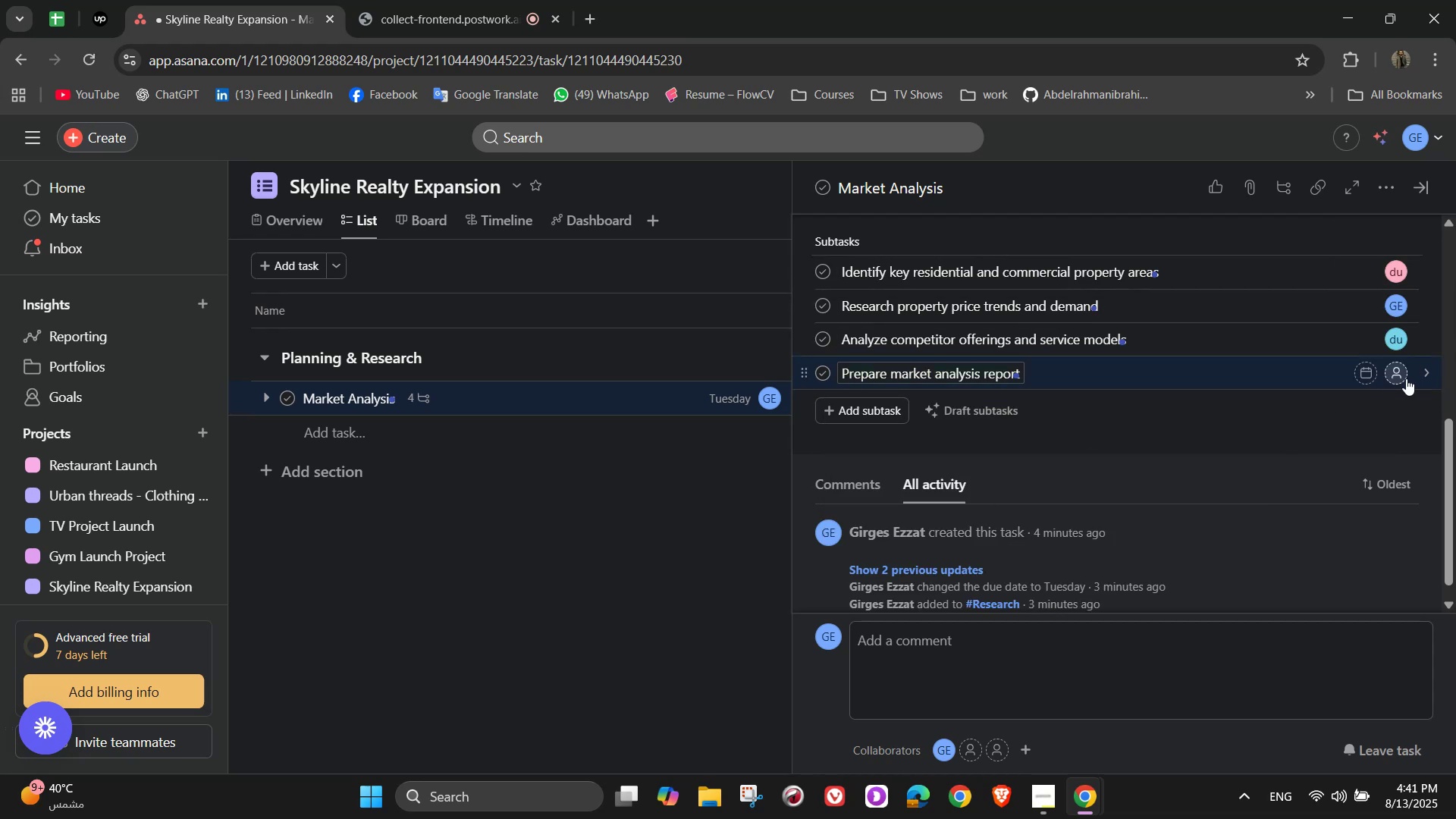 
left_click([1408, 378])
 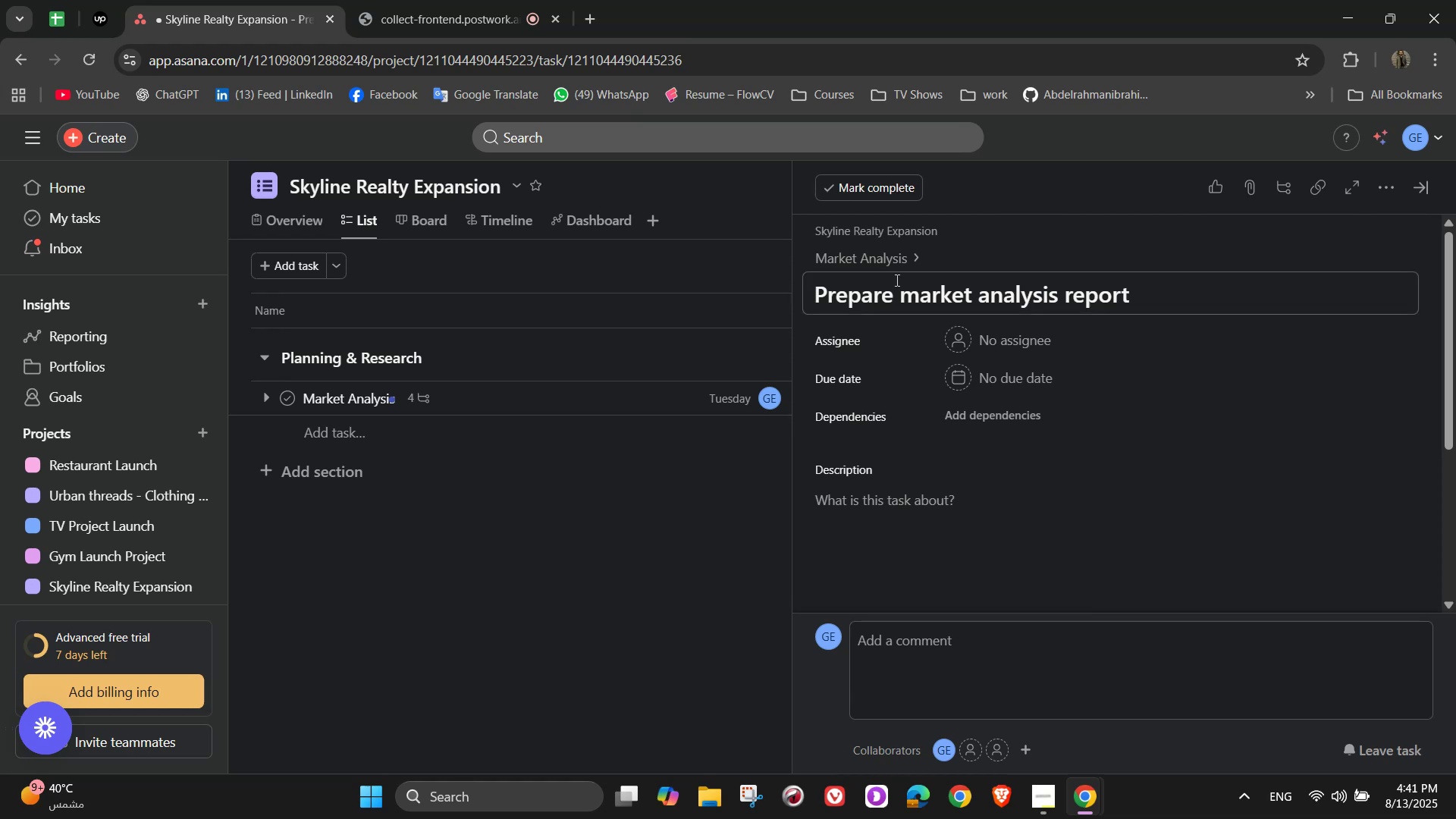 
left_click([899, 264])
 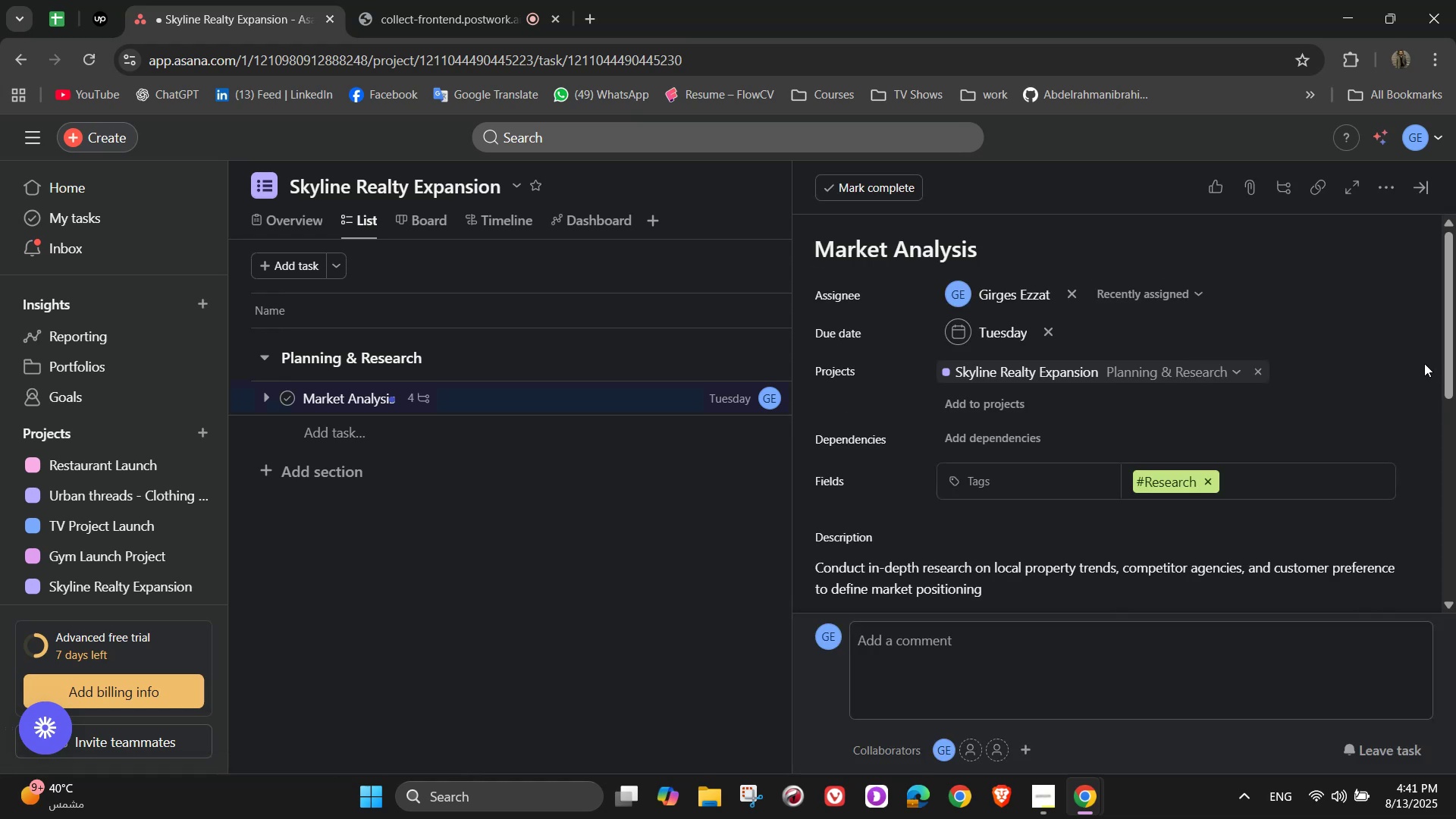 
scroll: coordinate [1380, 426], scroll_direction: down, amount: 5.0
 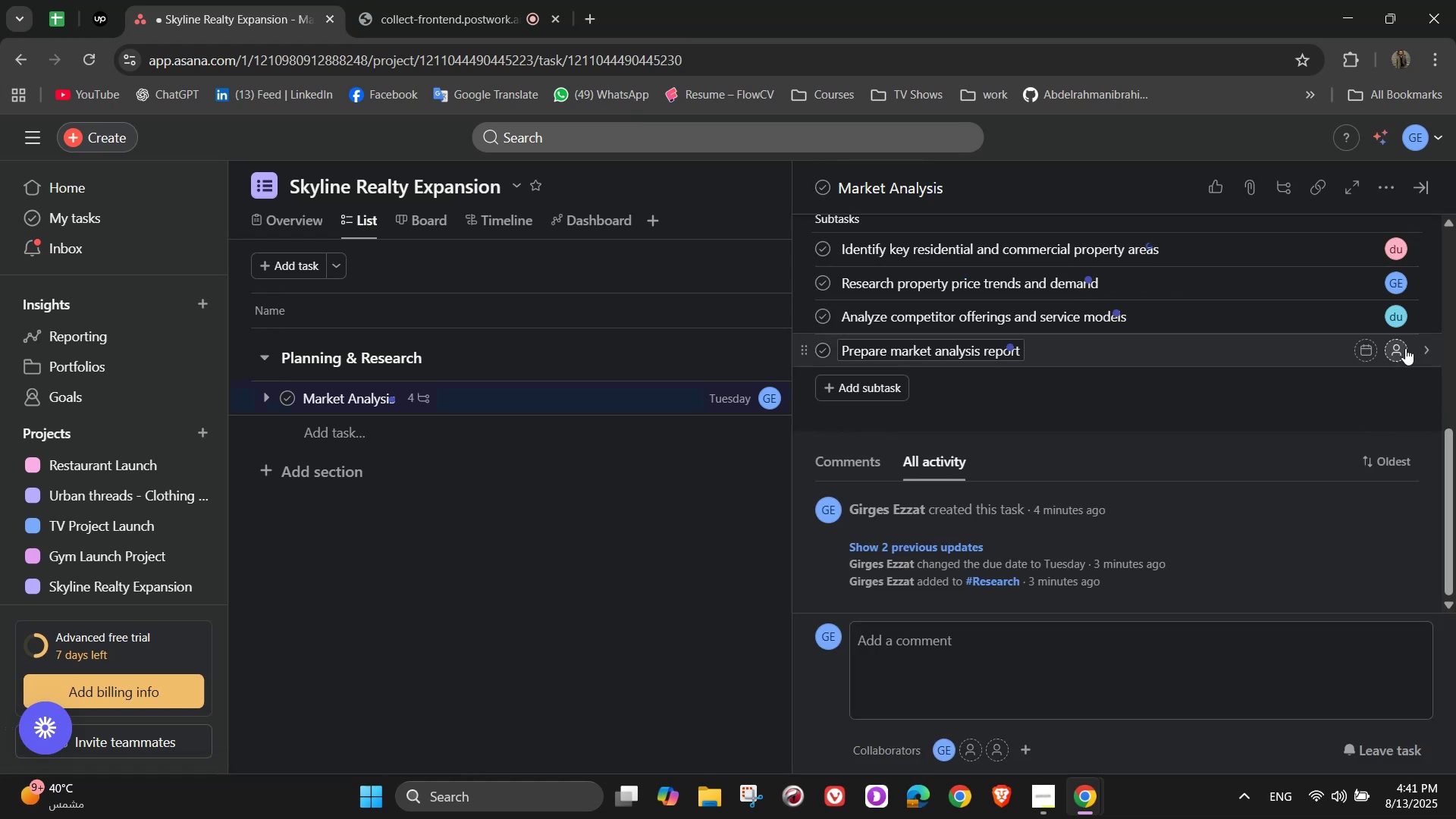 
left_click([1402, 352])
 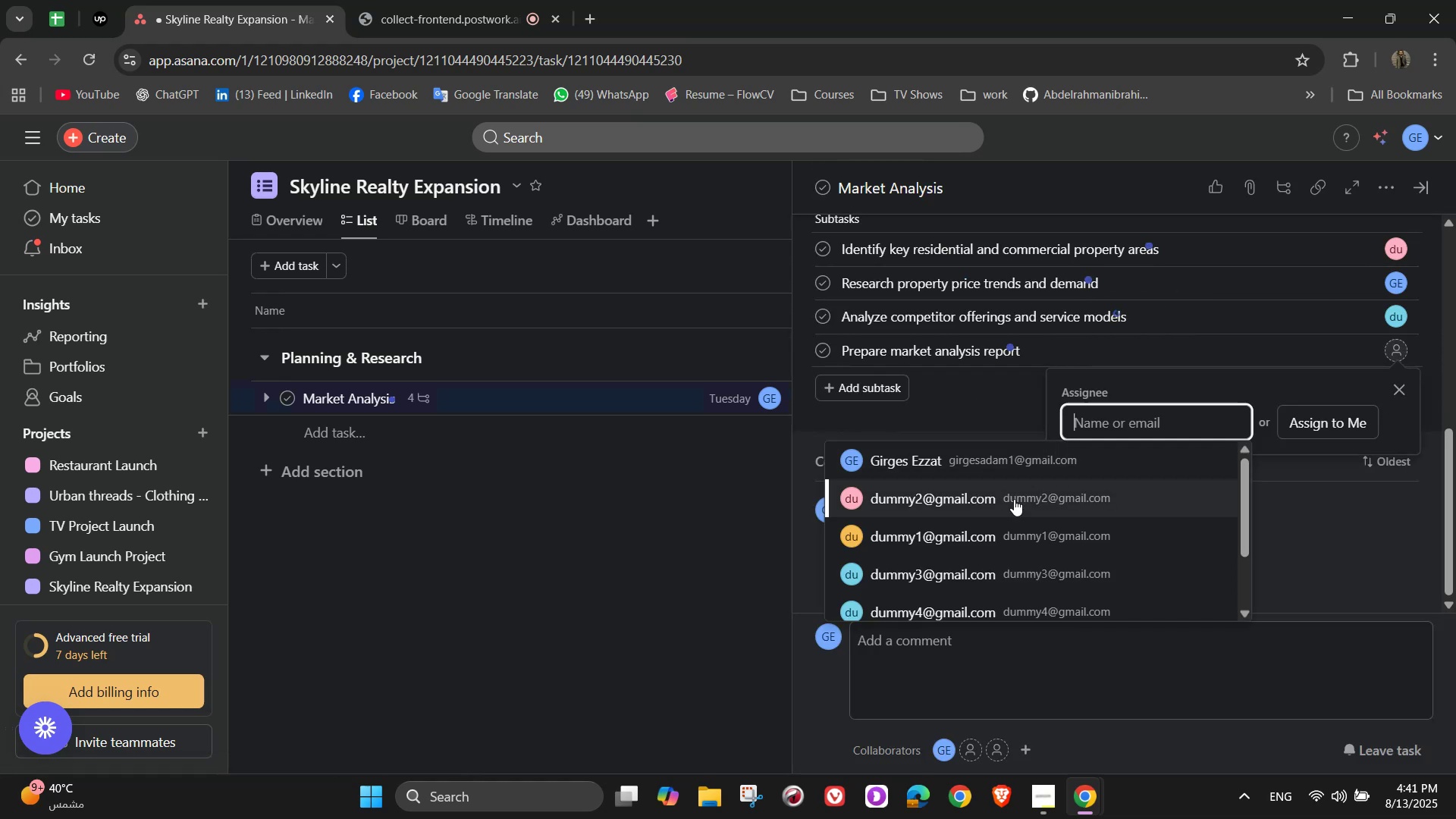 
left_click([1013, 522])
 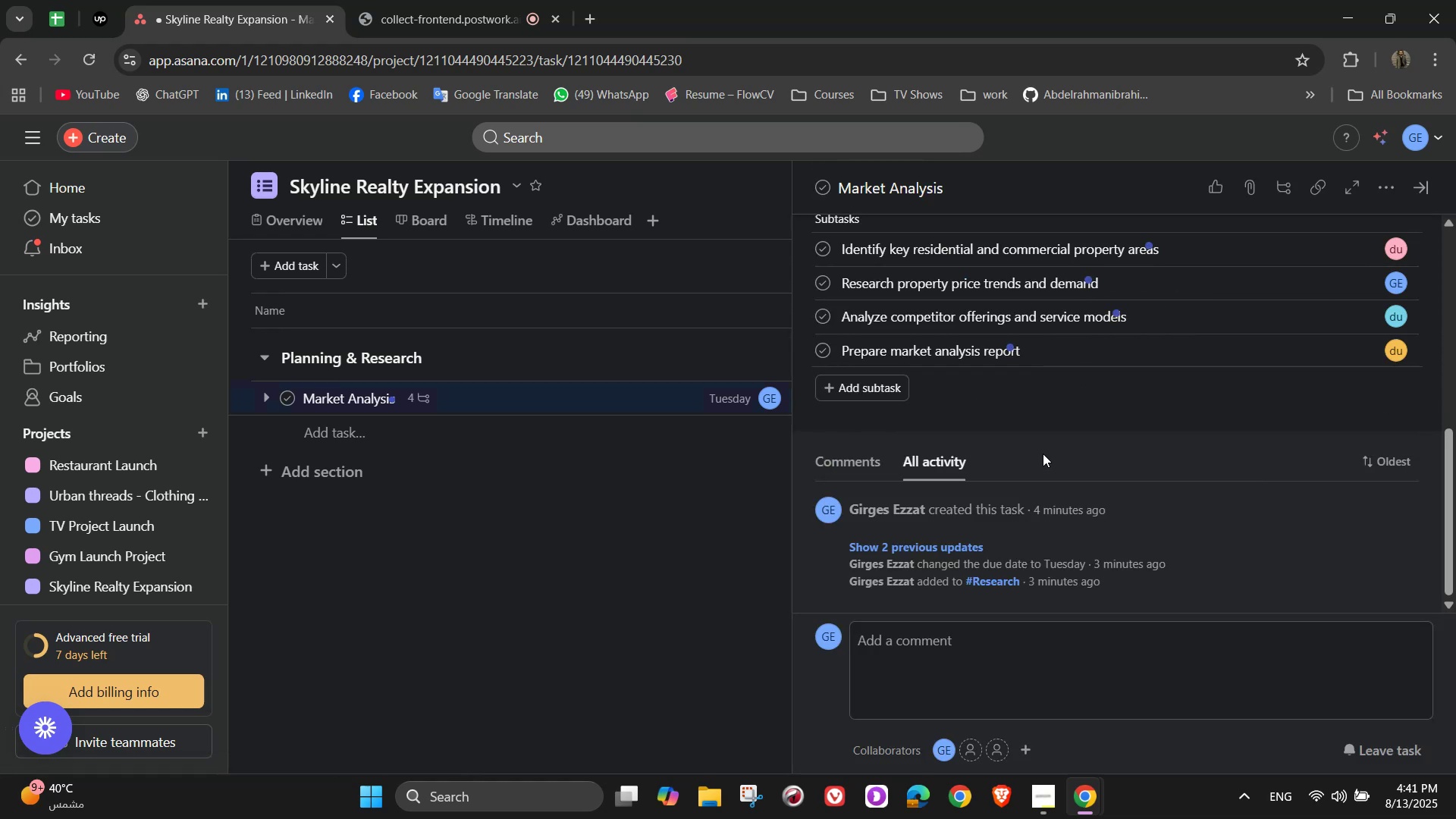 
scroll: coordinate [1043, 446], scroll_direction: up, amount: 6.0
 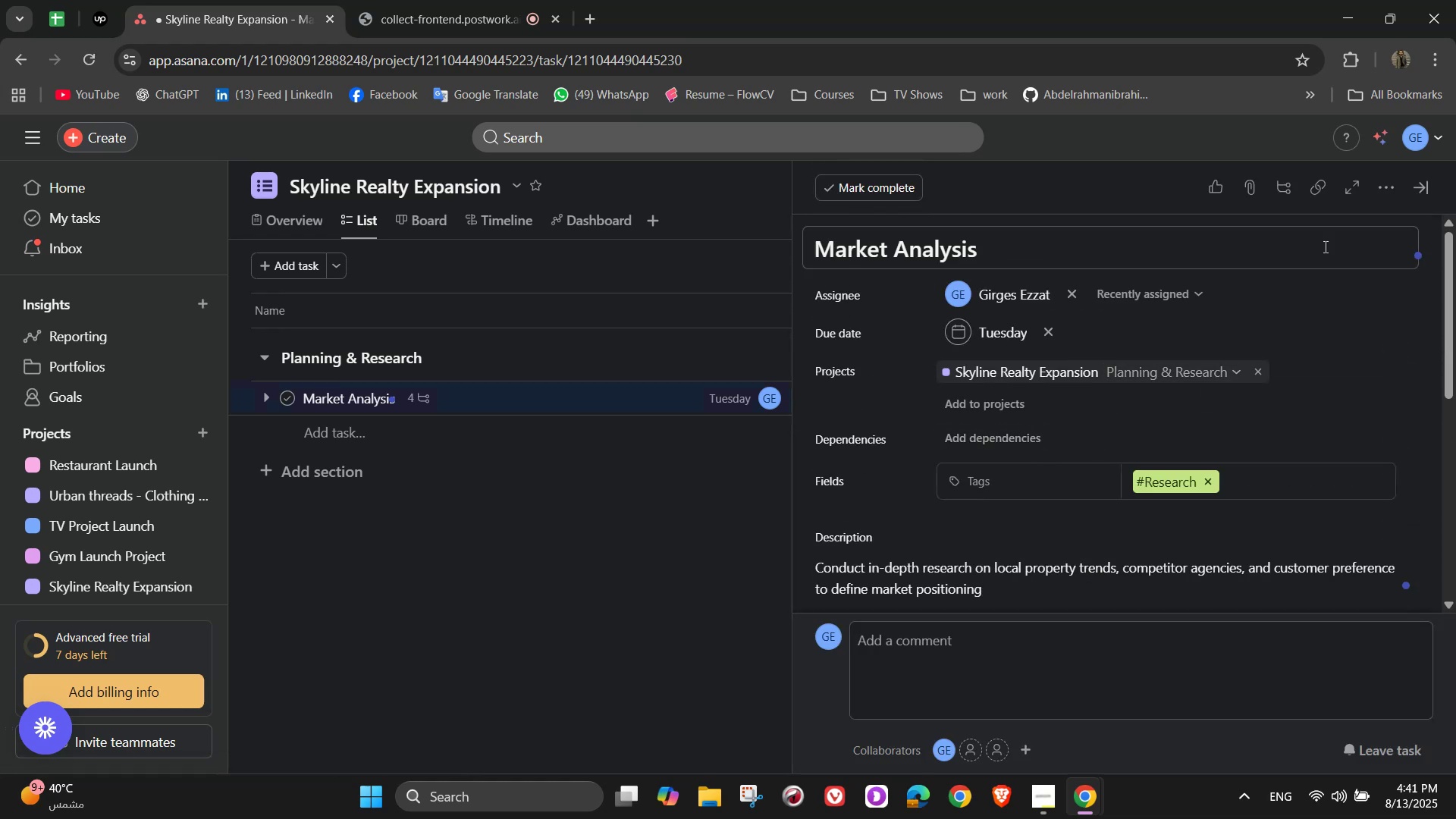 
left_click([1416, 196])
 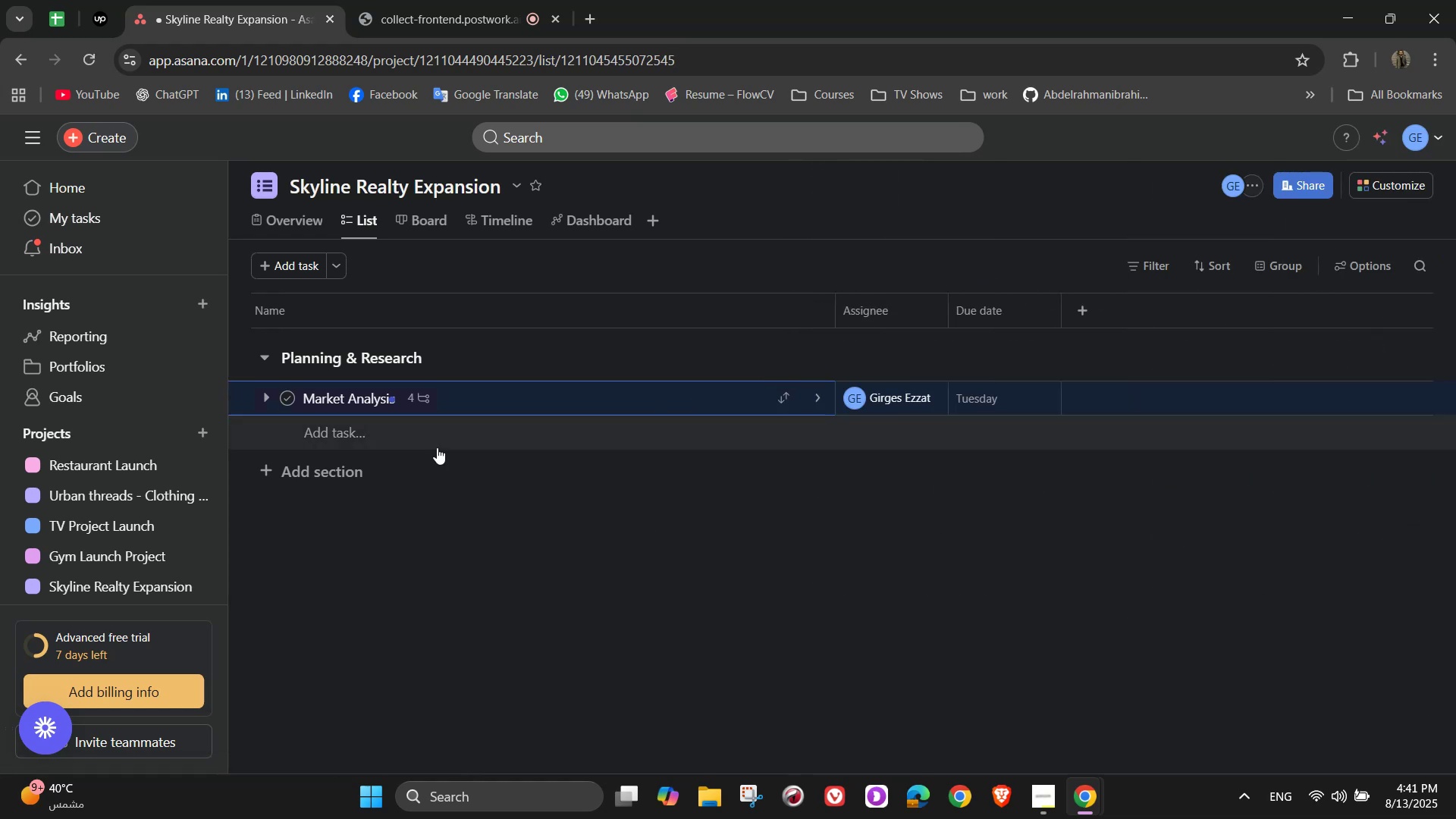 
left_click([437, 447])
 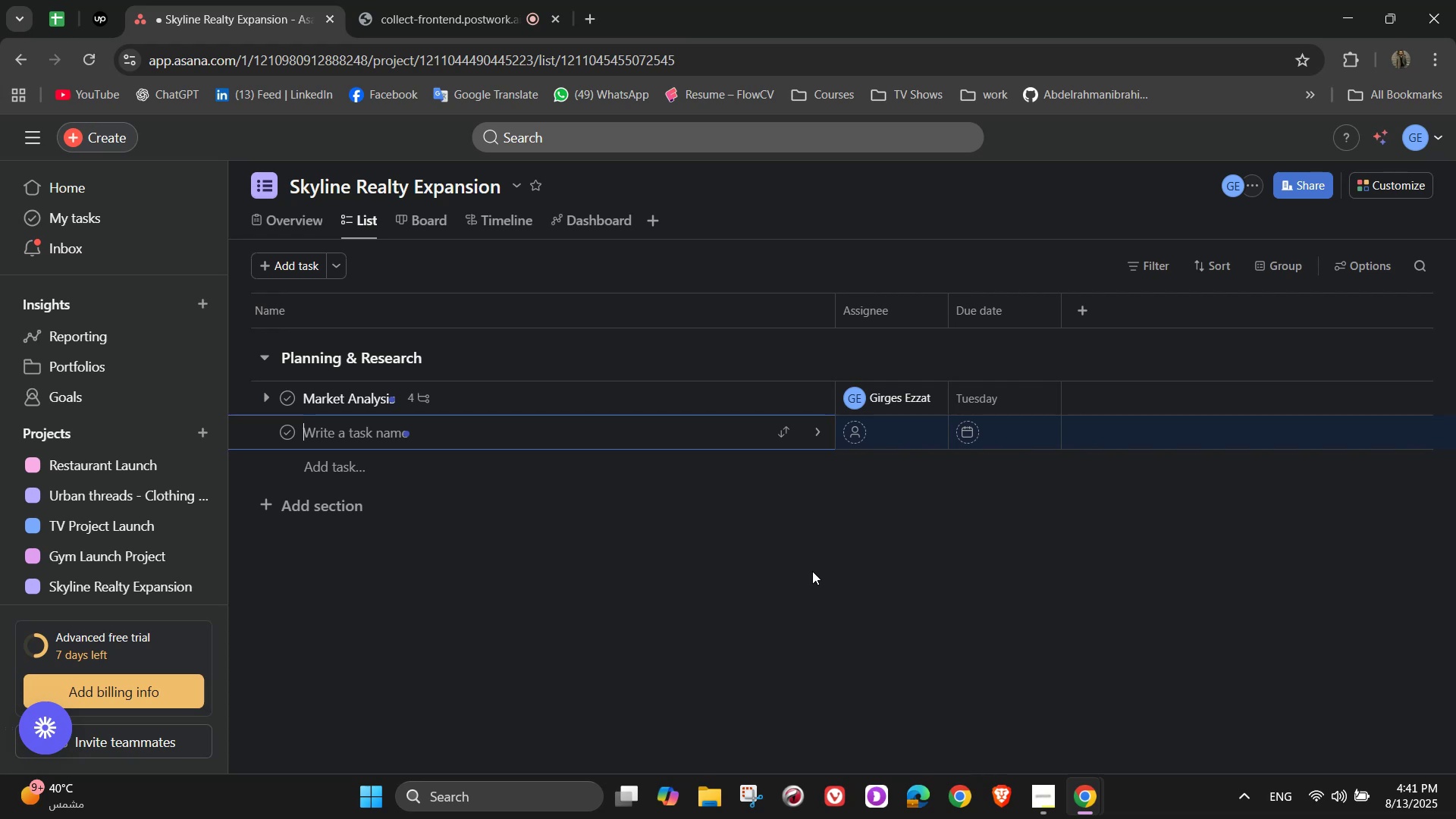 
type(Business Plan Development)
 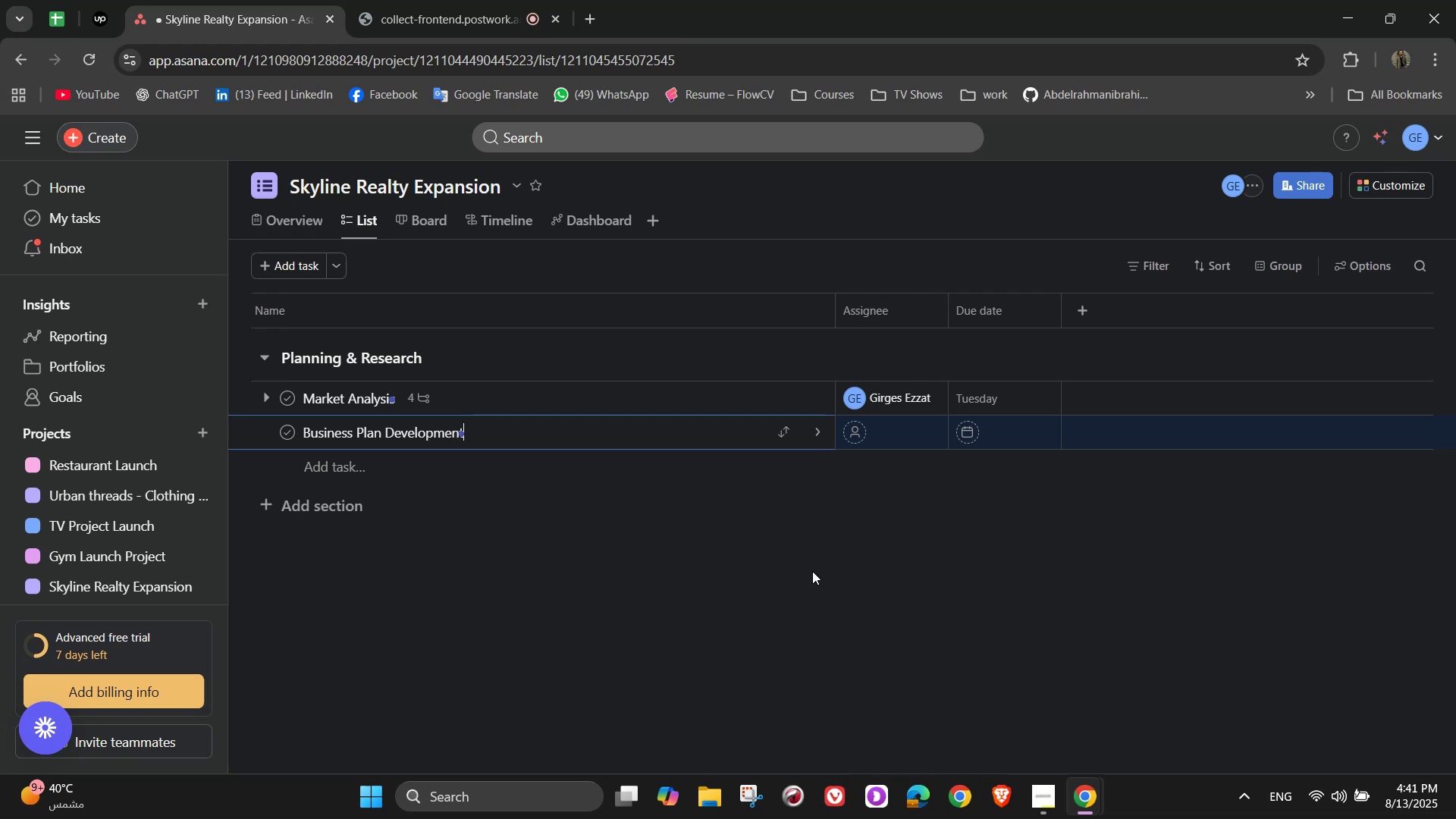 
left_click([811, 438])
 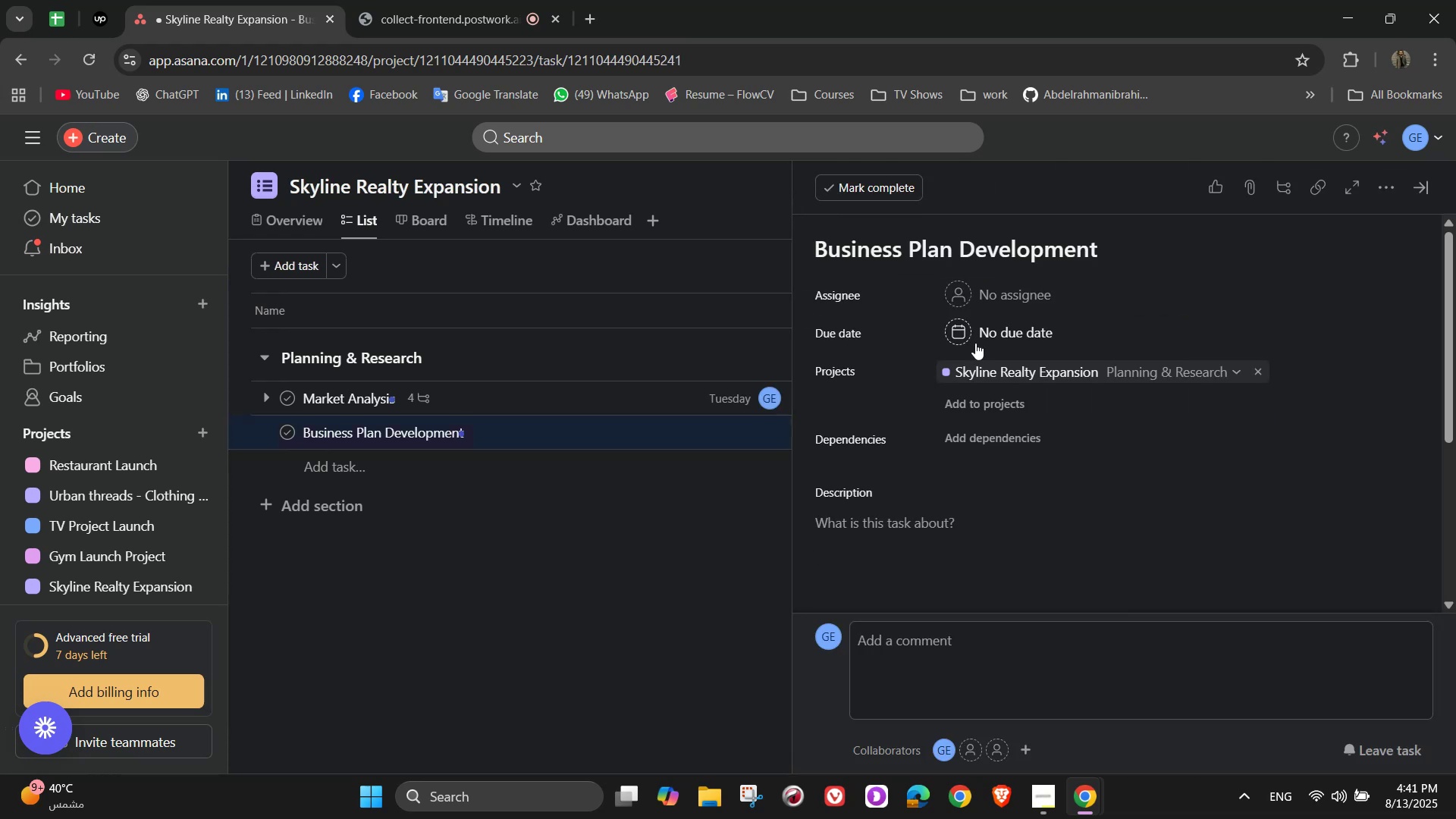 
left_click([998, 290])
 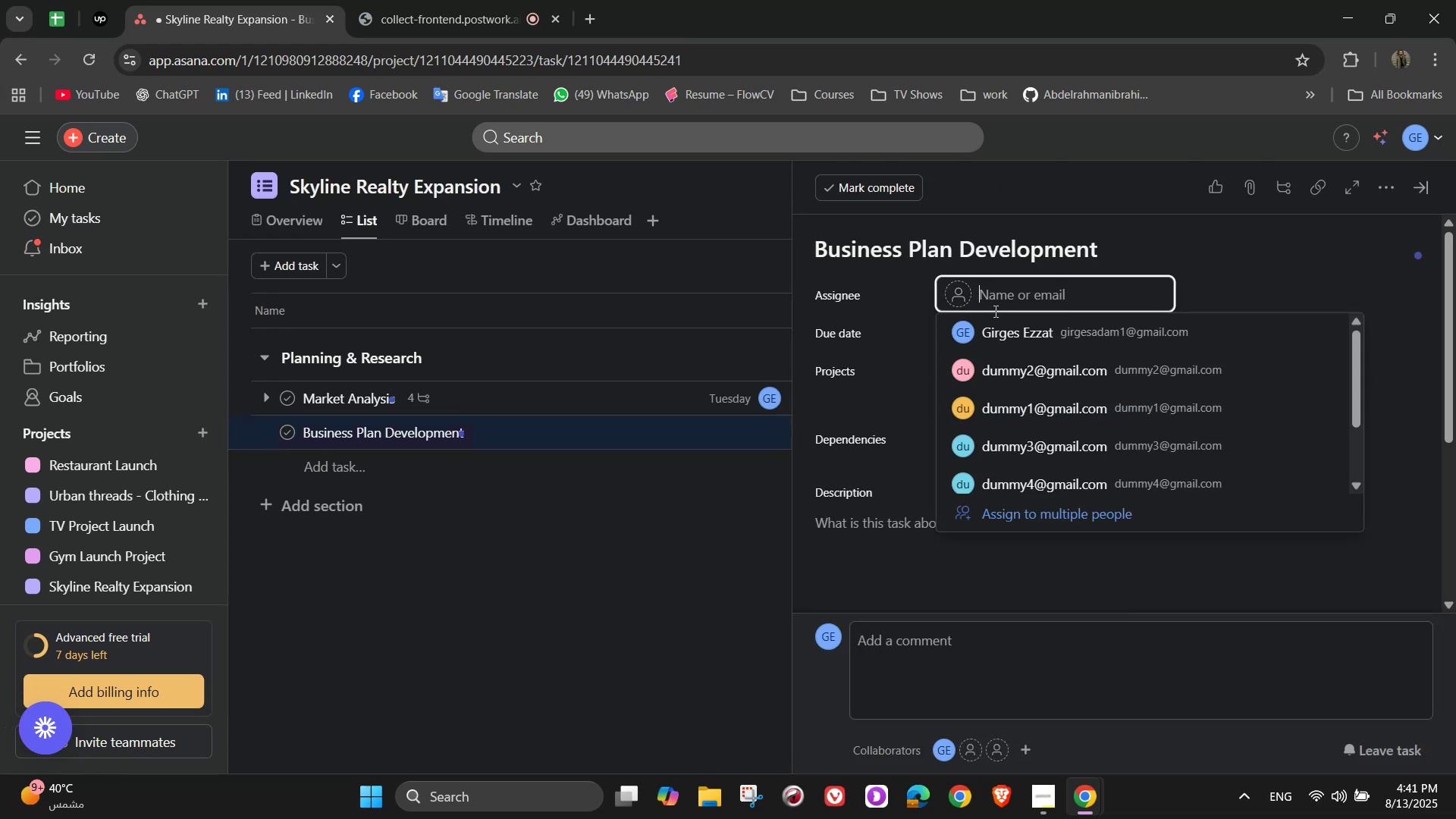 
scroll: coordinate [1012, 371], scroll_direction: up, amount: 1.0
 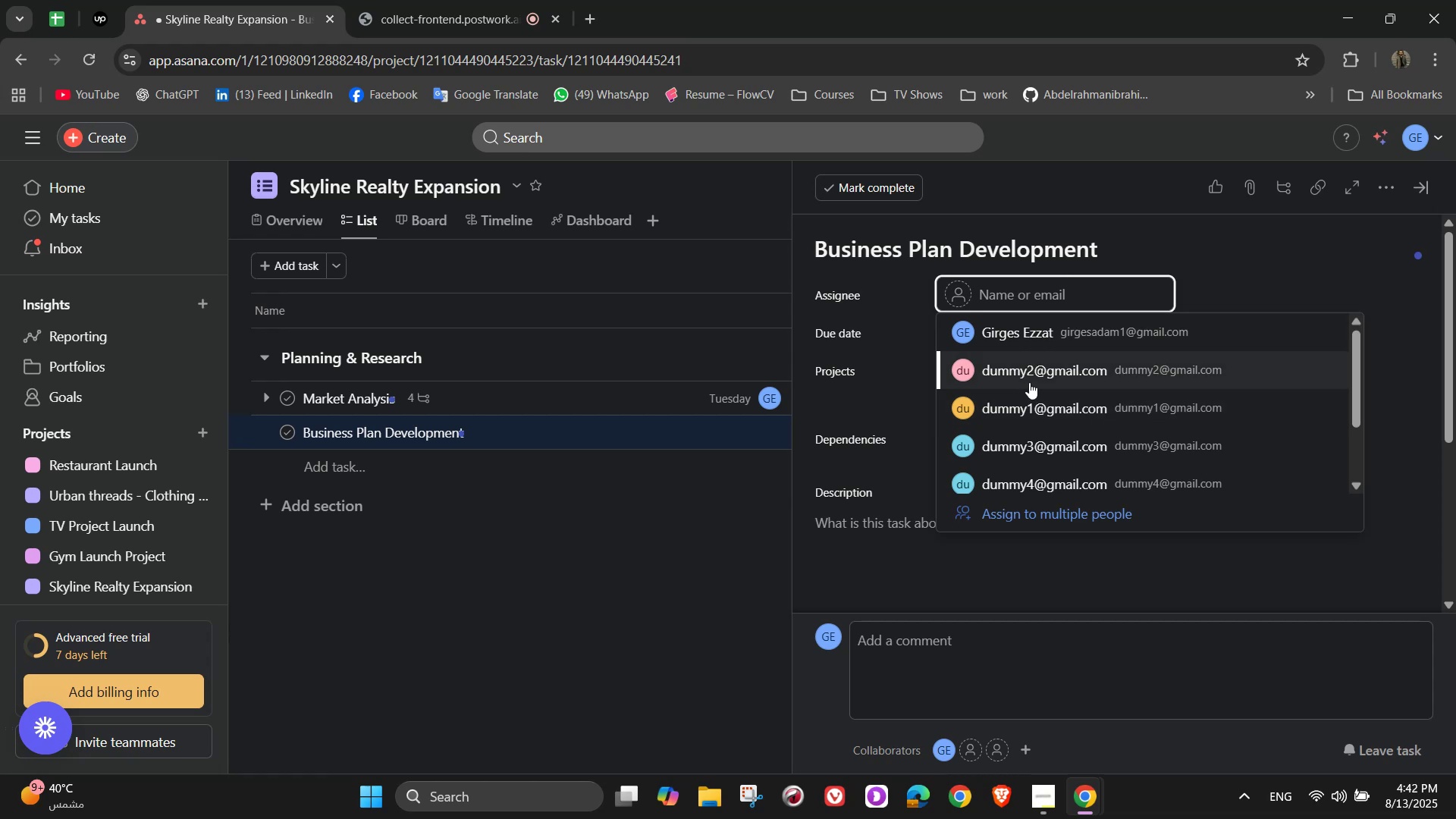 
left_click([1029, 382])
 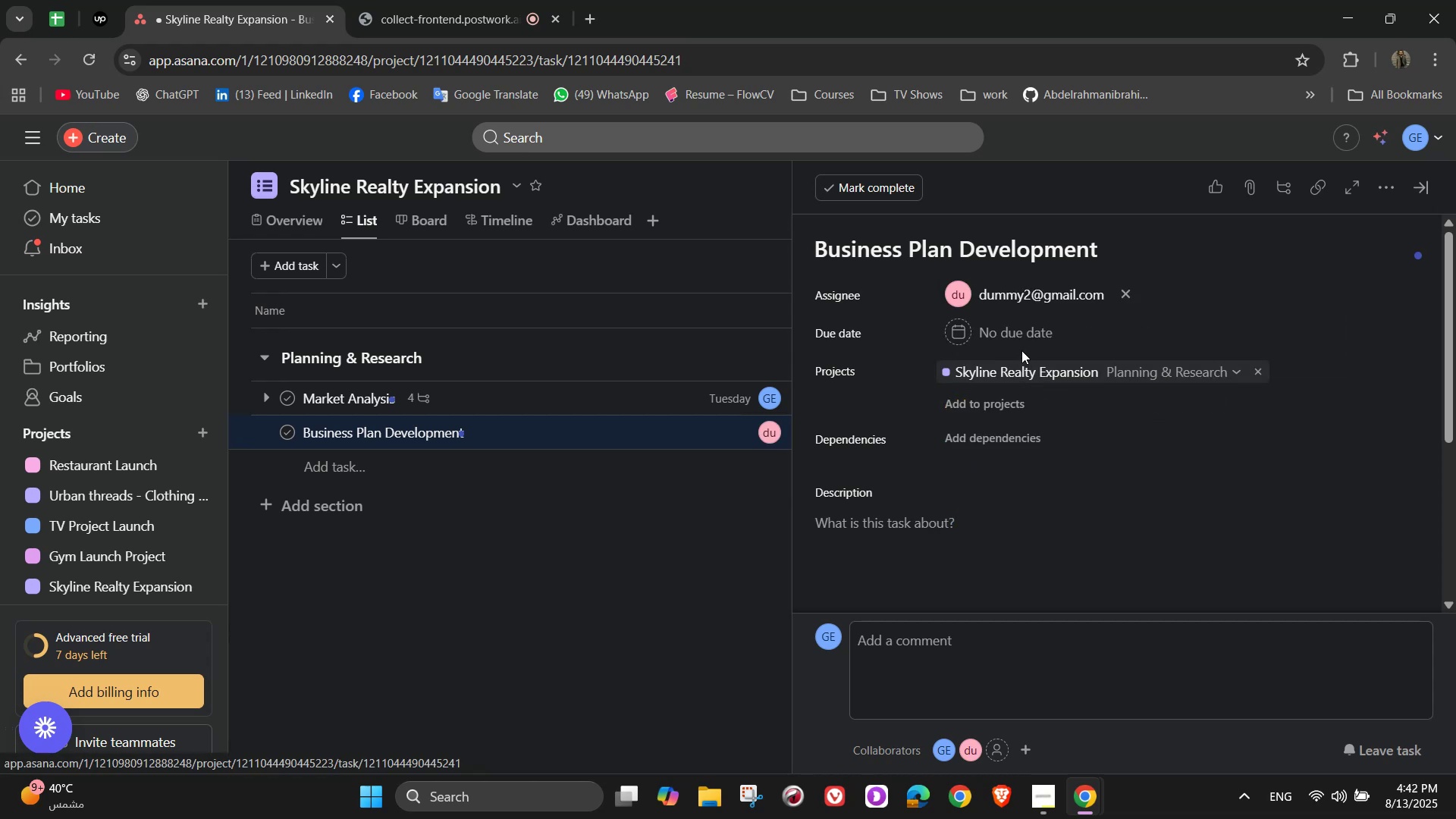 
left_click([1018, 340])
 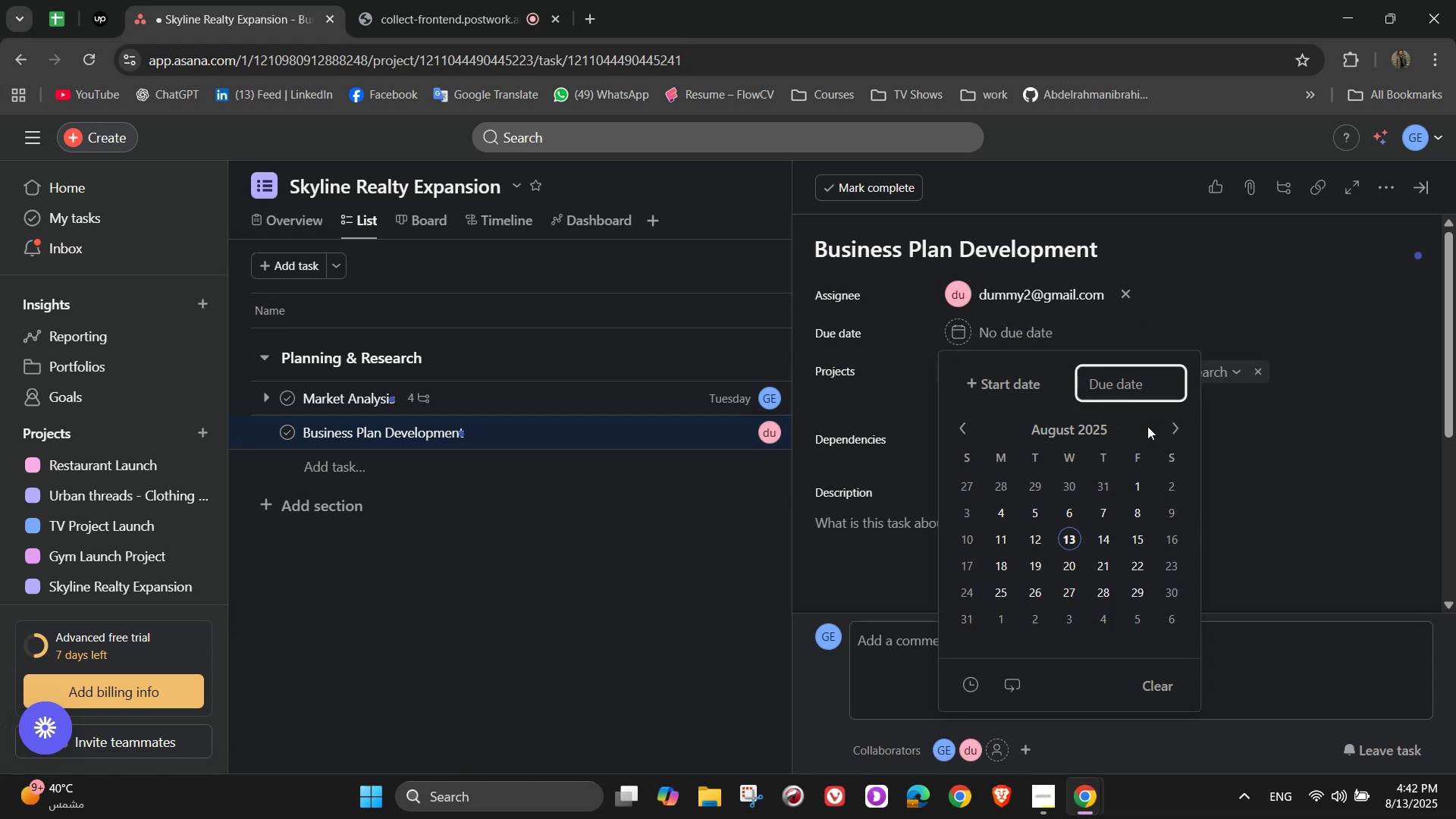 
double_click([1301, 390])
 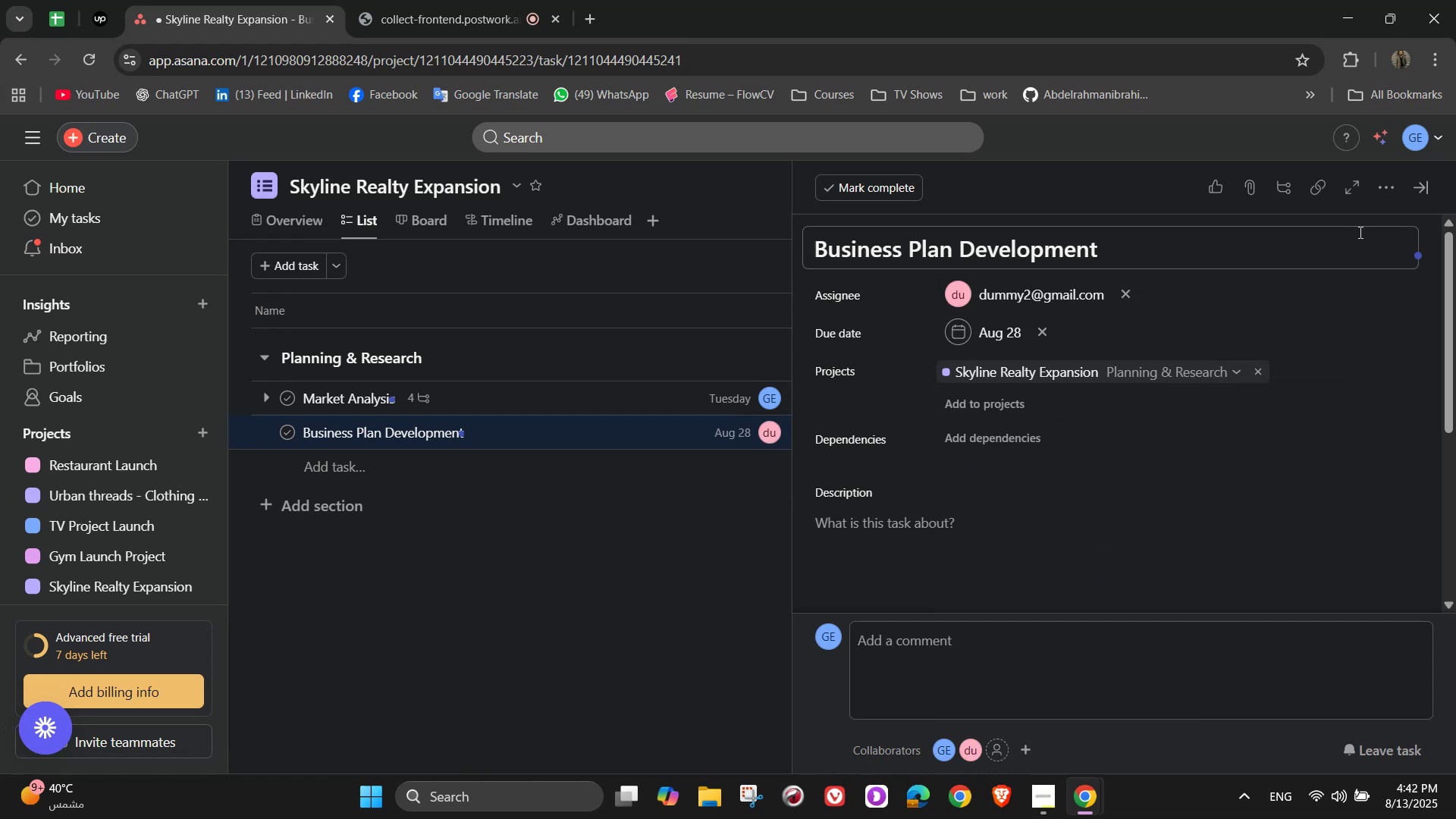 
double_click([1391, 189])
 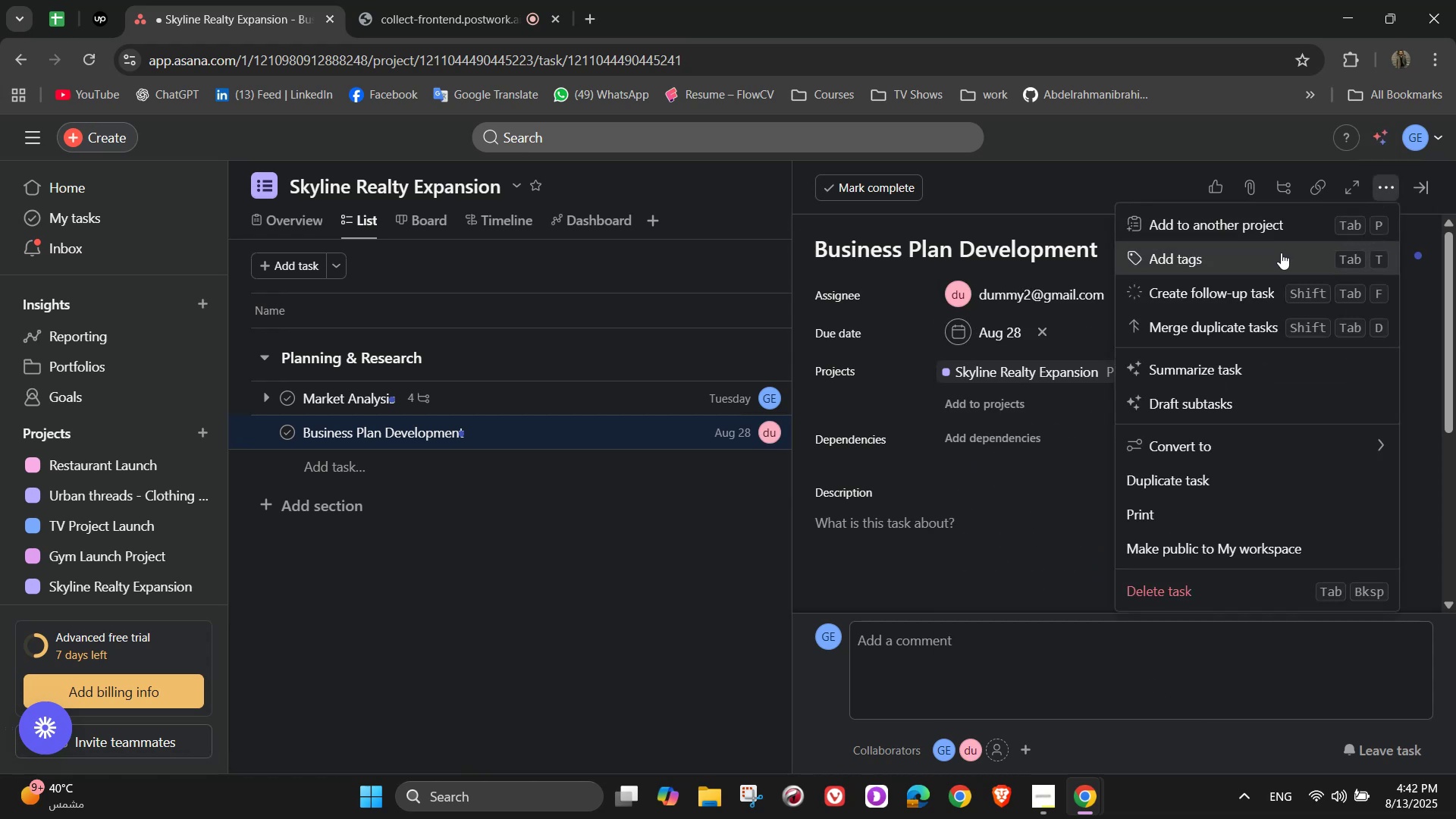 
left_click([1269, 262])
 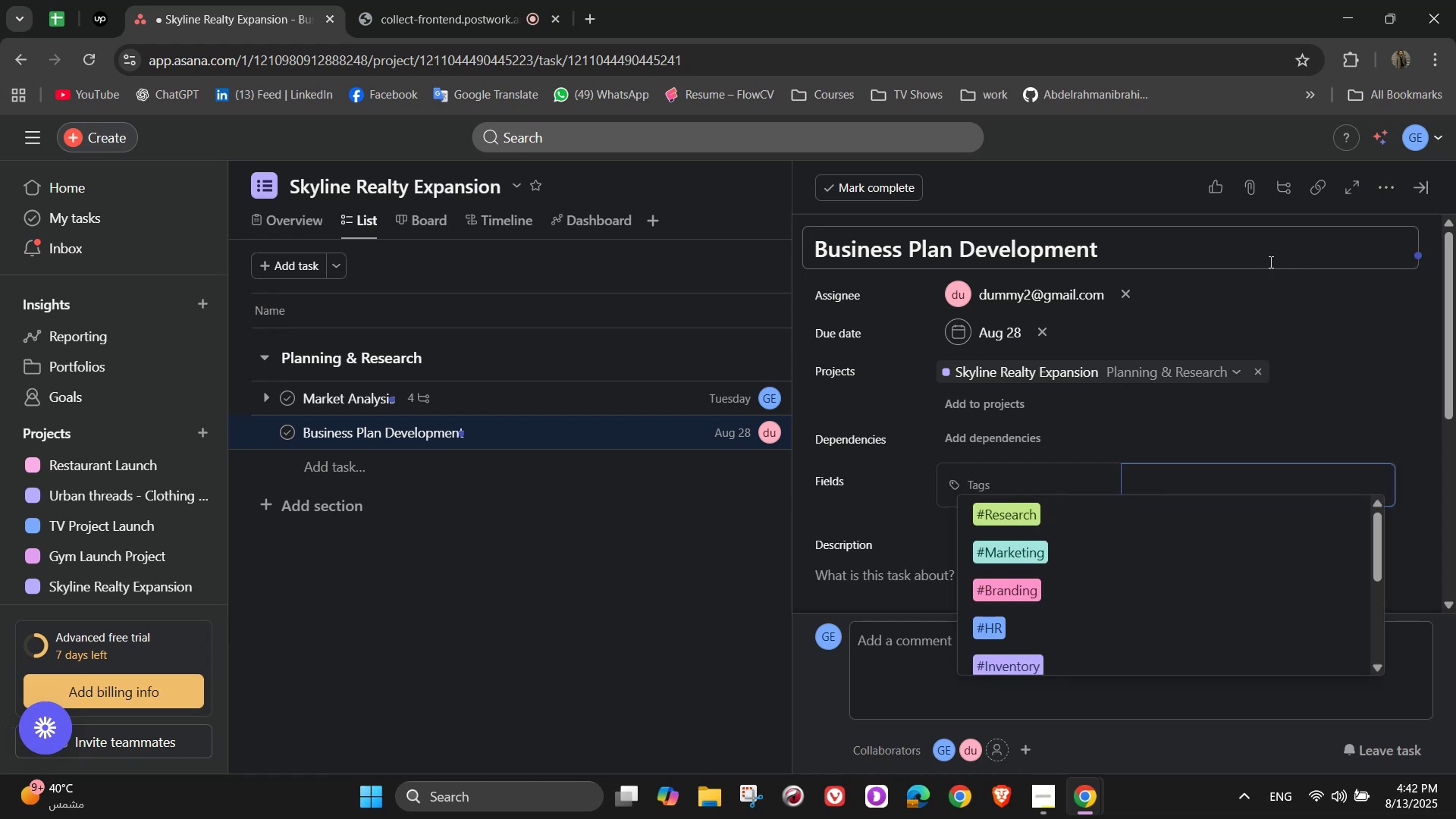 
key(F)
 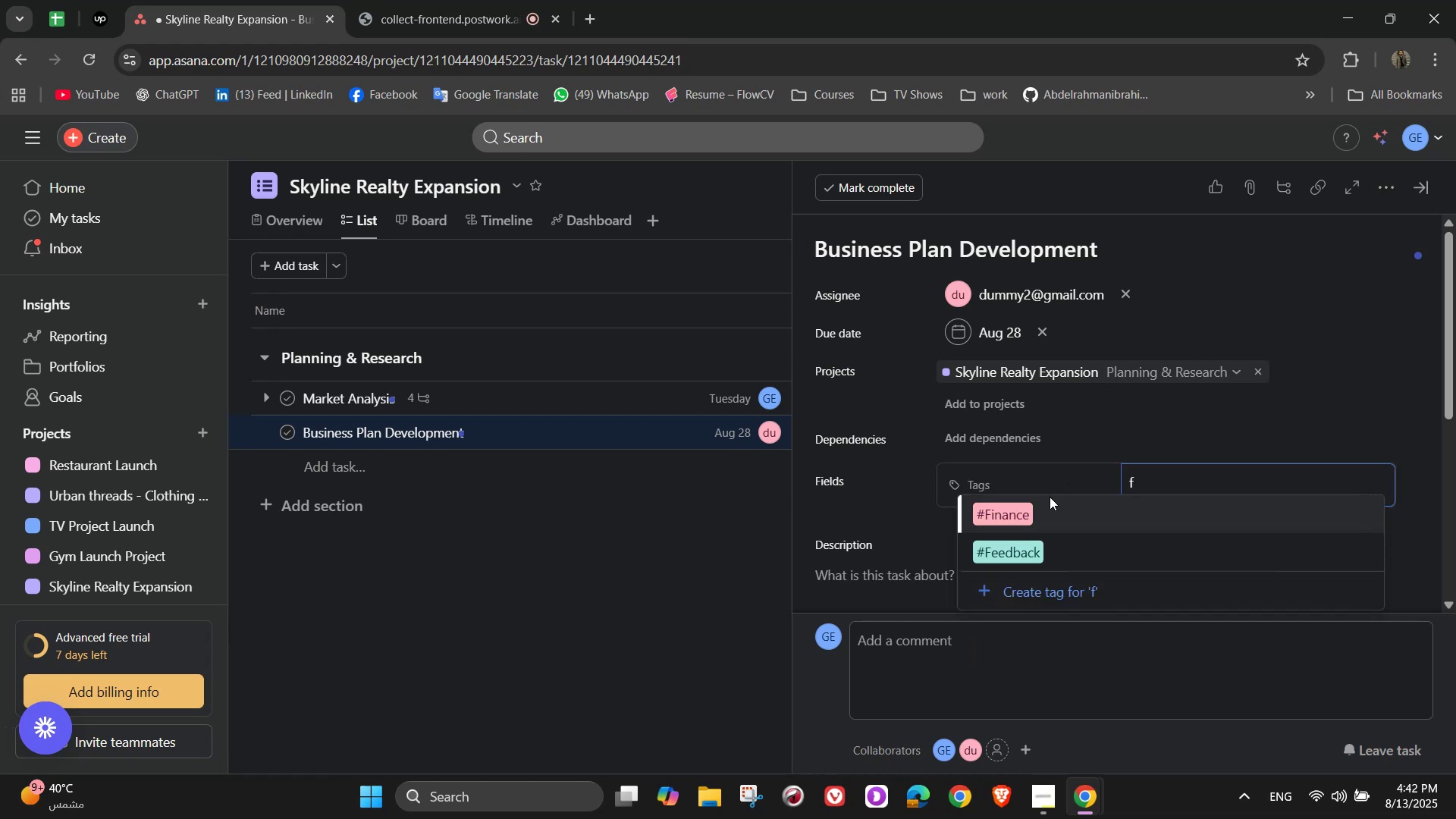 
scroll: coordinate [1048, 515], scroll_direction: down, amount: 2.0
 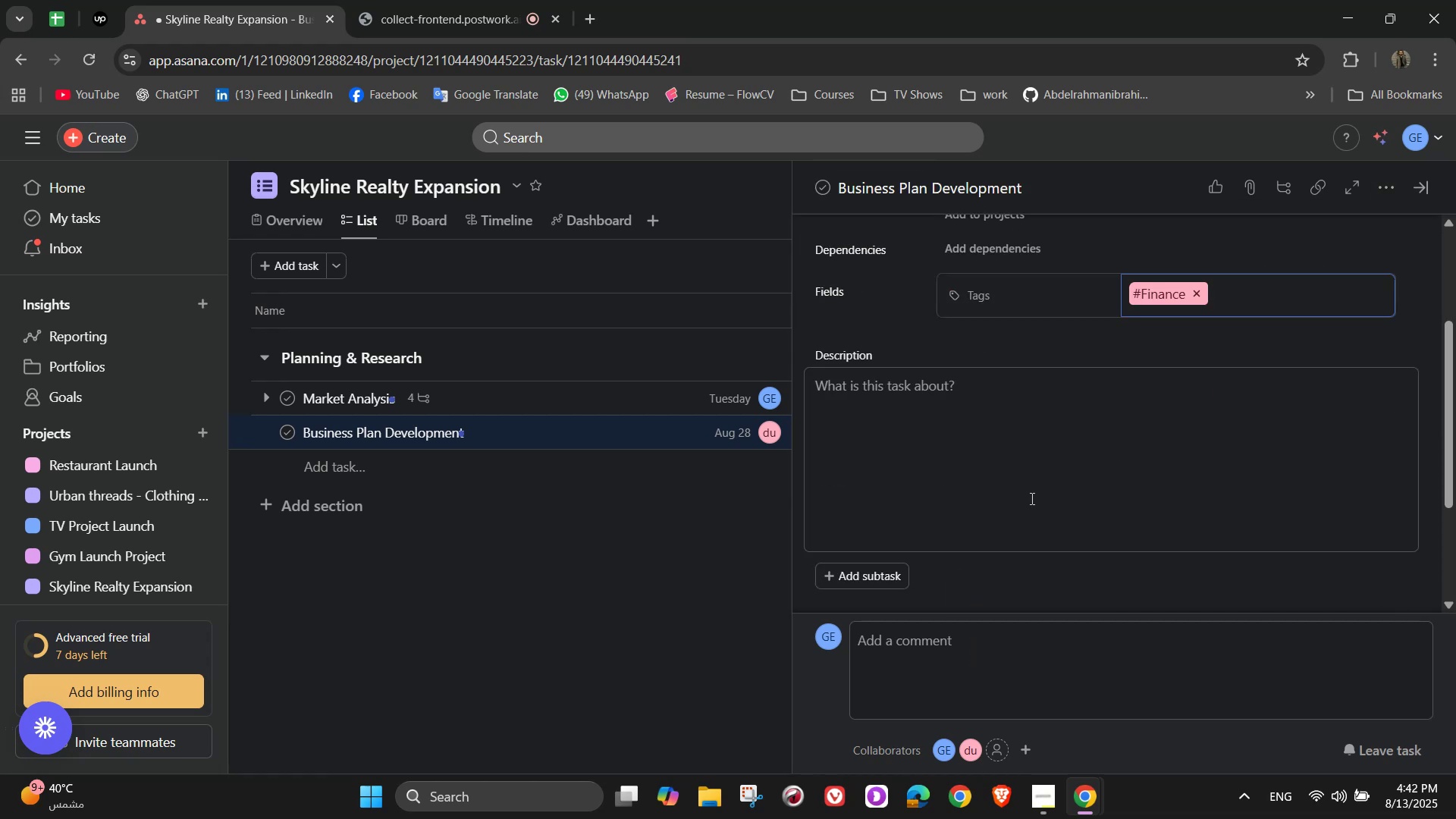 
left_click([1030, 497])
 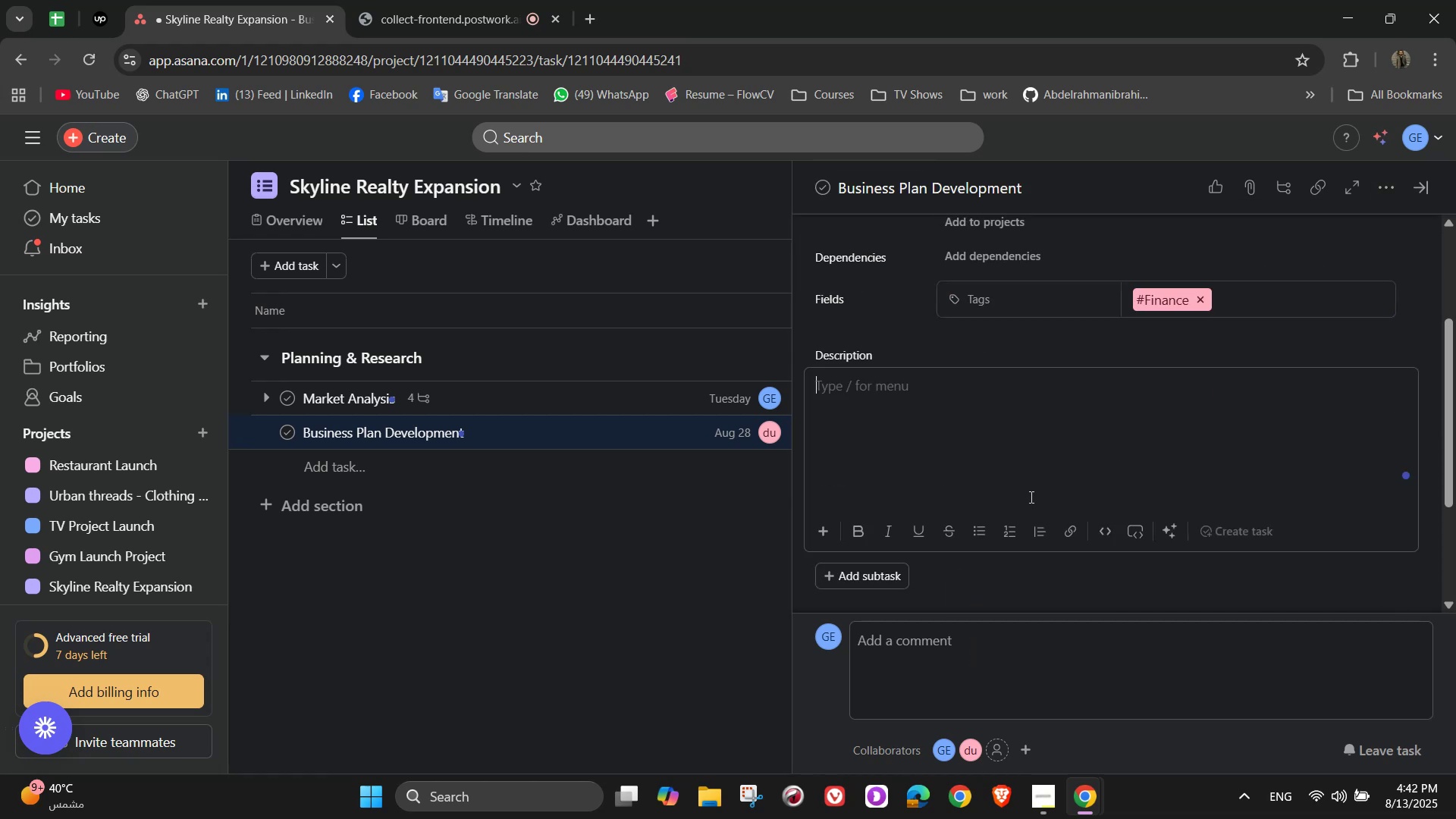 
scroll: coordinate [1030, 497], scroll_direction: down, amount: 2.0
 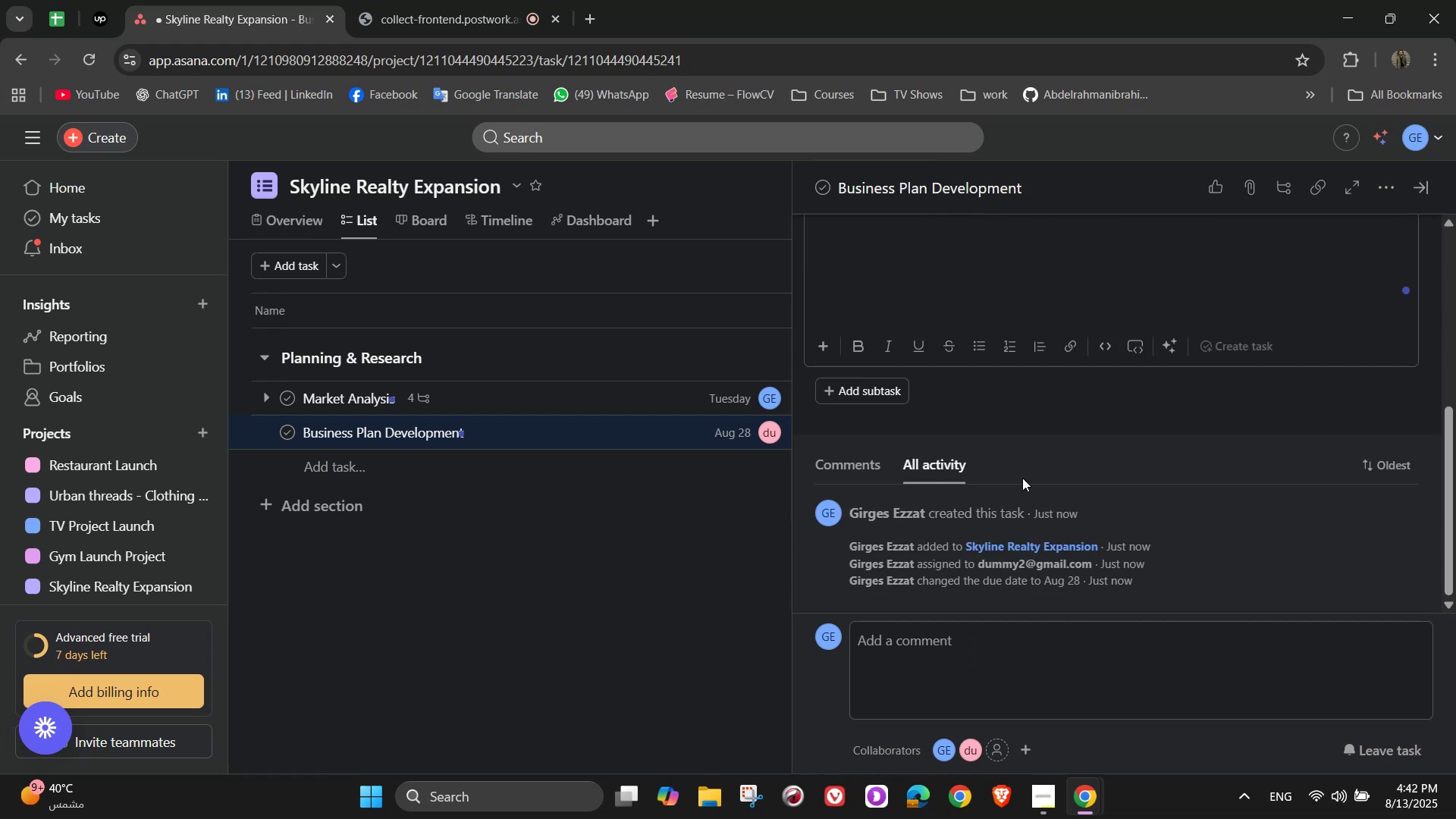 
scroll: coordinate [1047, 481], scroll_direction: up, amount: 2.0
 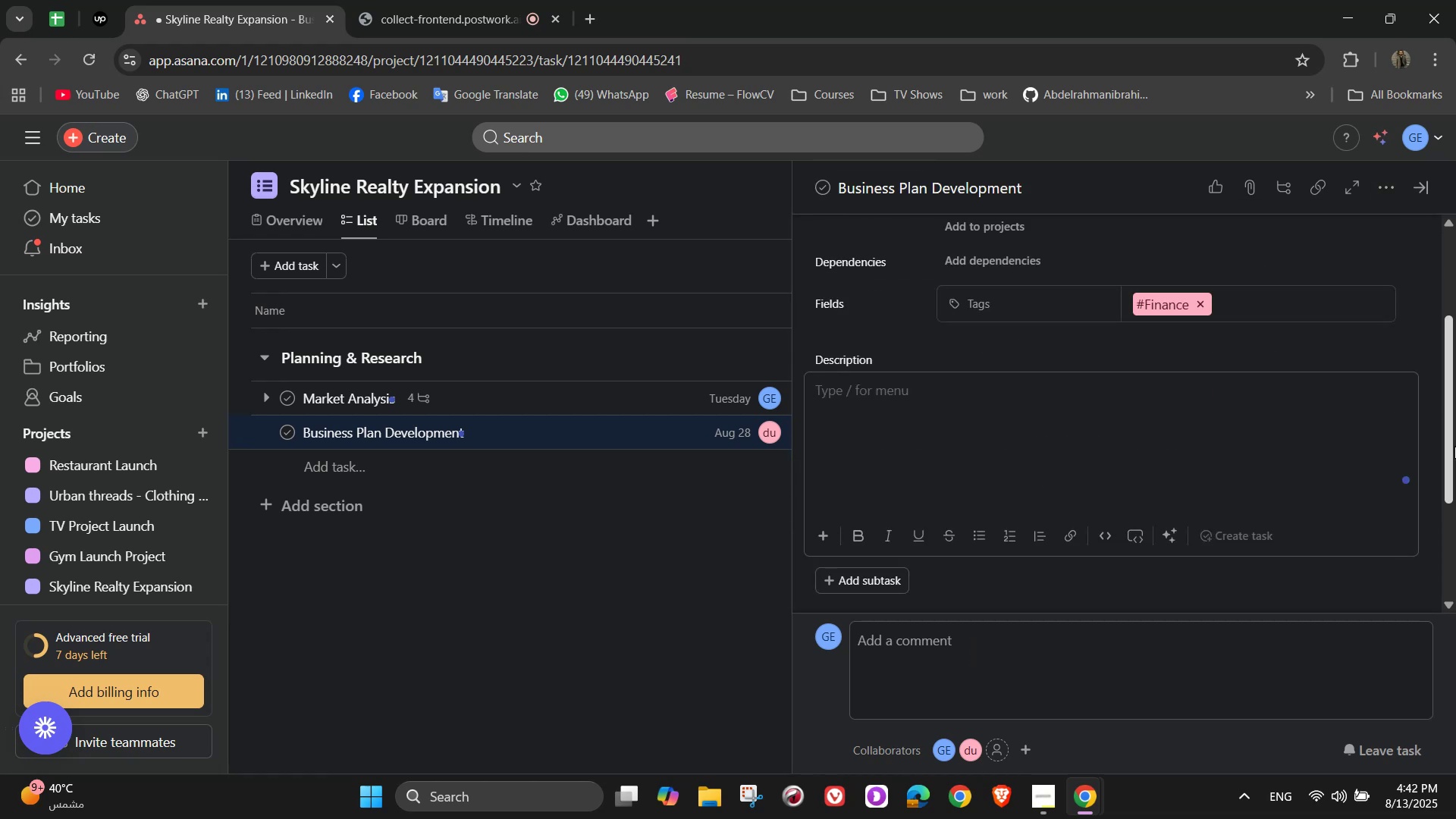 
type(Develop a detailed buis)
key(Backspace)
key(Backspace)
type(siness plan covering servicesm)
key(Backspace)
type(, revenue targets, operational costs )
key(Backspace)
type(, and growth strategies)
 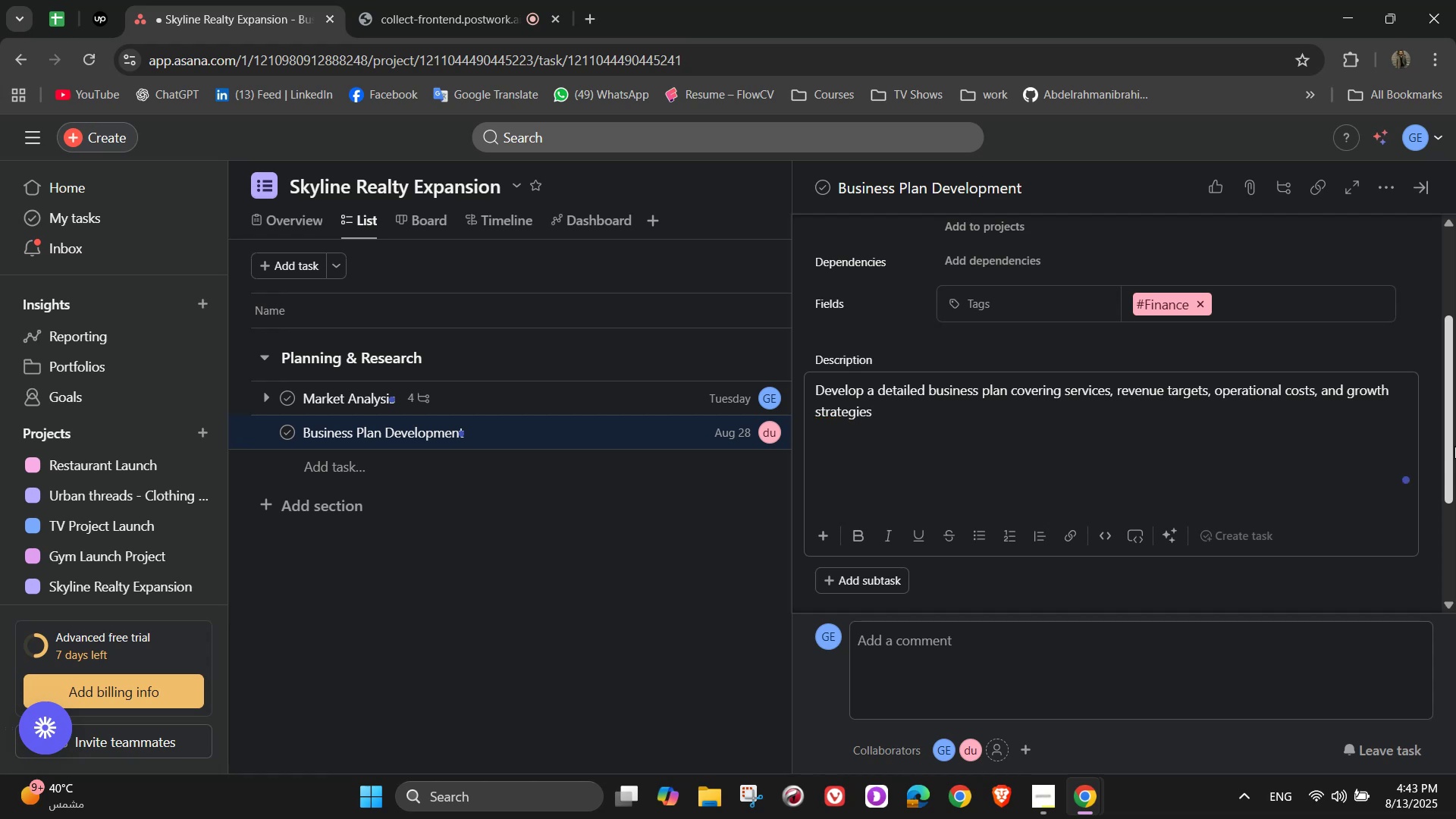 
wait(8.17)
 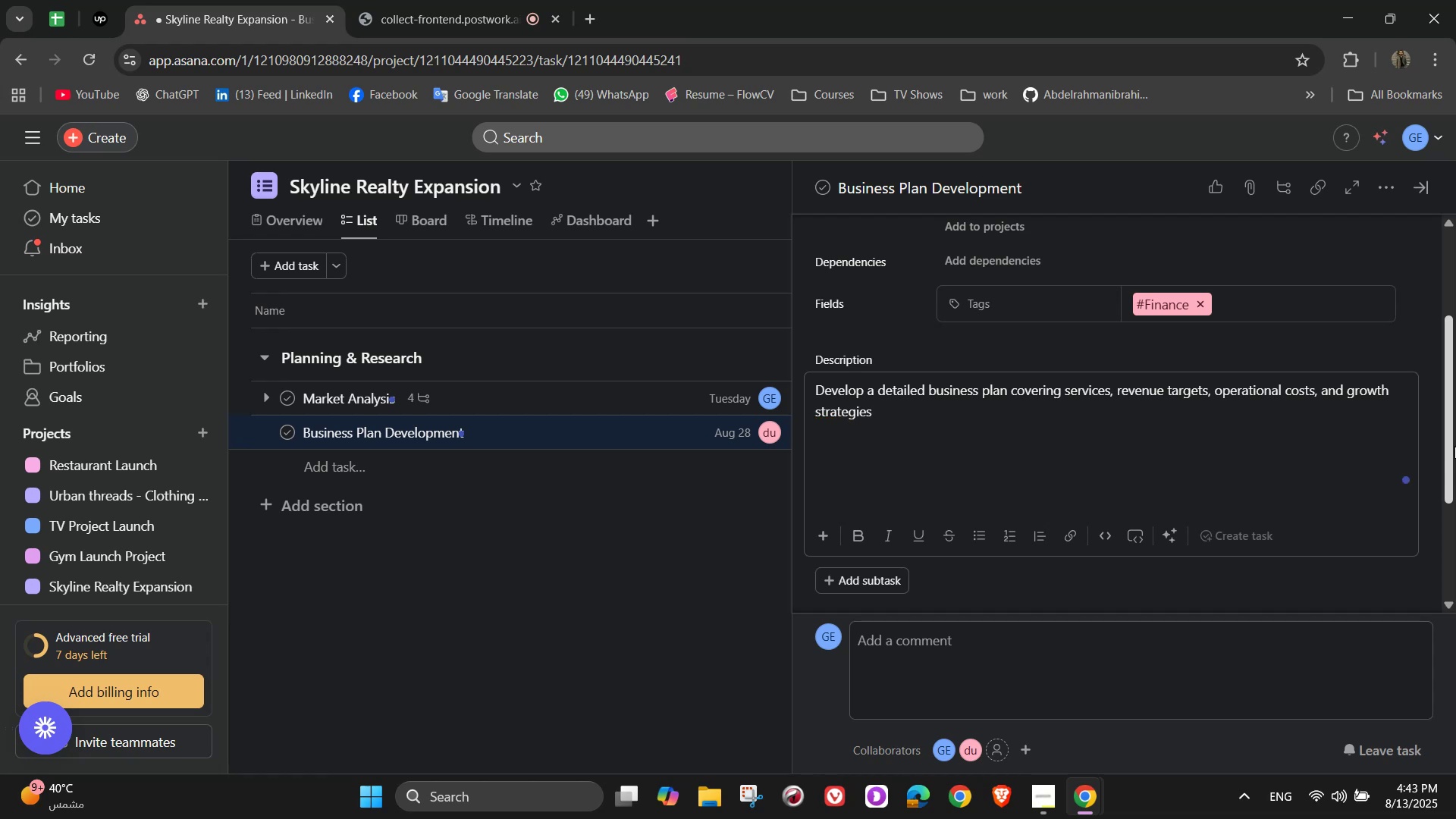 
scroll: coordinate [948, 454], scroll_direction: down, amount: 2.0
 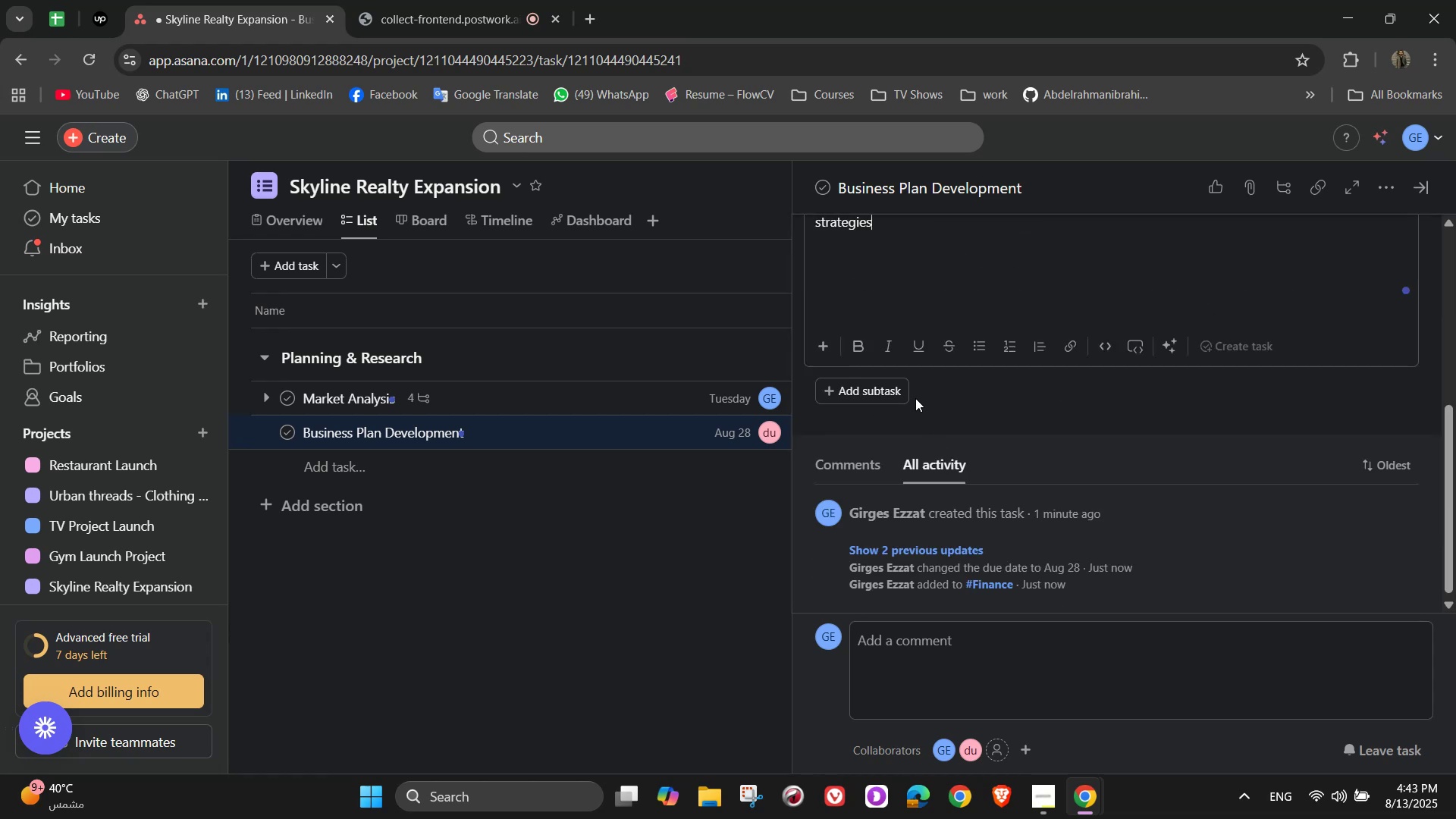 
left_click([912, 391])
 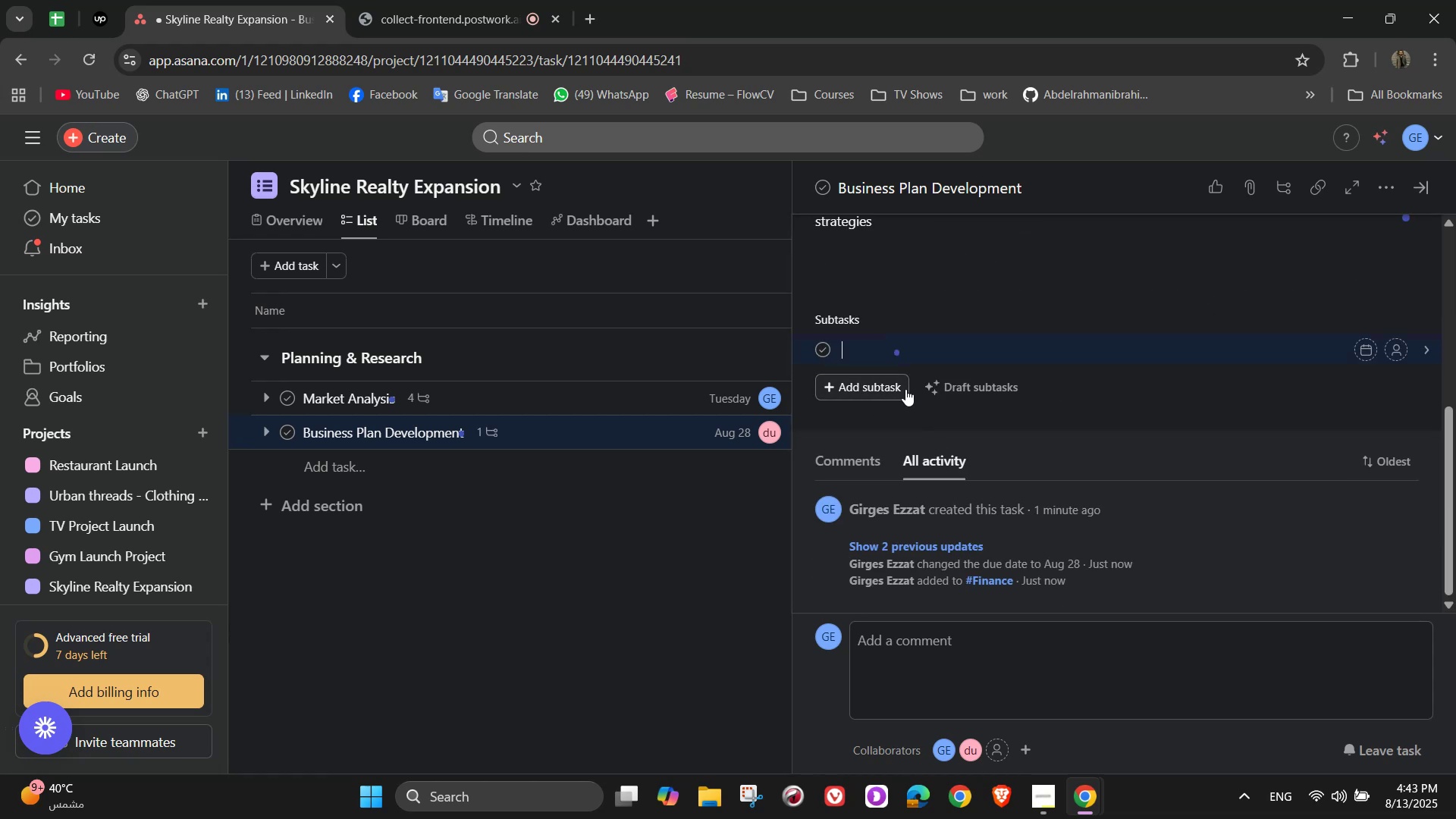 
type(Define S)
key(Backspace)
type(service scope ())
 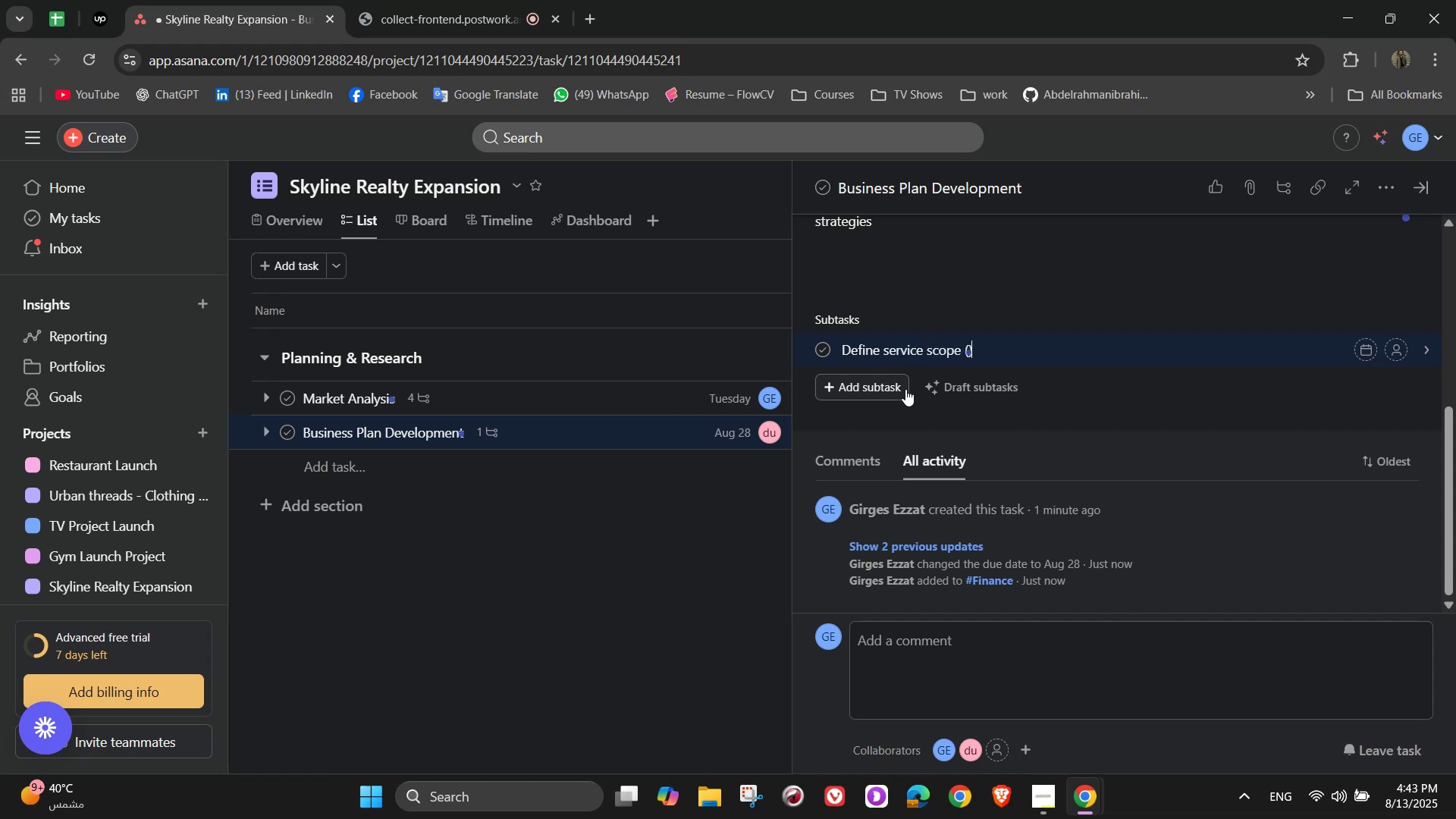 
key(ArrowLeft)
 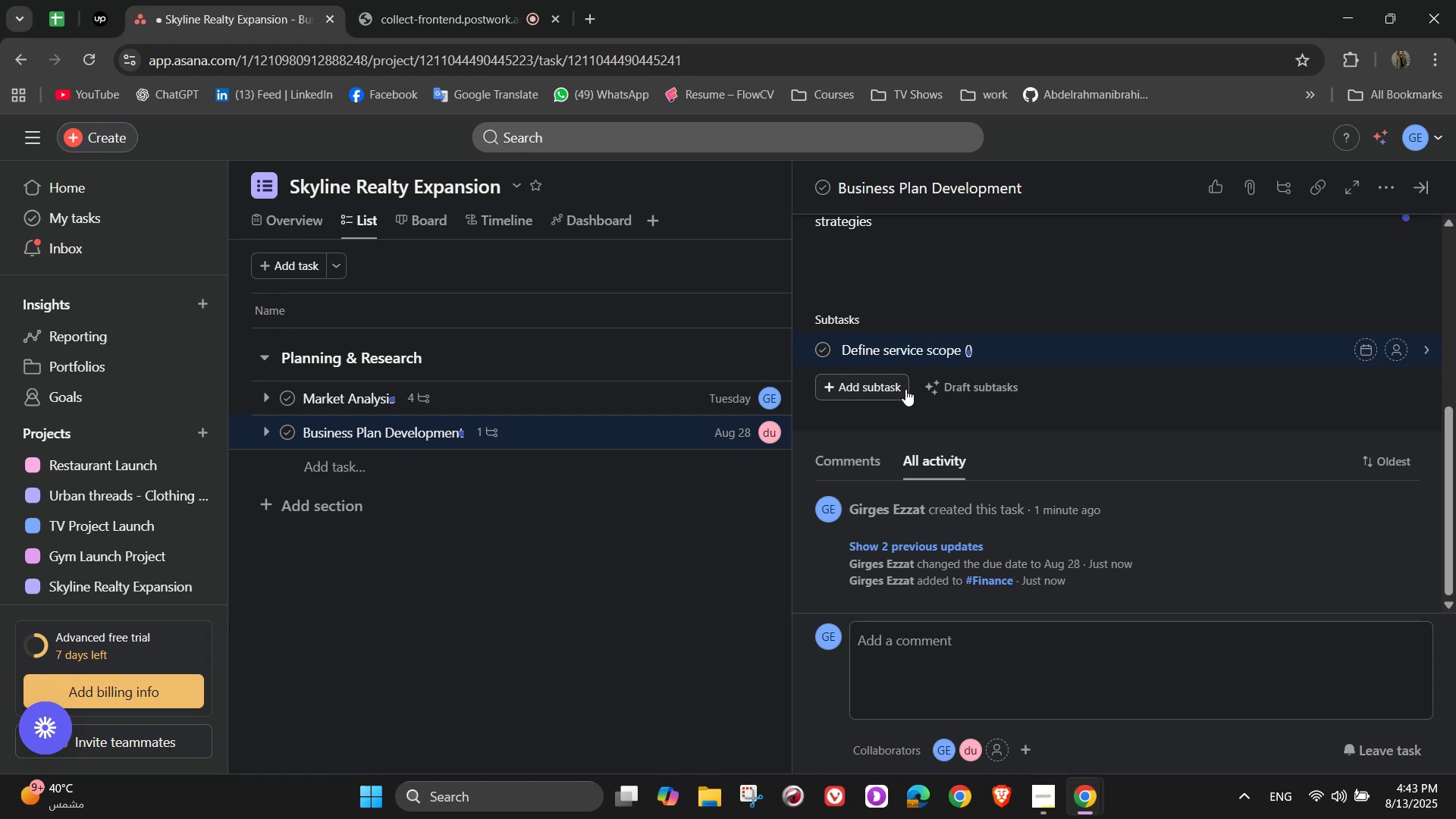 
hold_key(key=ShiftLeft, duration=0.65)
 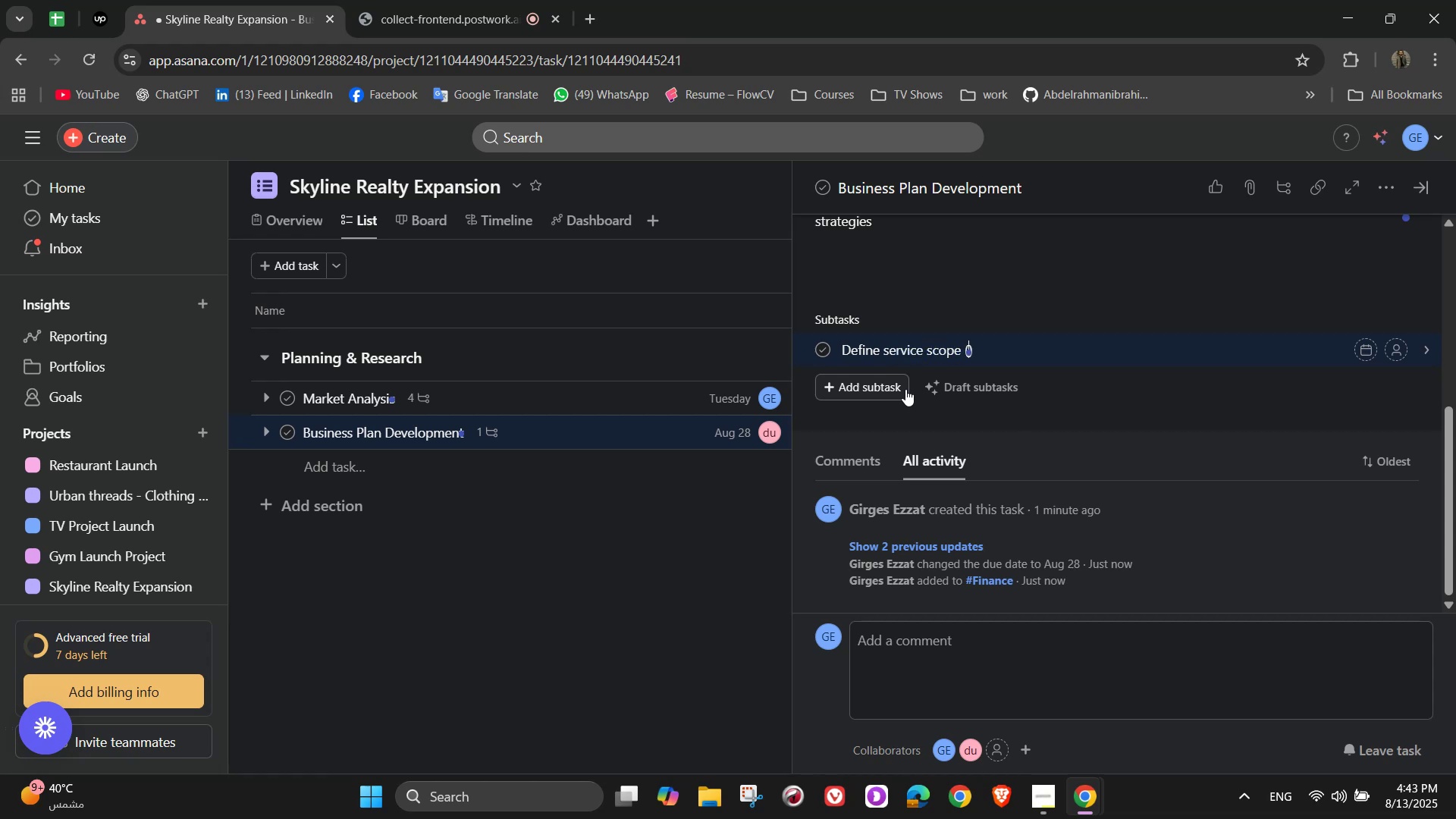 
type(salex)
key(Backspace)
type(s, rentals, property managementt)
key(Backspace)
 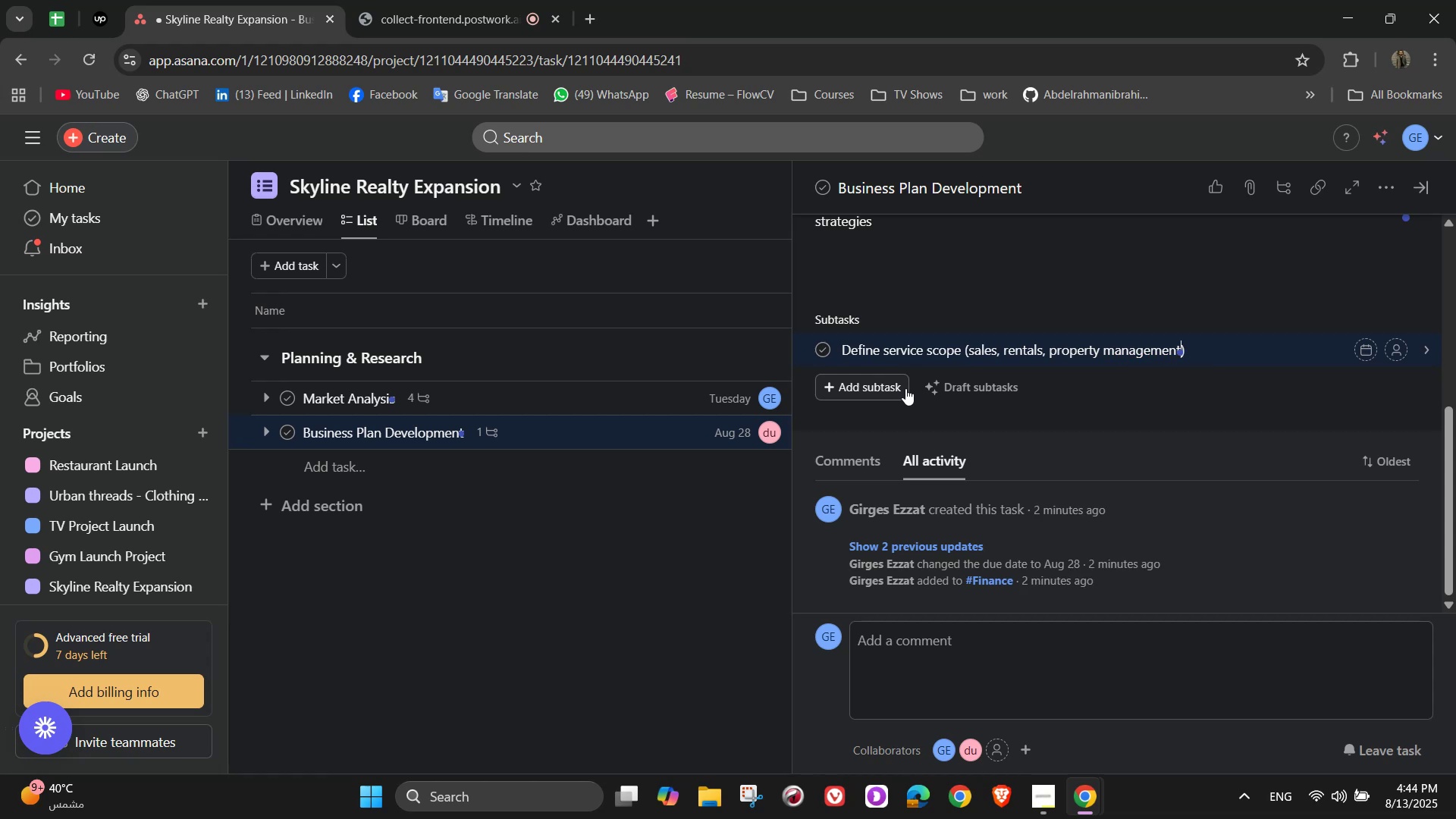 
wait(10.31)
 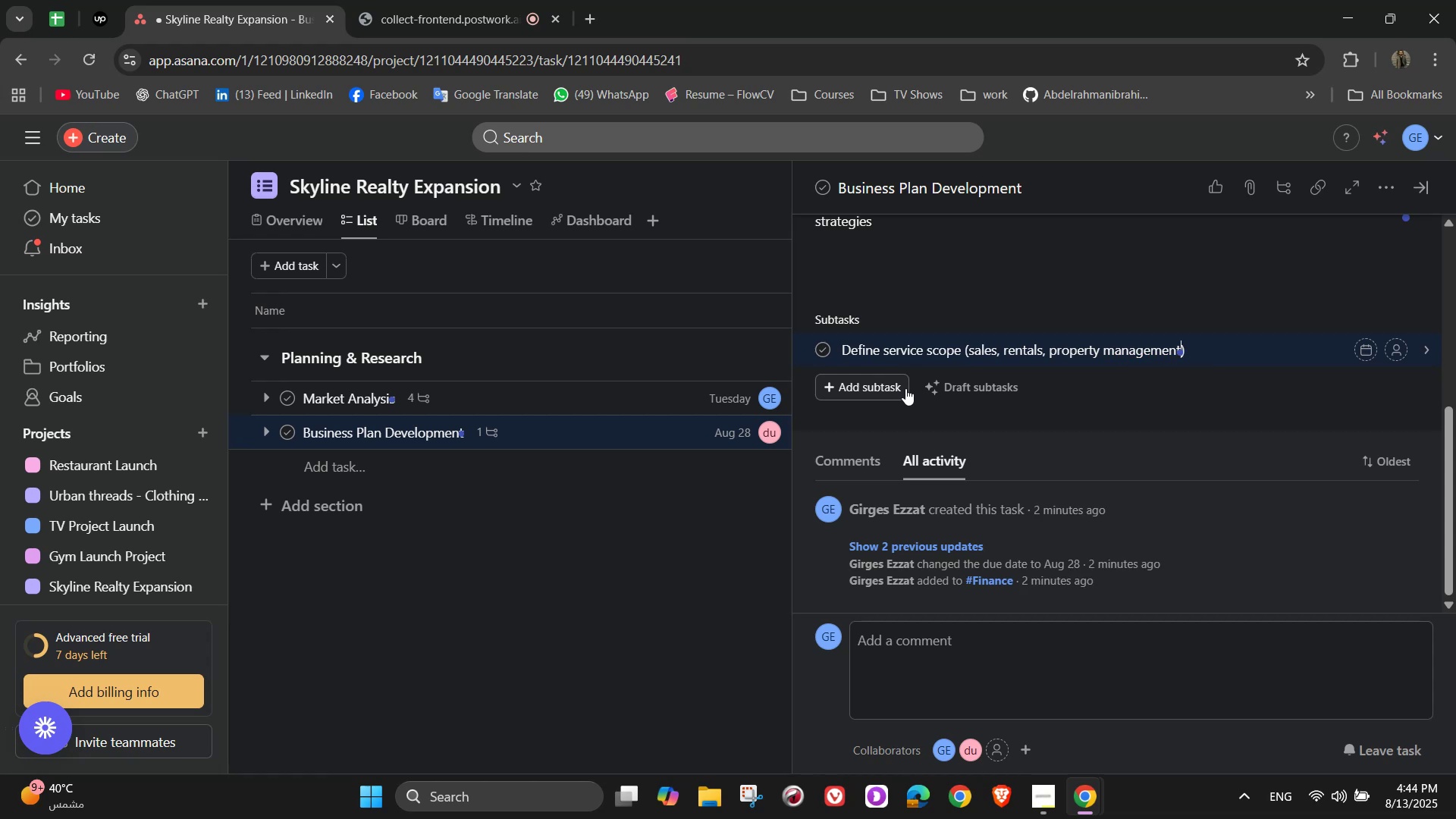 
key(NumpadEnter)
type(Set pricing and commission strucut)
key(Backspace)
type(re)
 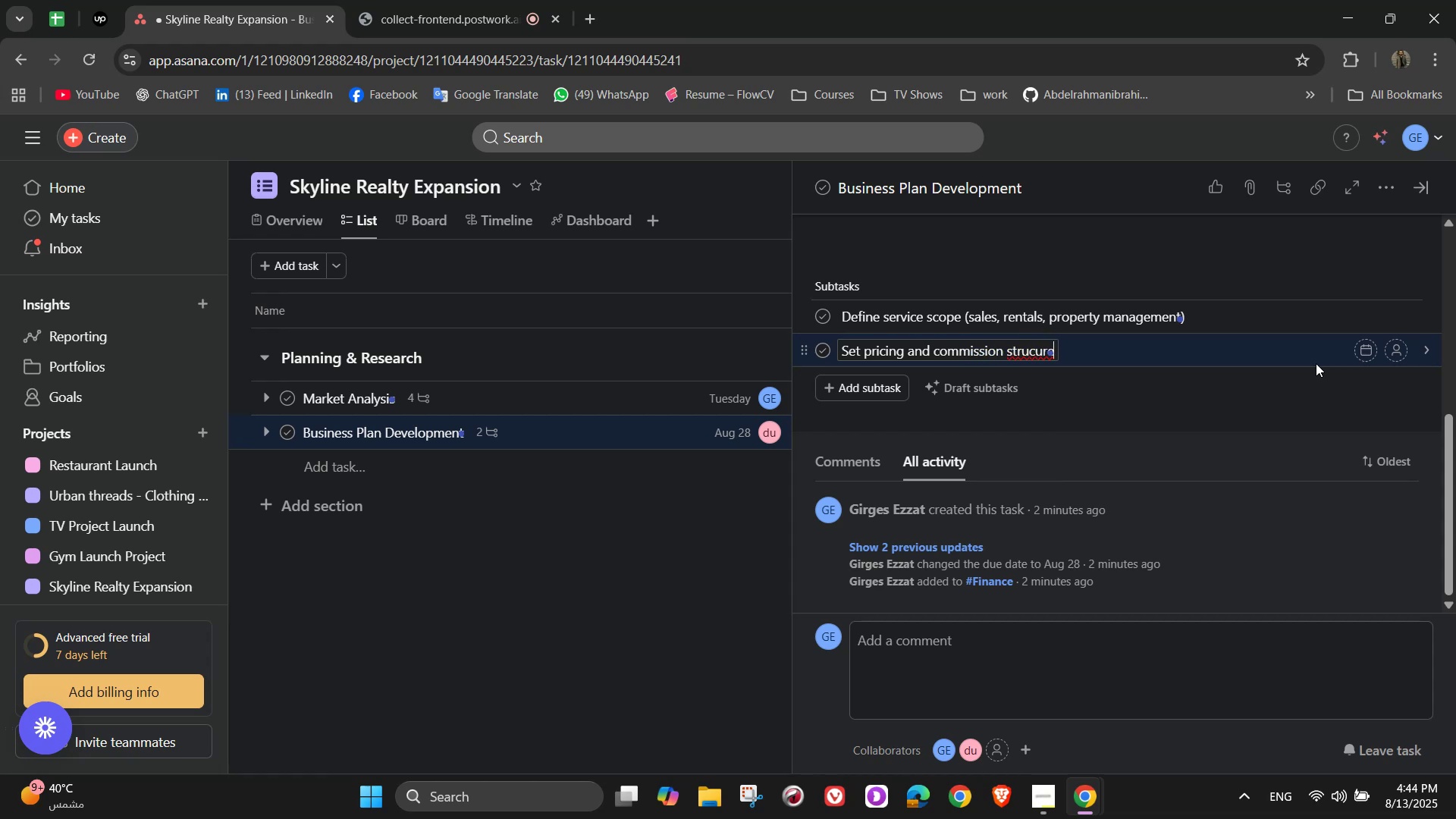 
key(Enter)
 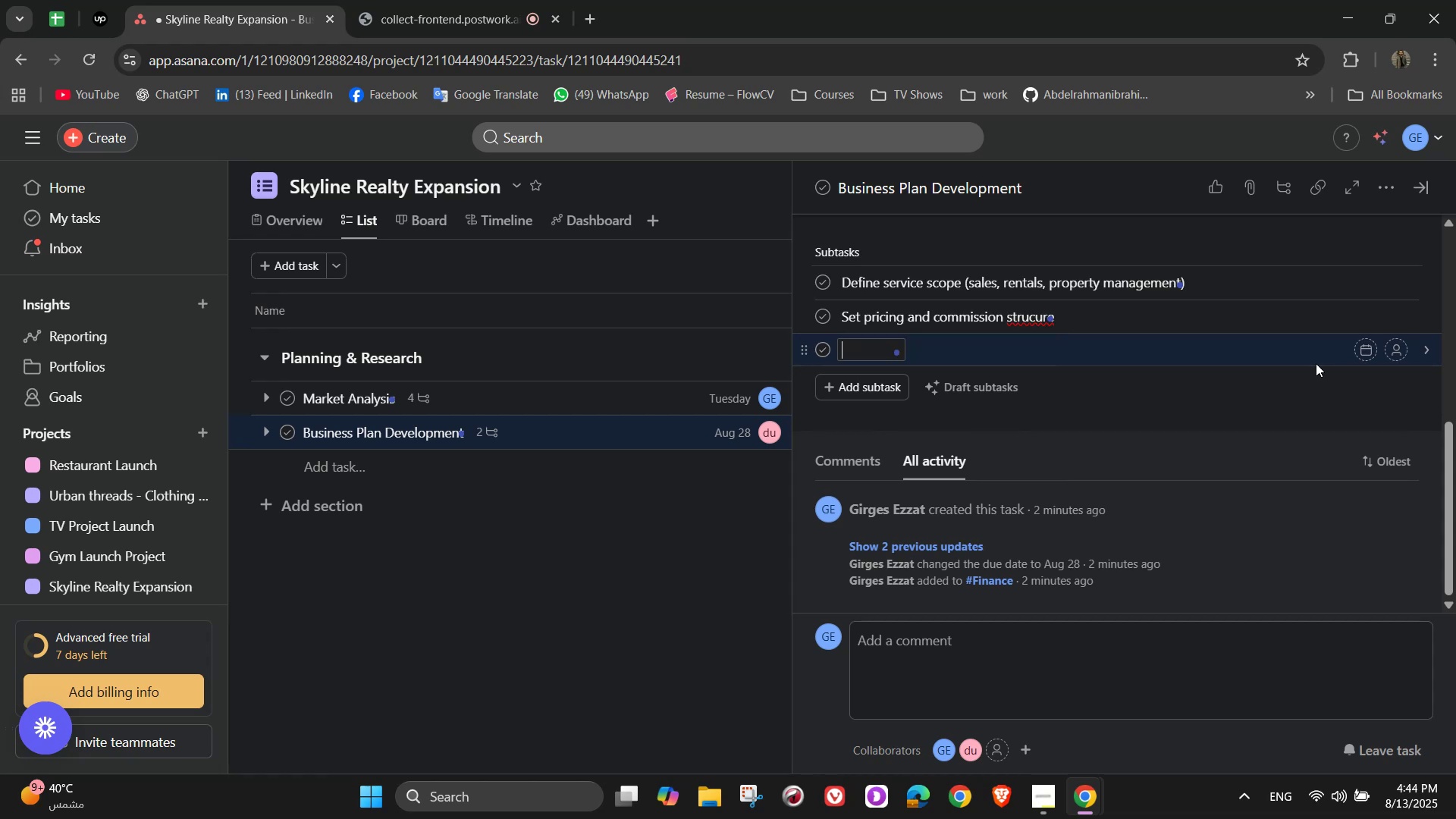 
type(Out)
key(Backspace)
key(Backspace)
key(Backspace)
key(Backspace)
 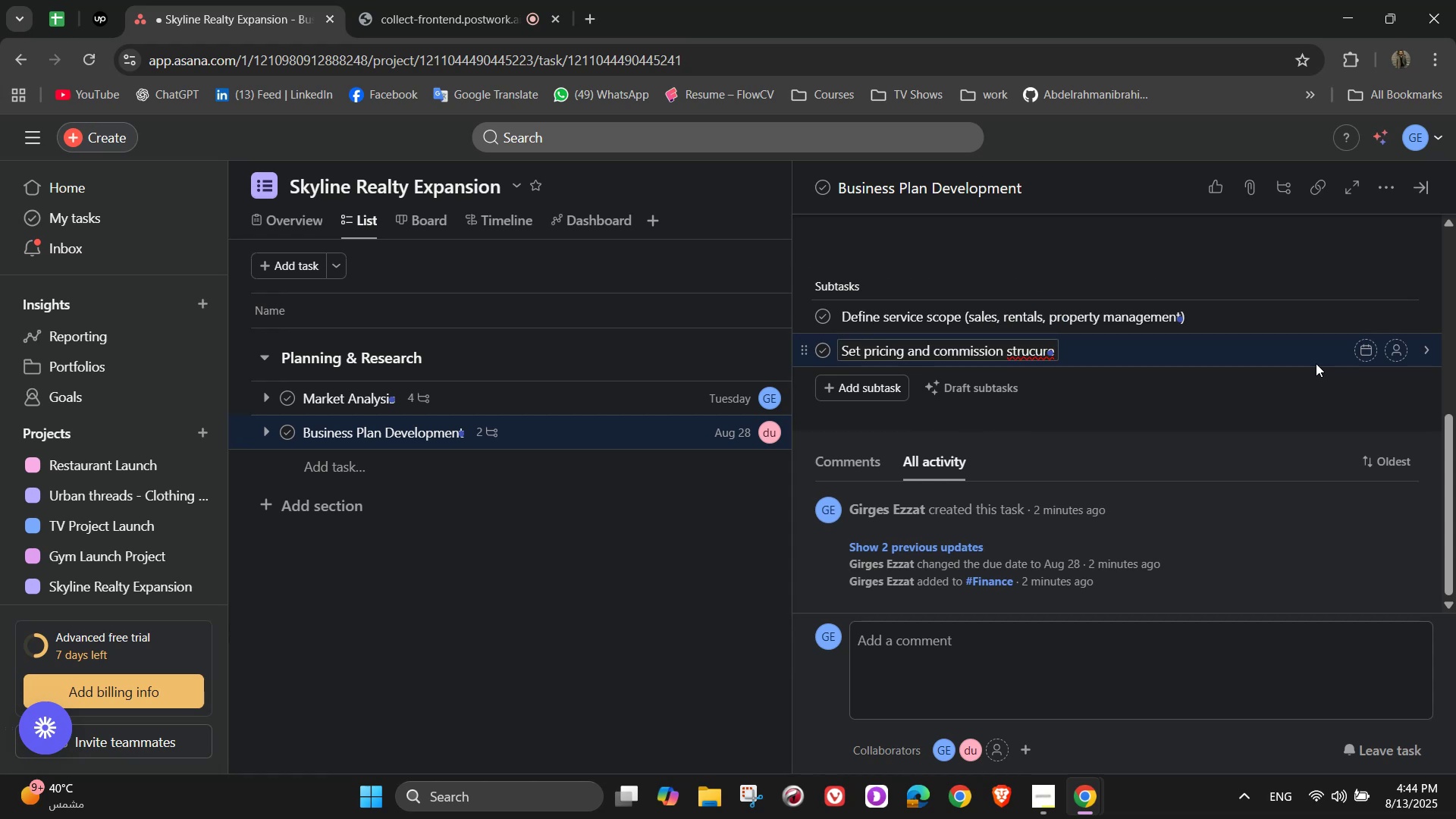 
wait(5.69)
 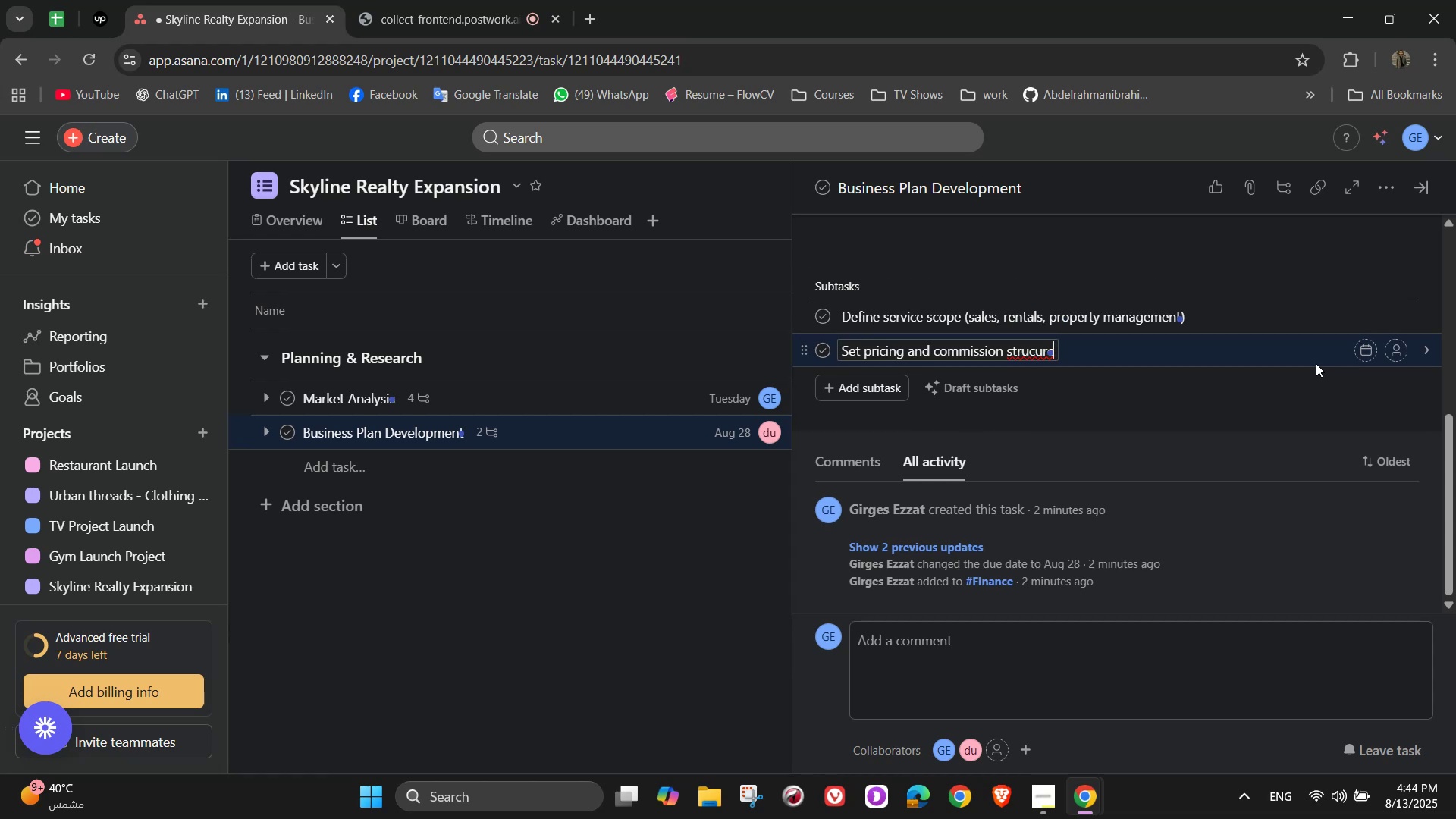 
key(ArrowLeft)
 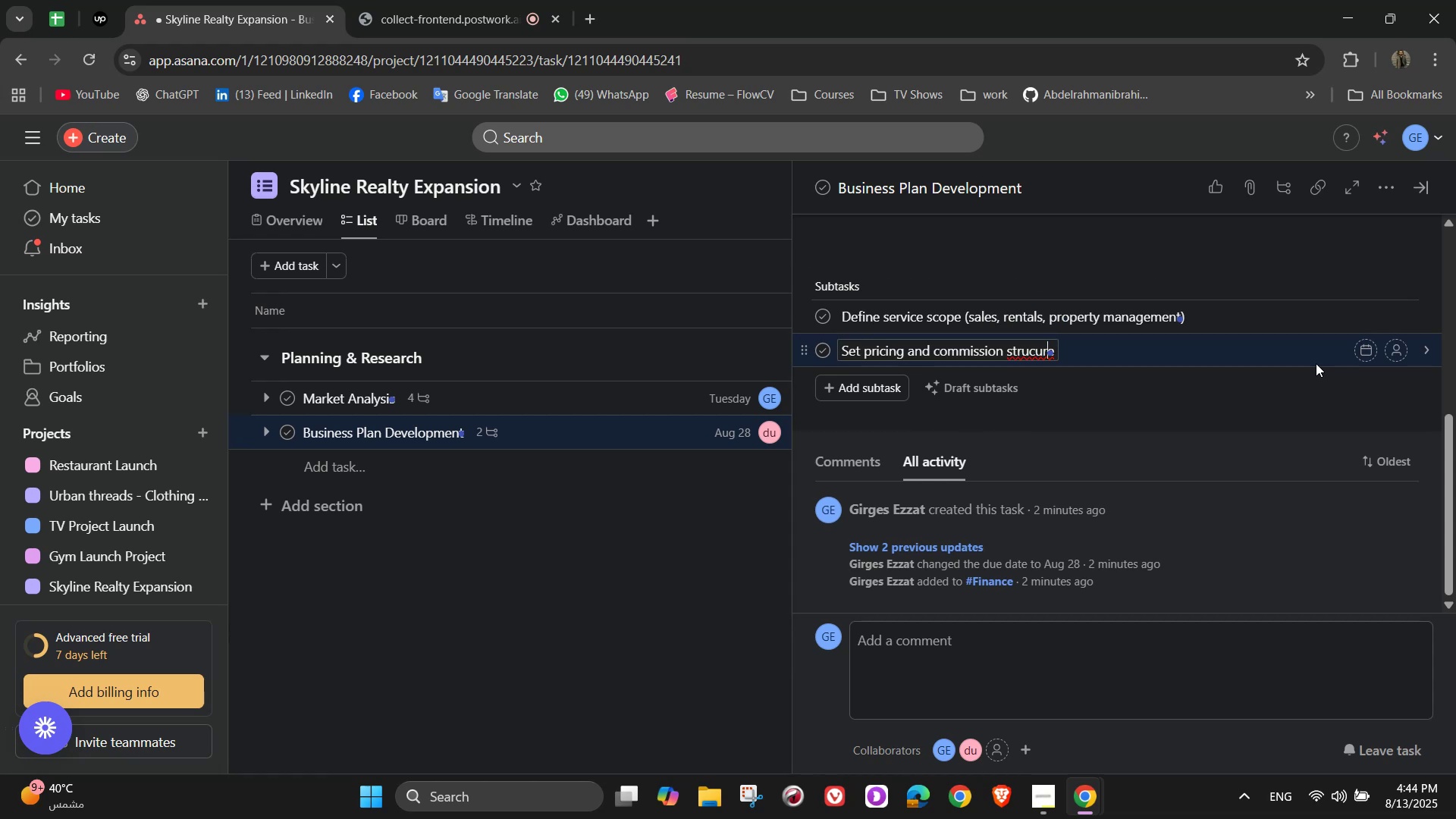 
key(ArrowLeft)
 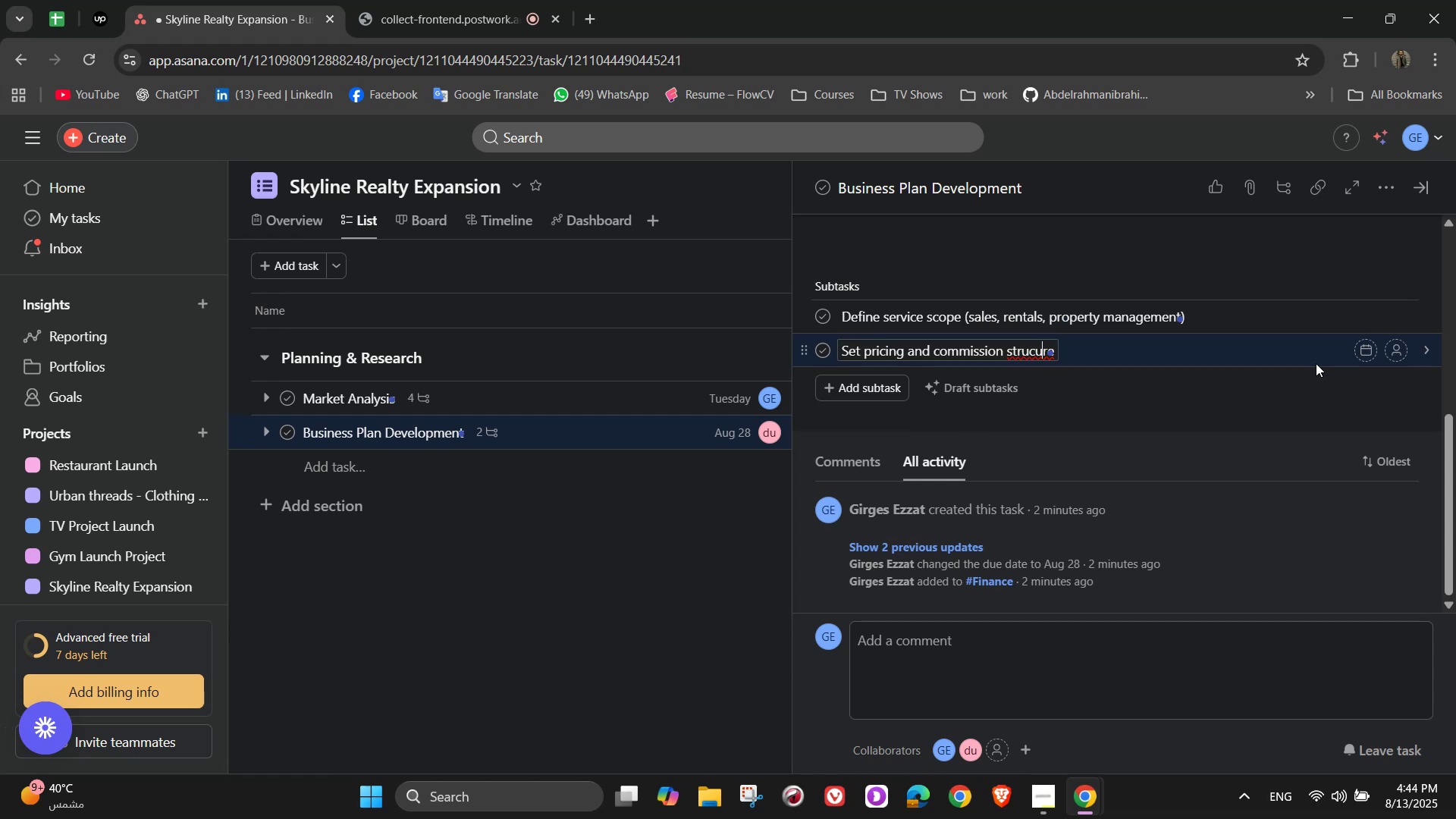 
key(ArrowLeft)
 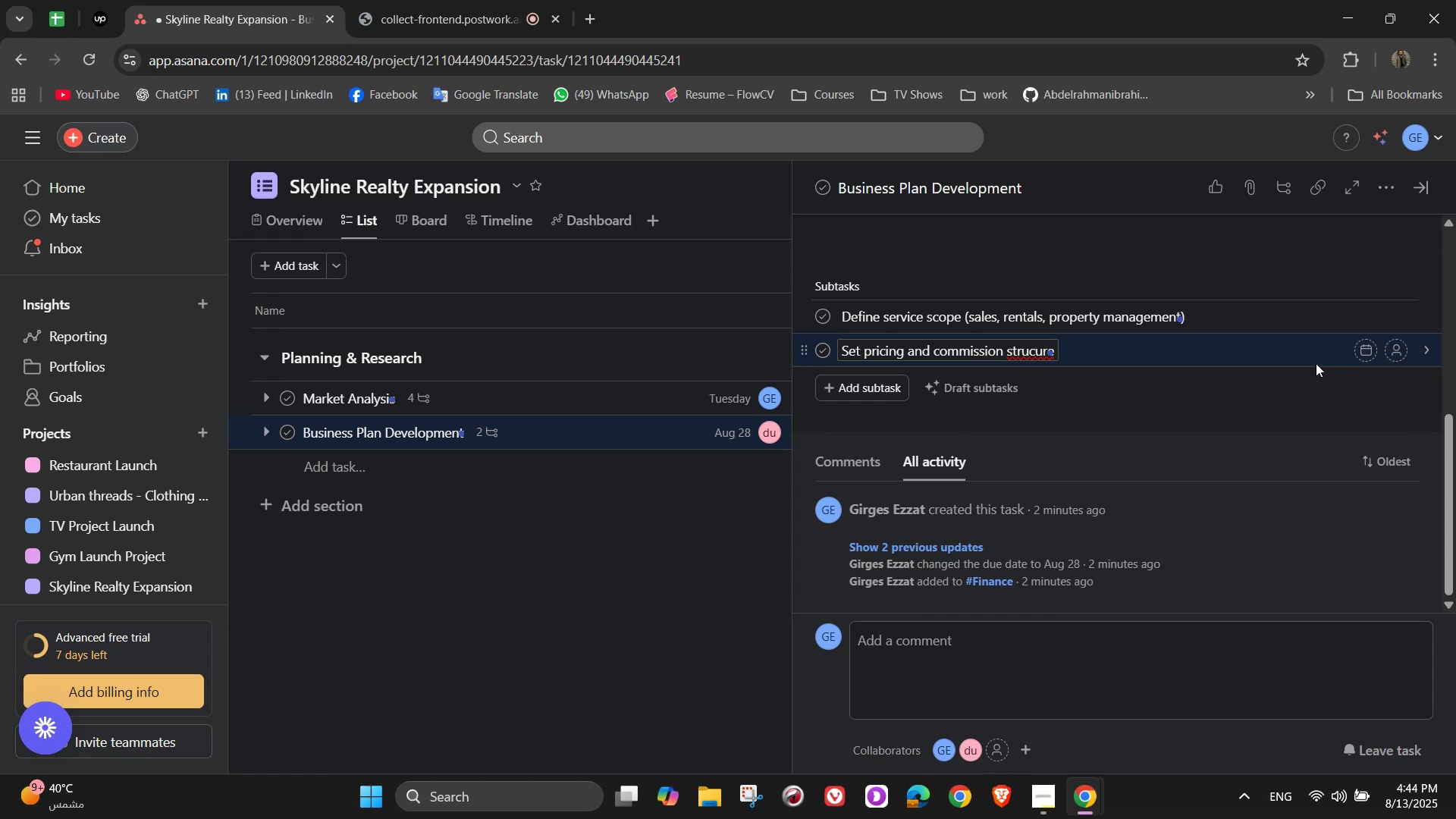 
key(T)
 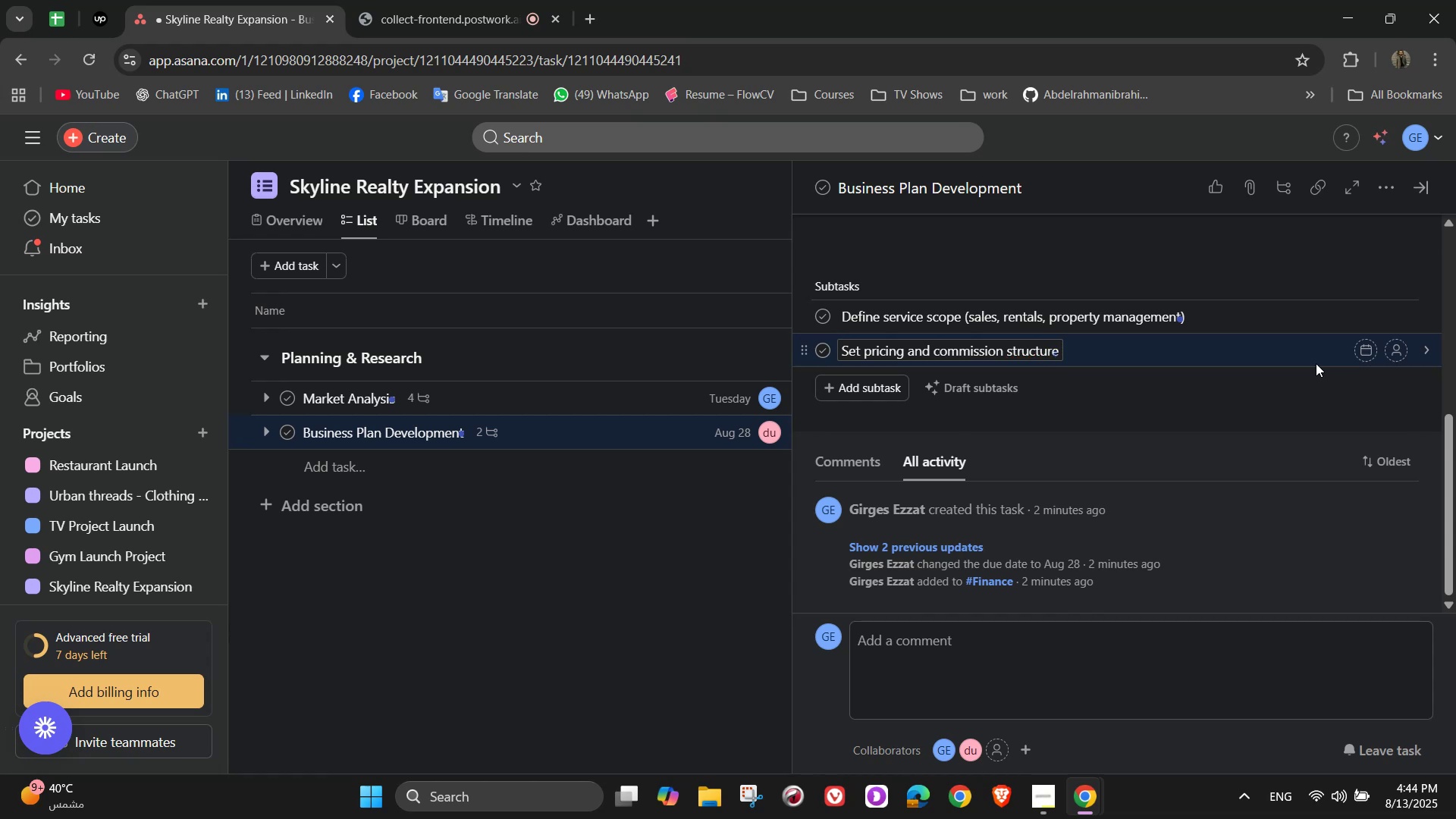 
key(ArrowDown)
 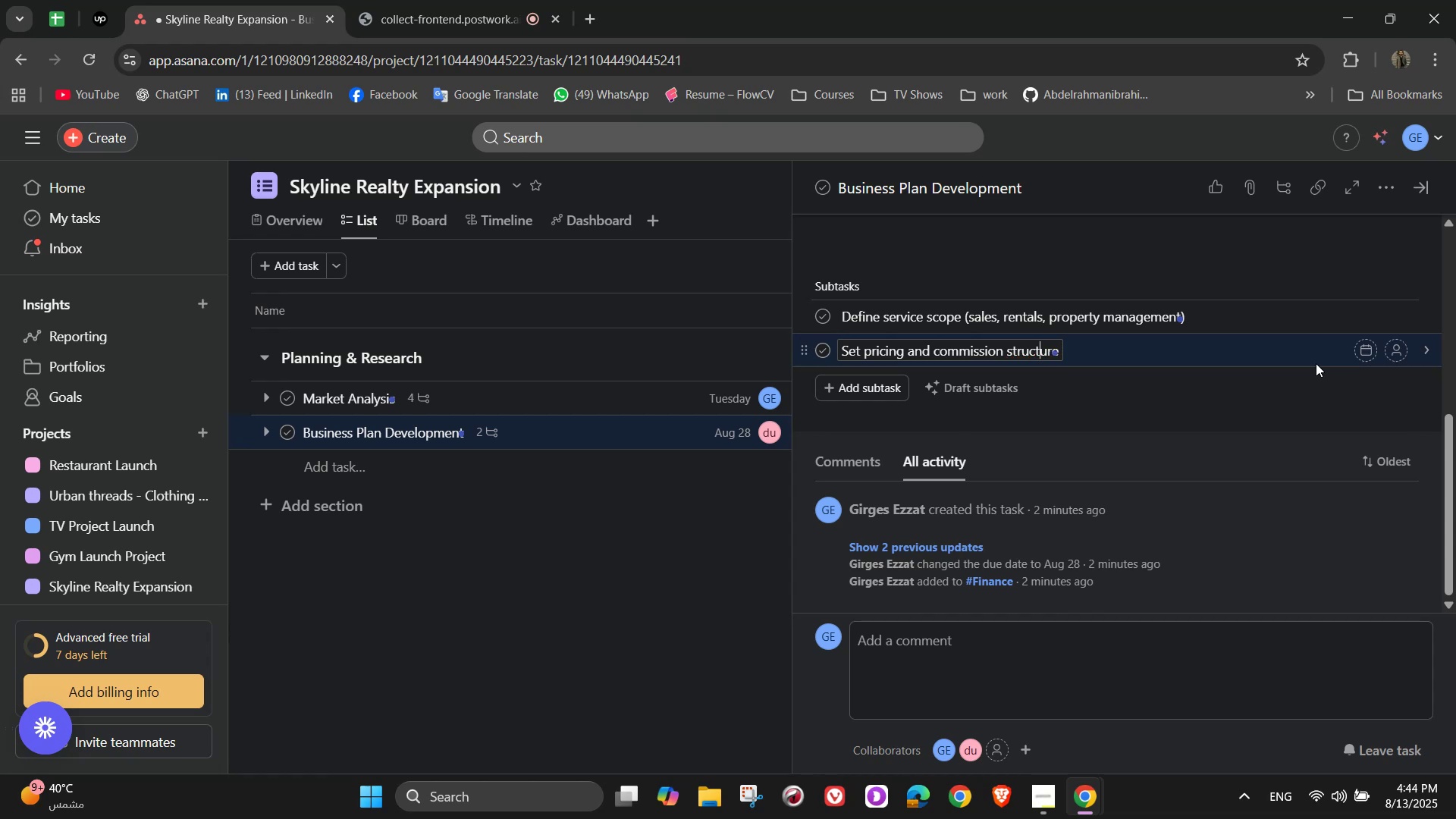 
key(ArrowRight)
 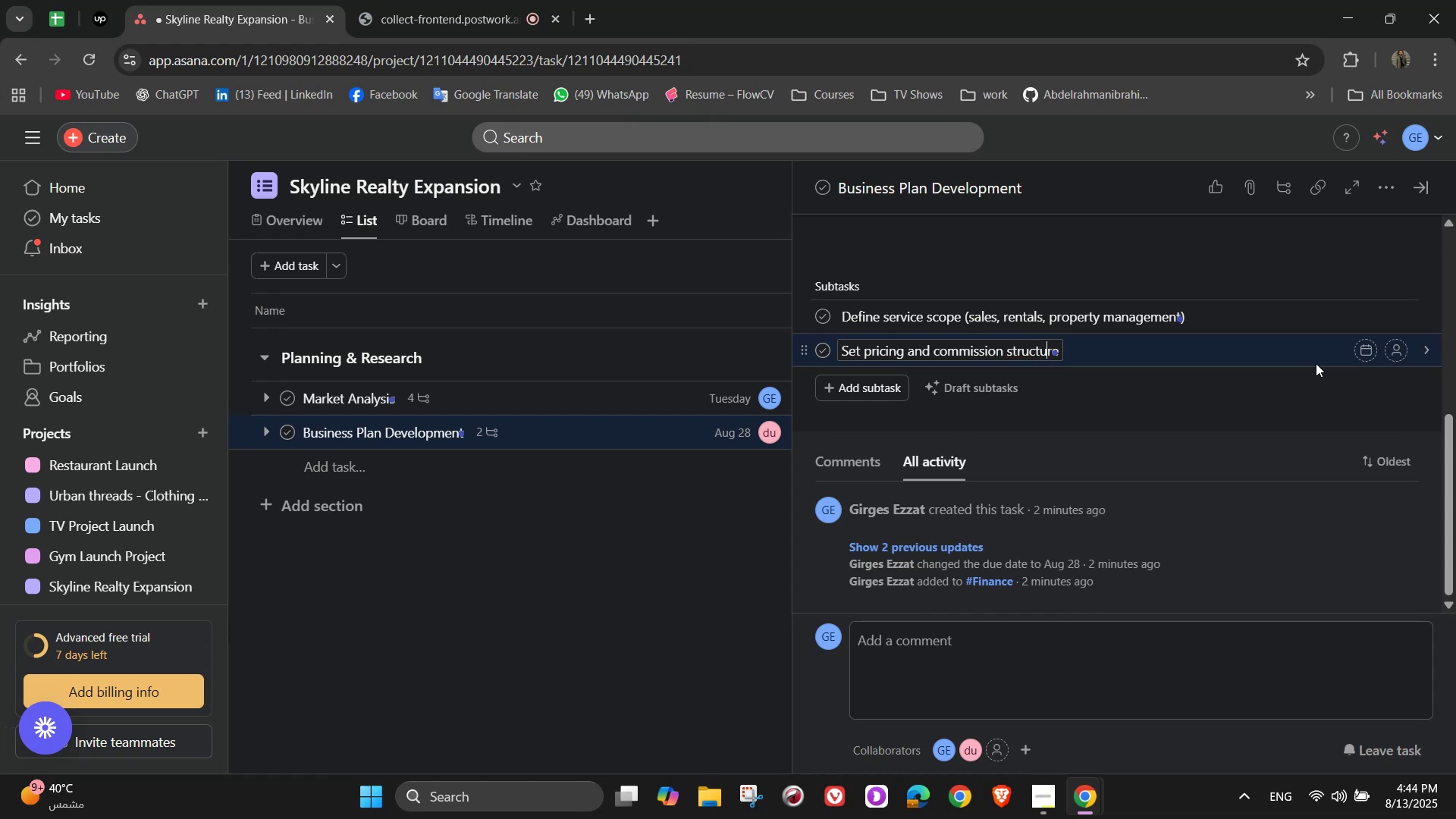 
key(ArrowRight)
 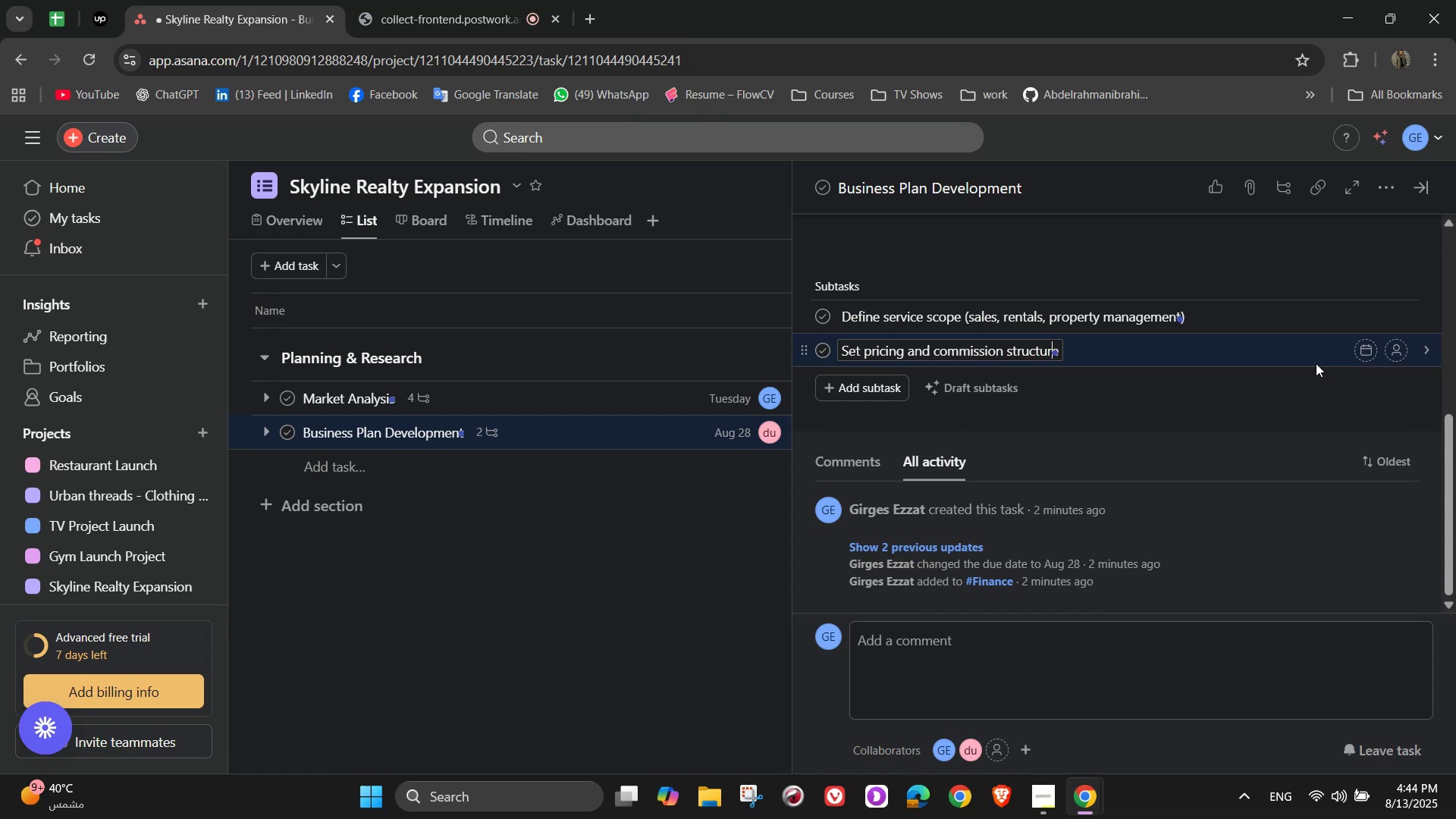 
key(ArrowRight)
 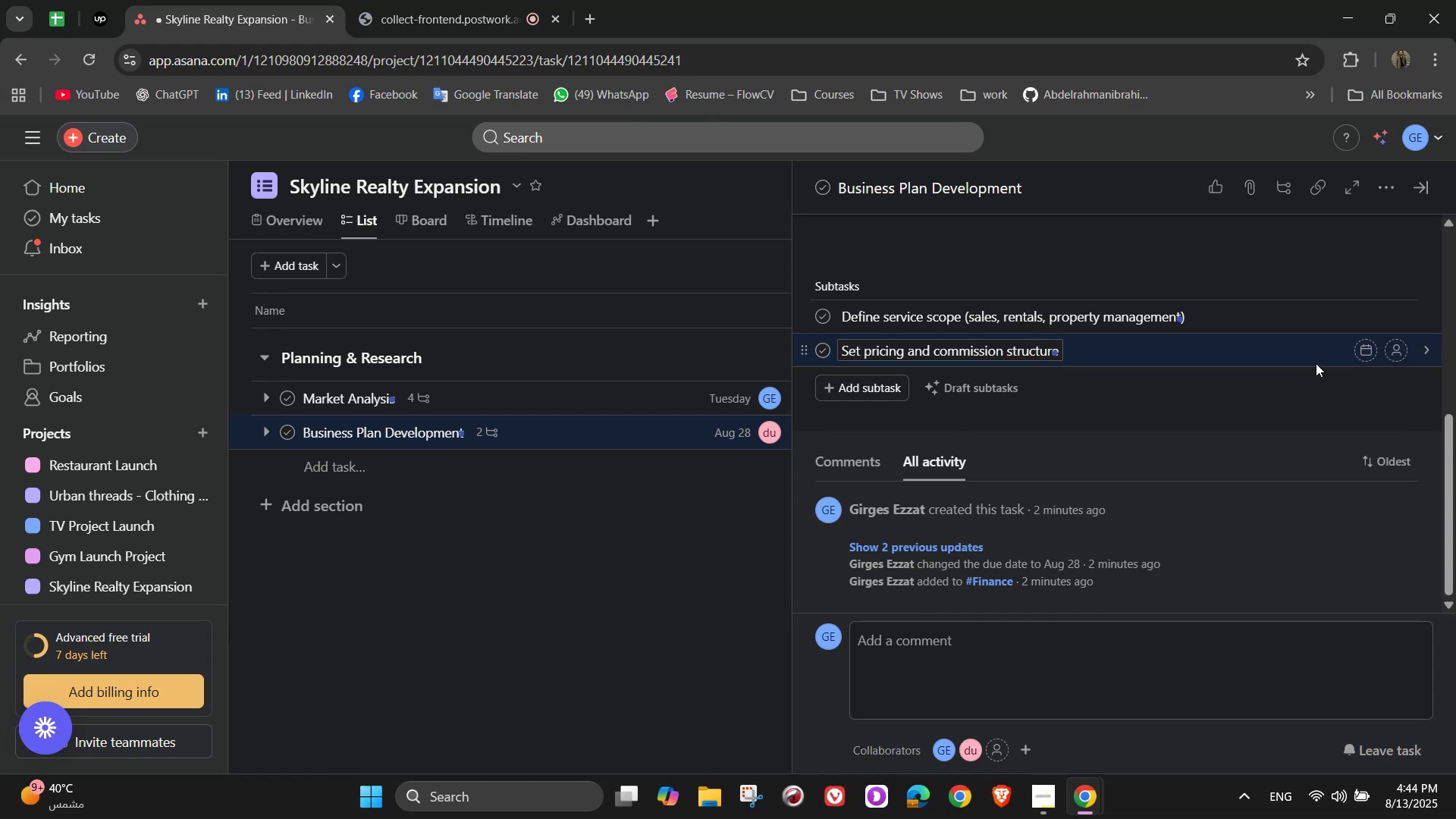 
key(Enter)
 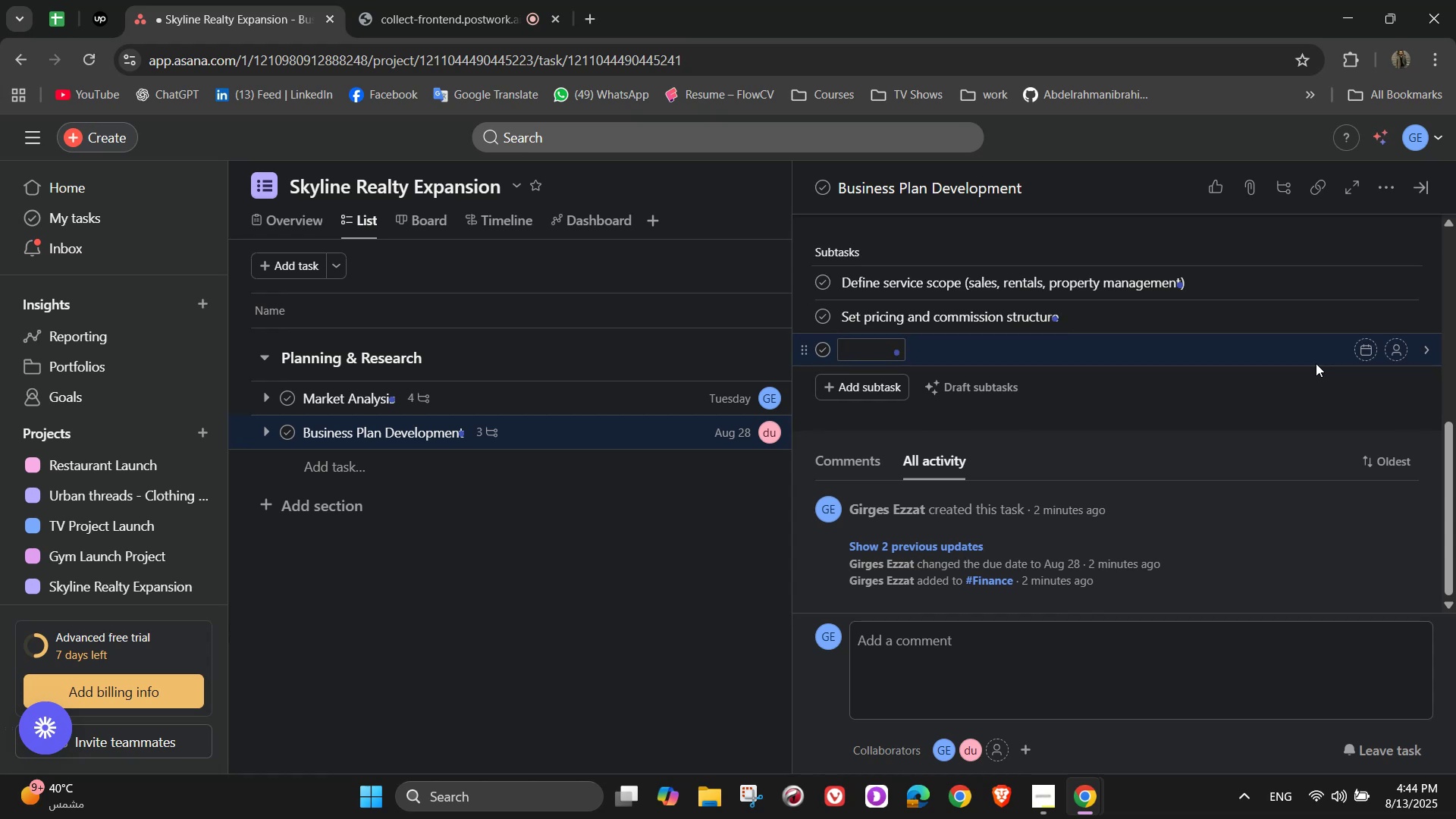 
type(Outline marketing and lead generation plans)
 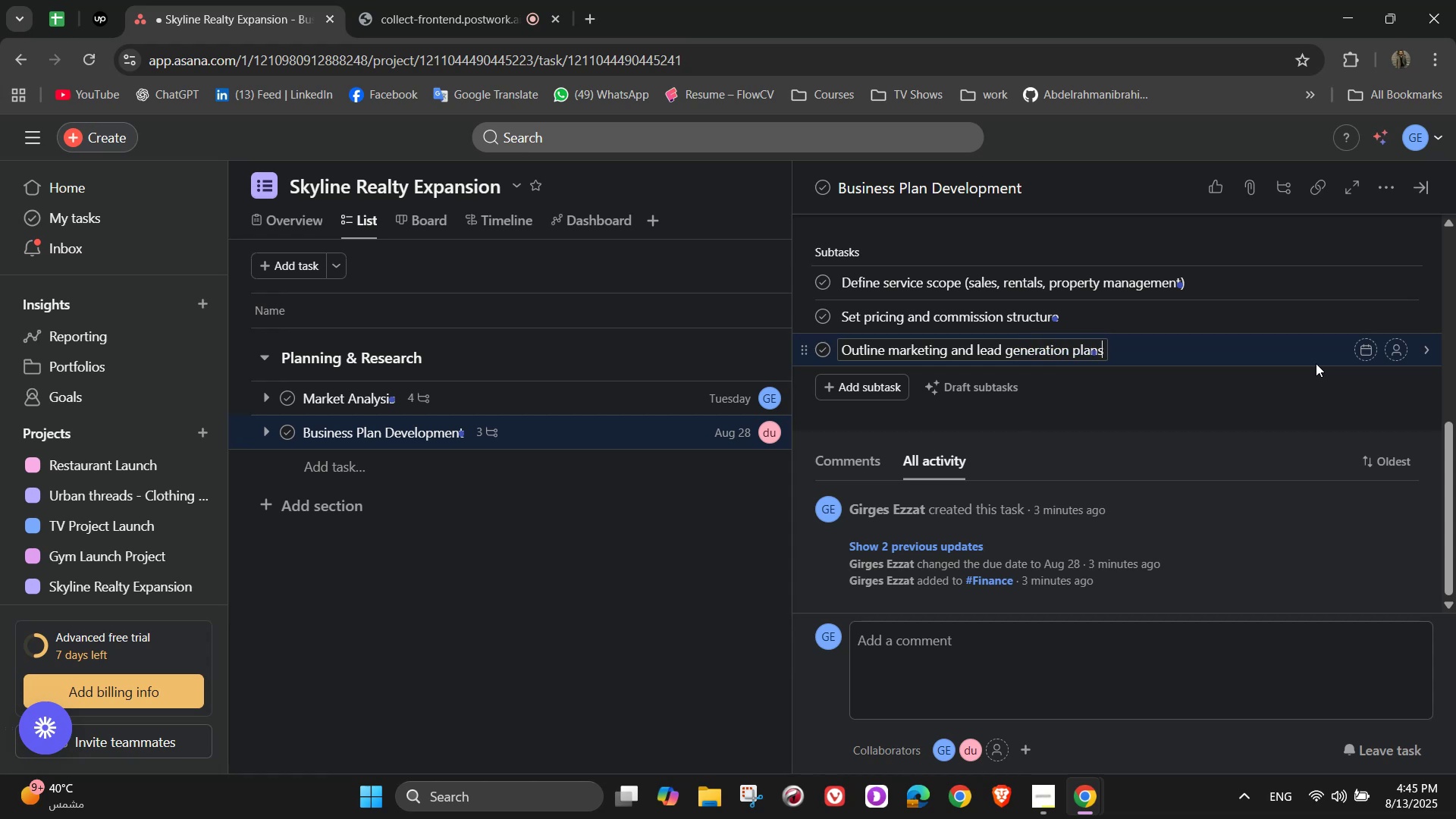 
key(Enter)
 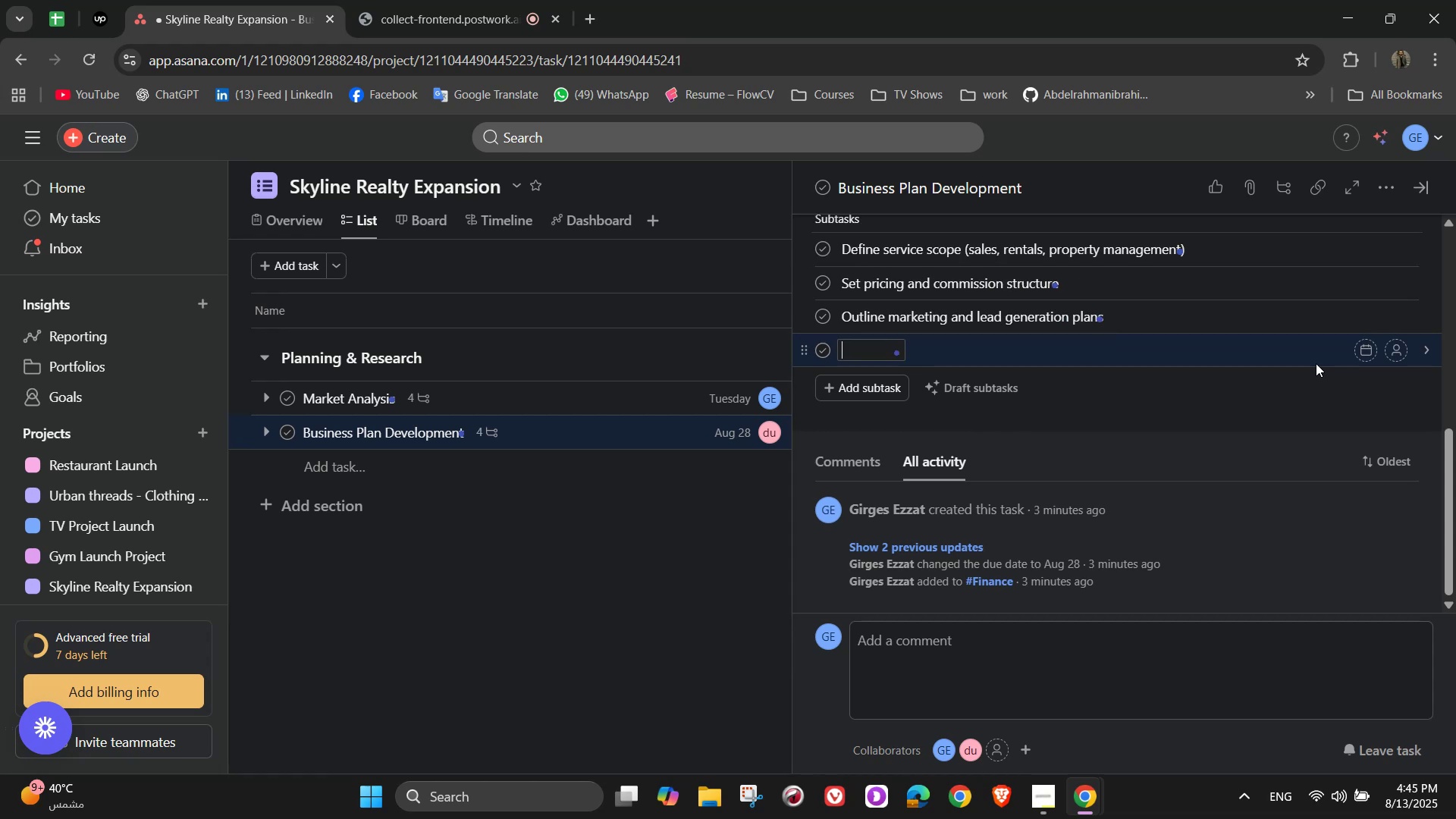 
type(Finalize funding and budget estimates)
 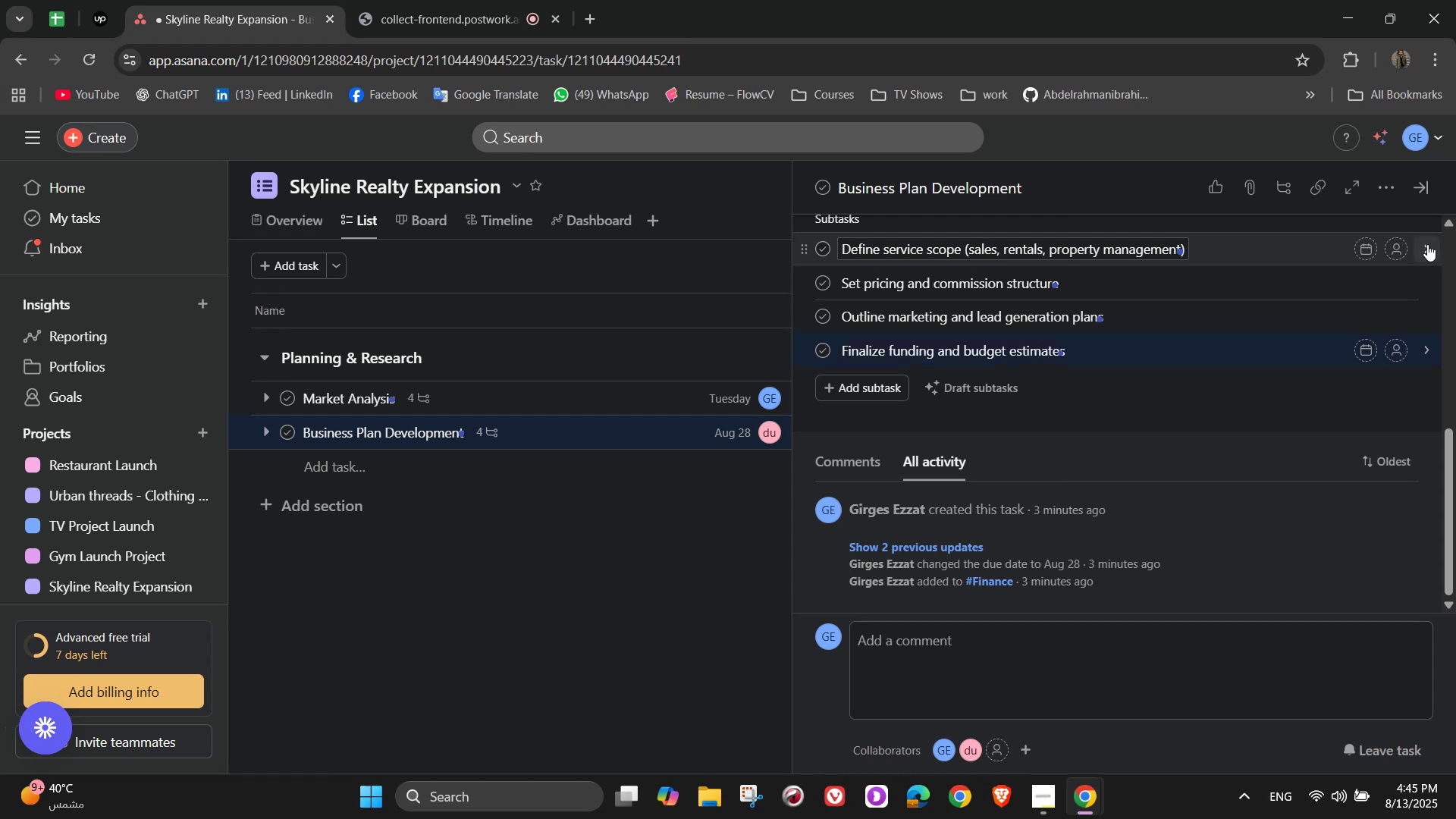 
left_click([1404, 245])
 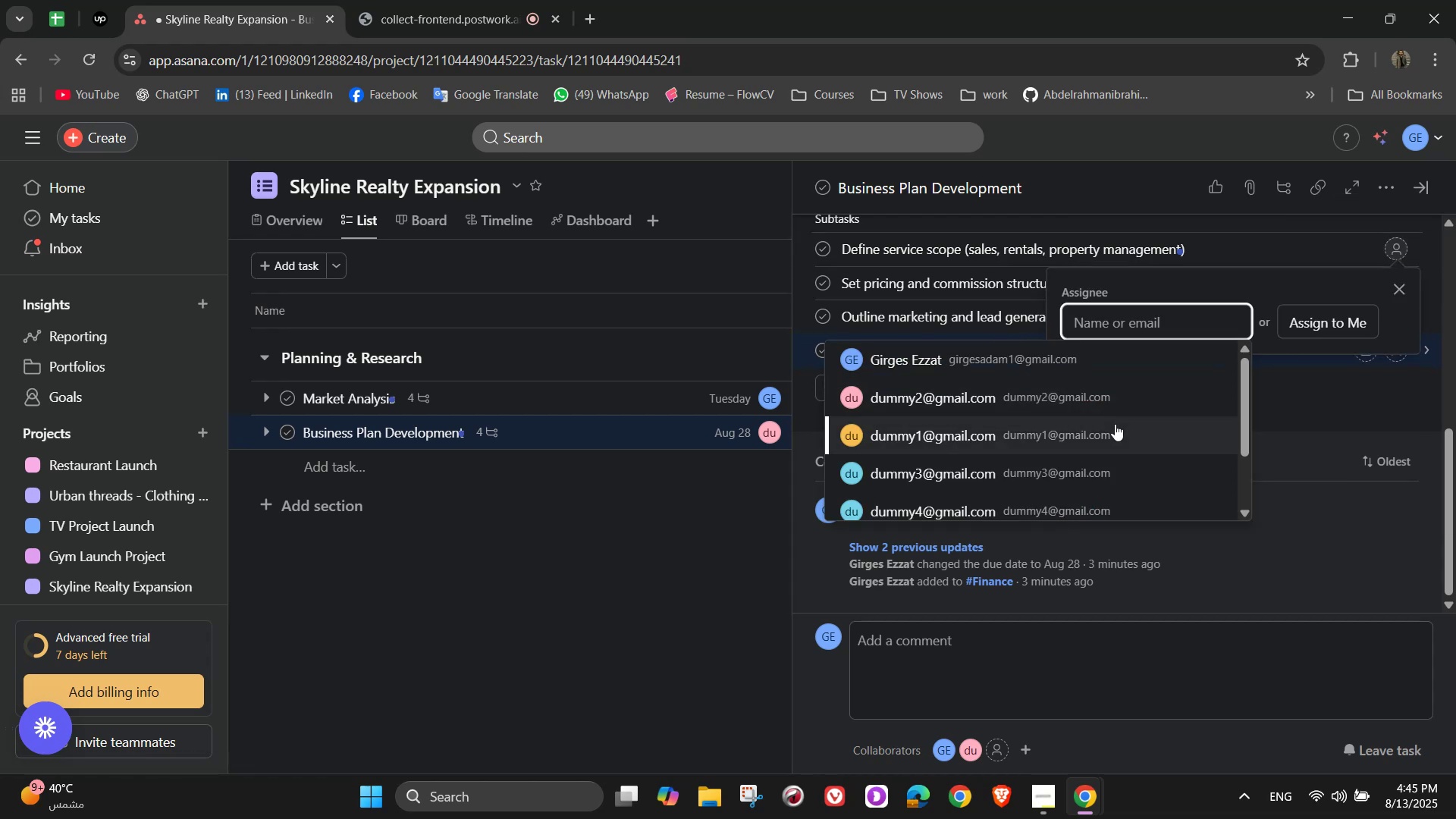 
left_click([1115, 424])
 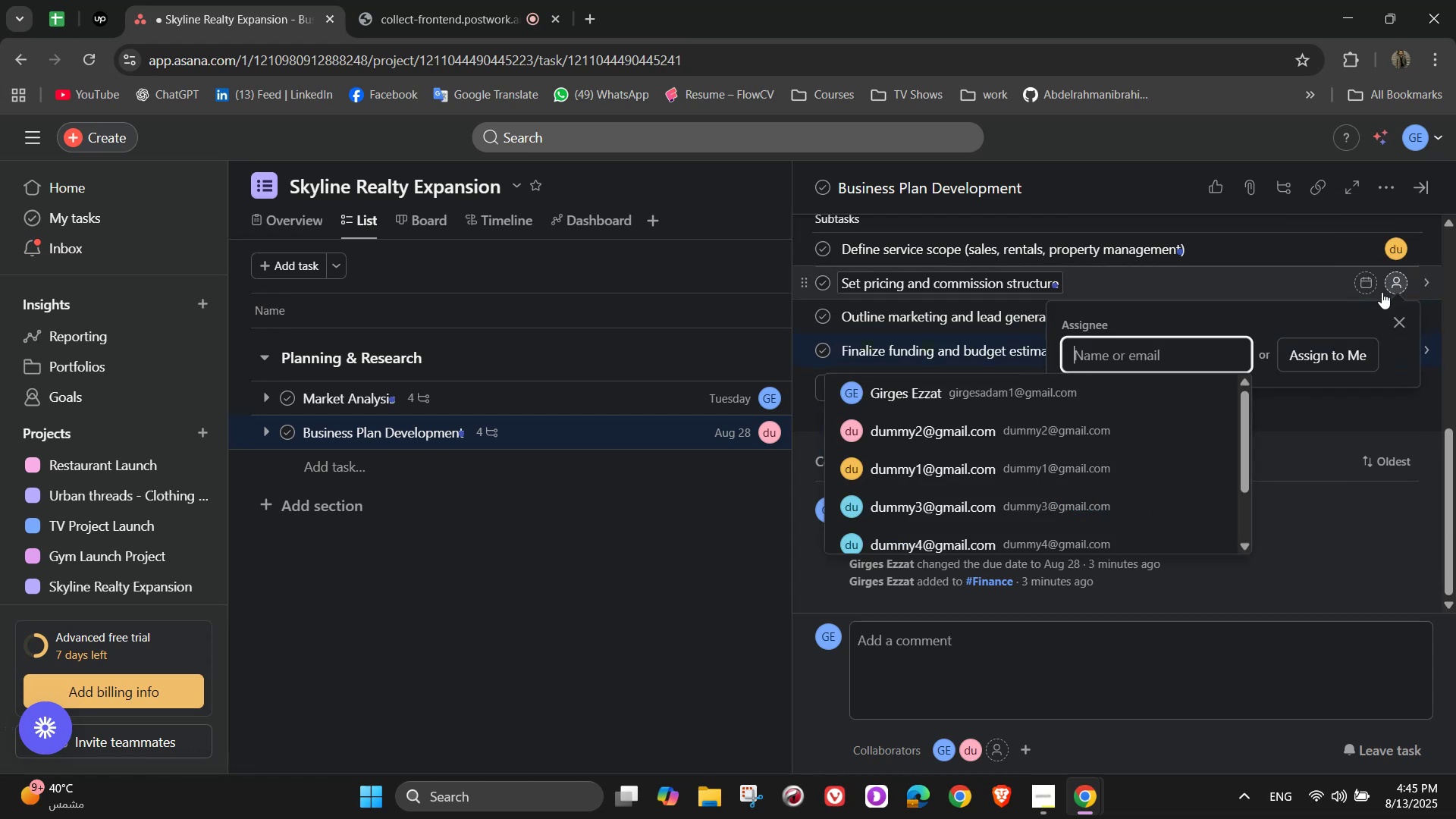 
double_click([1121, 387])
 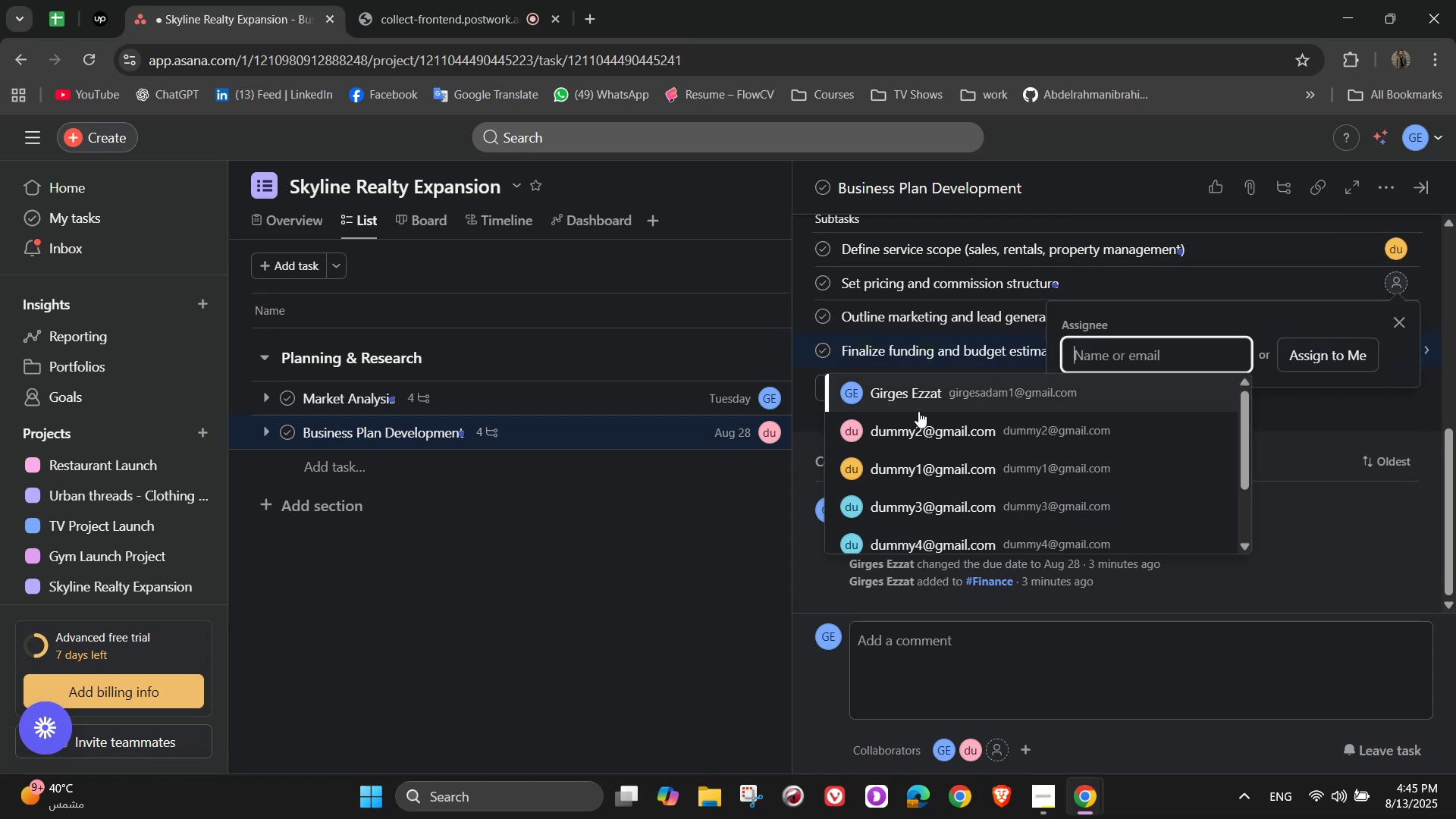 
left_click([915, 411])
 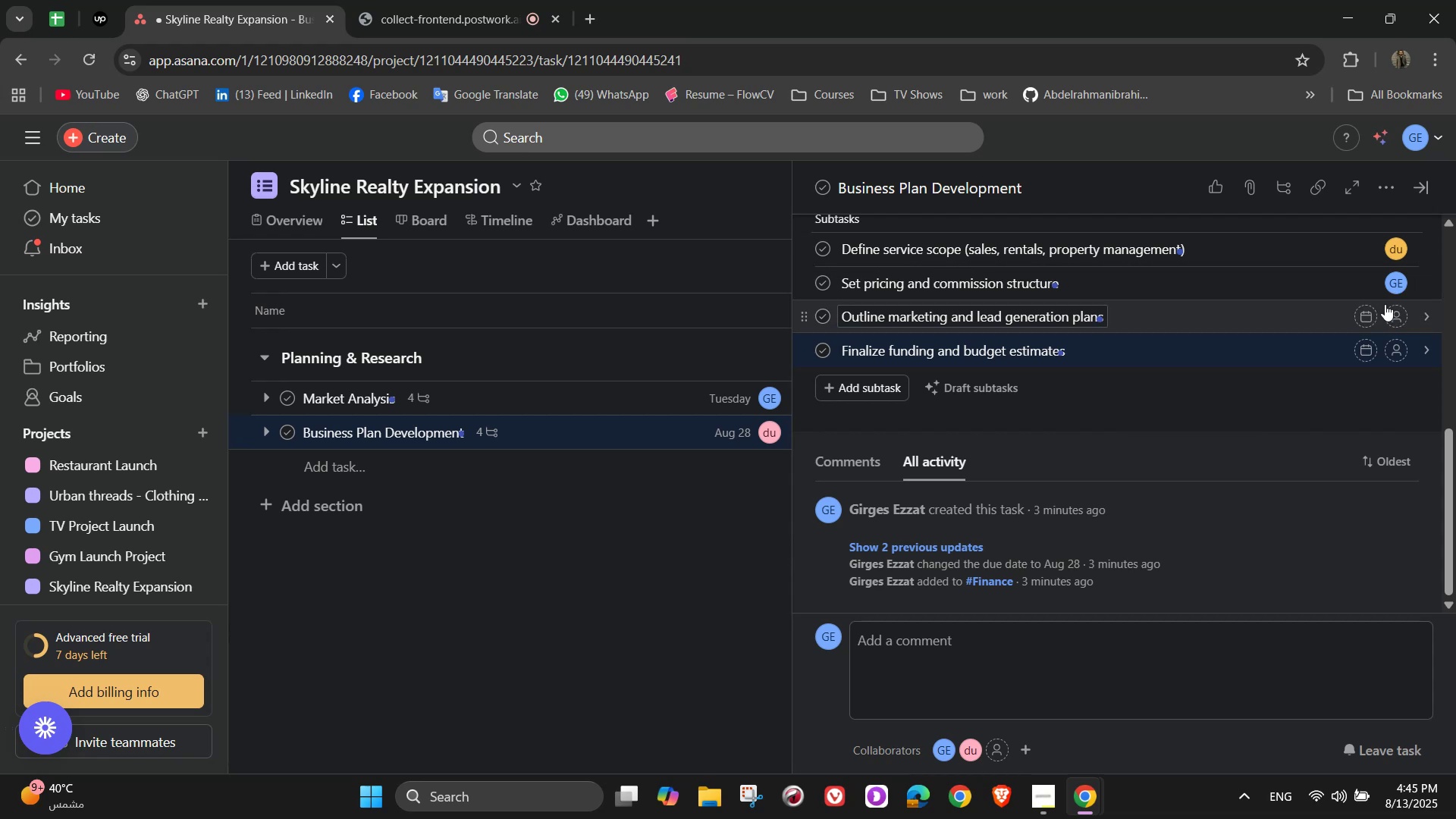 
left_click([1393, 320])
 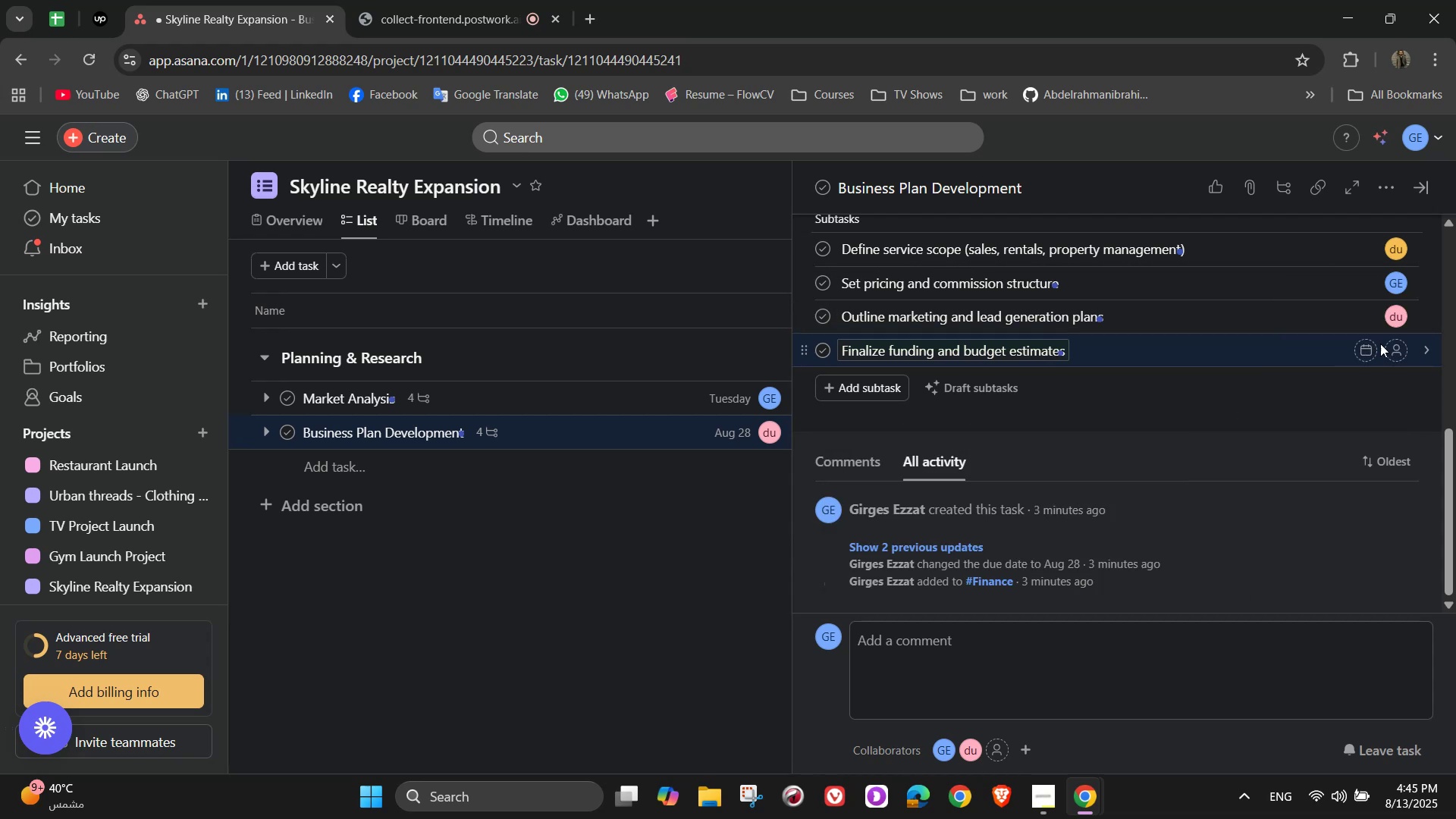 
left_click([1388, 357])
 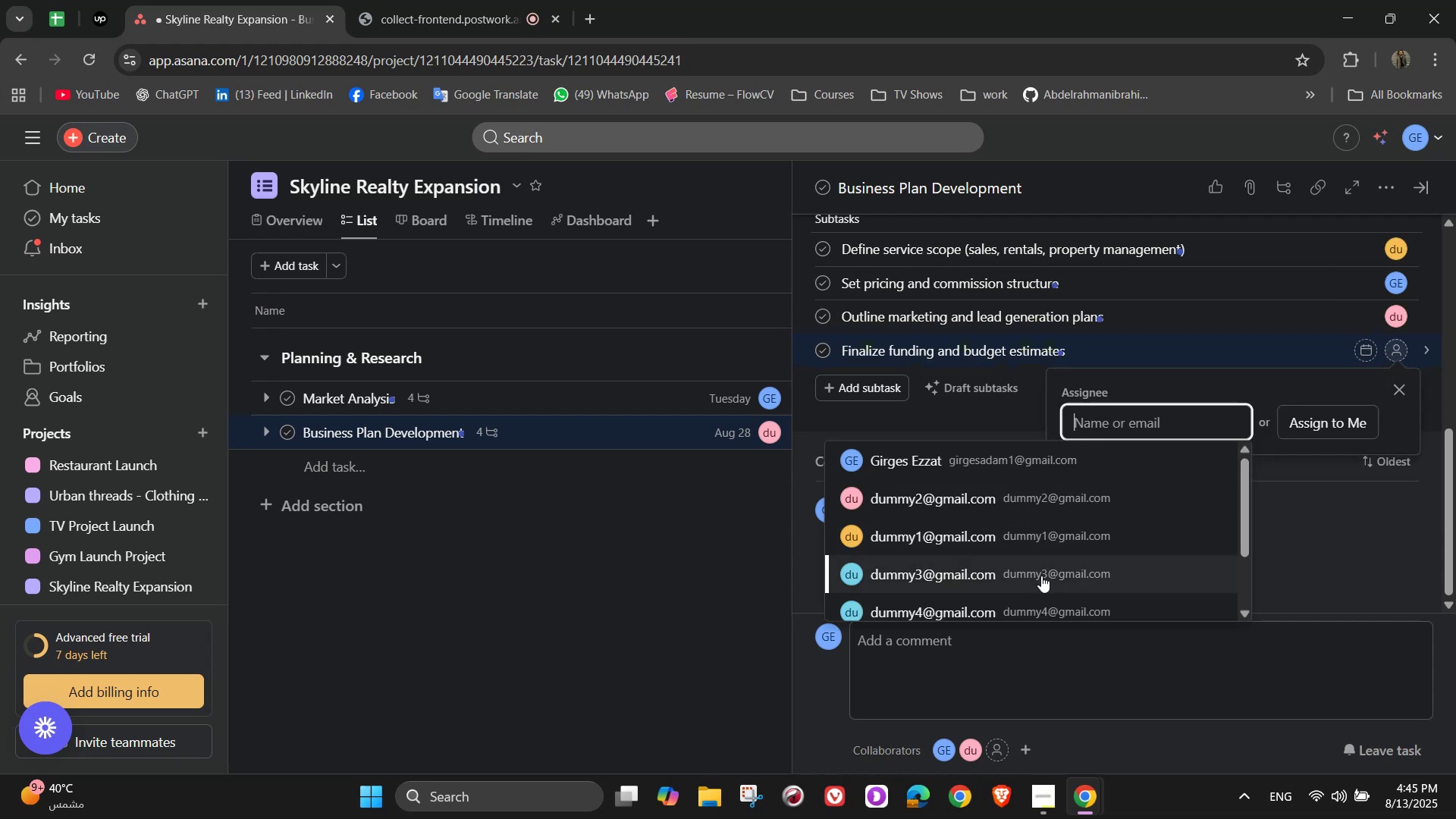 
left_click([1039, 578])
 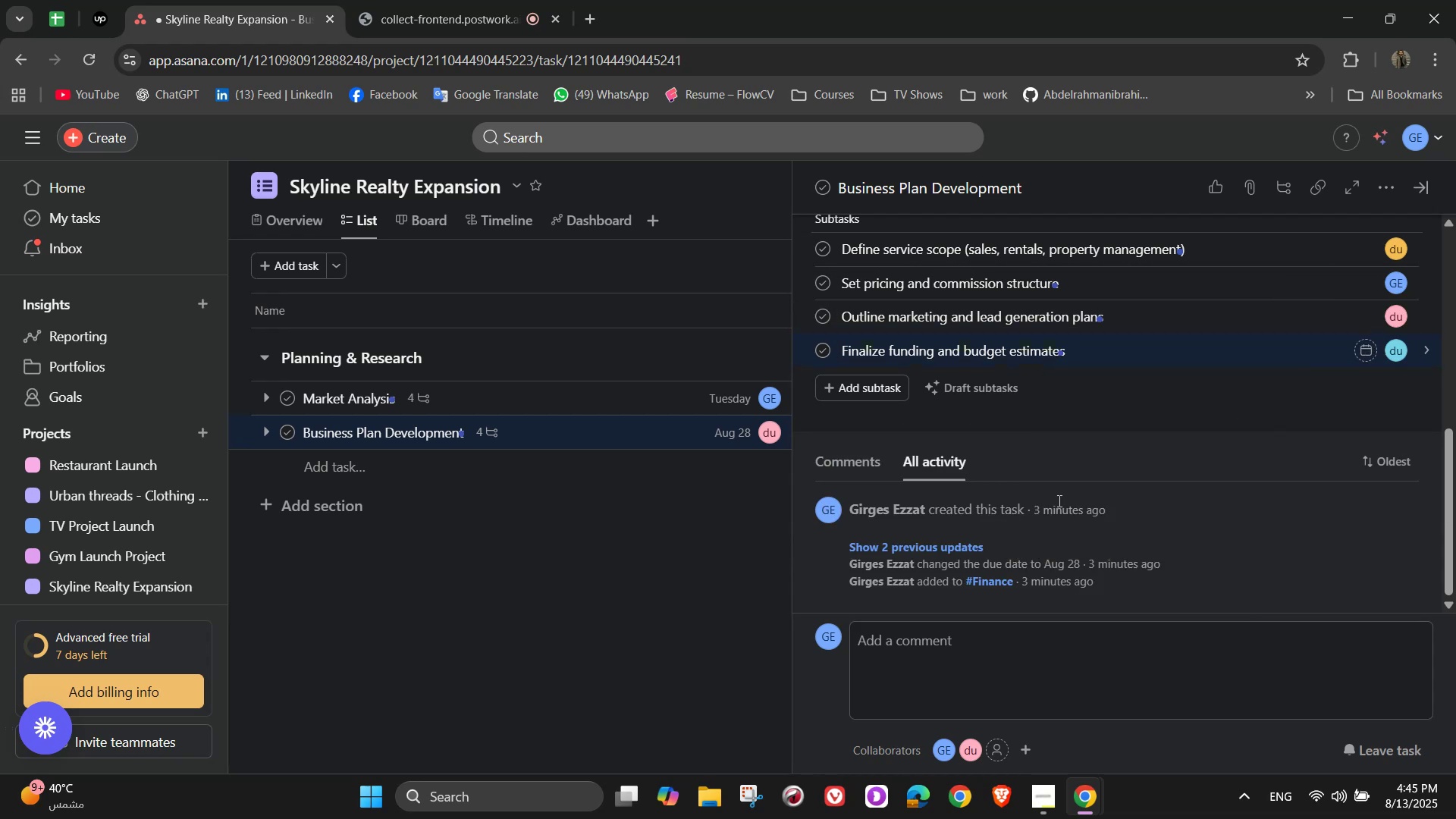 
scroll: coordinate [1077, 470], scroll_direction: down, amount: 2.0
 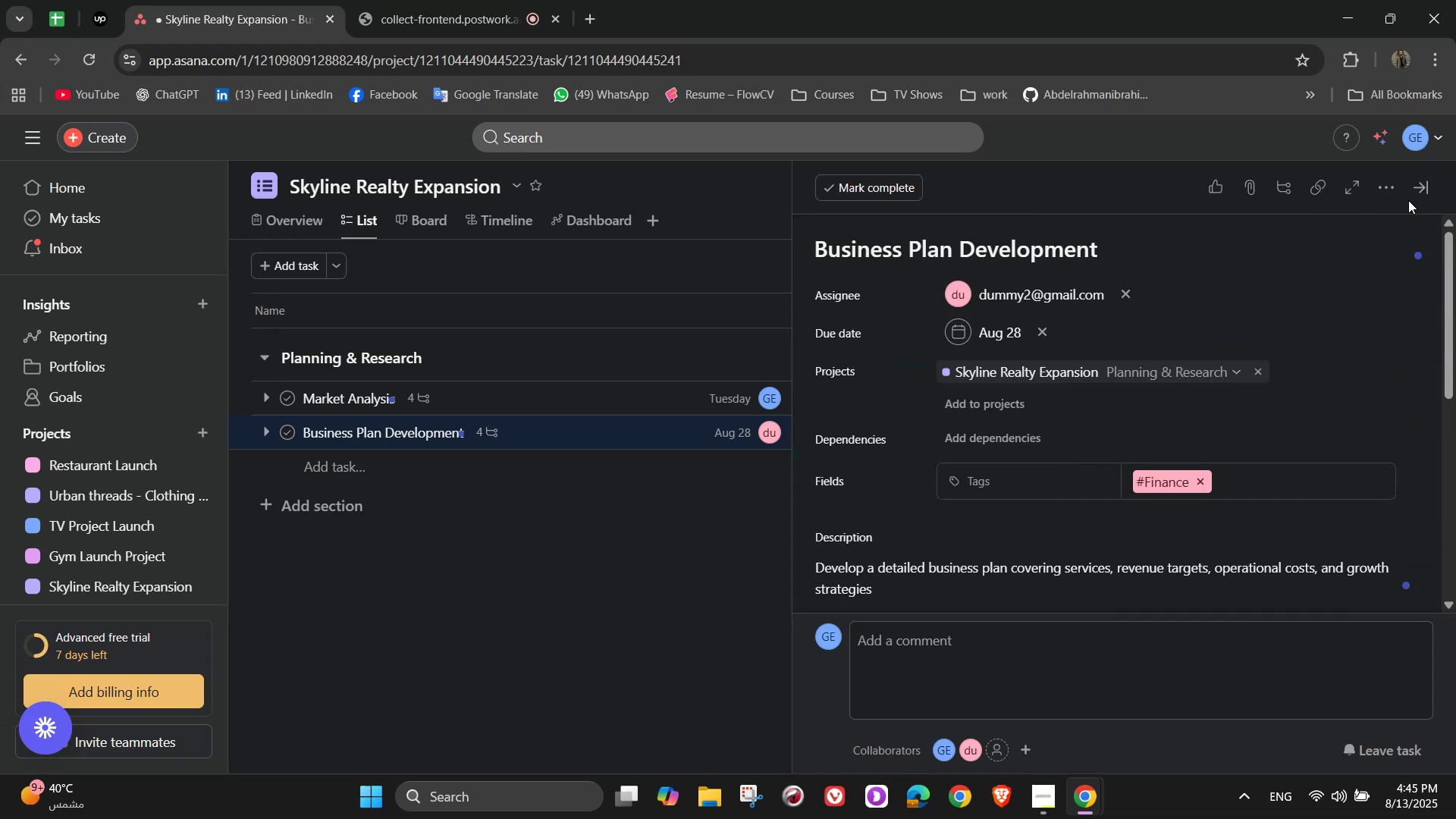 
left_click([1420, 189])
 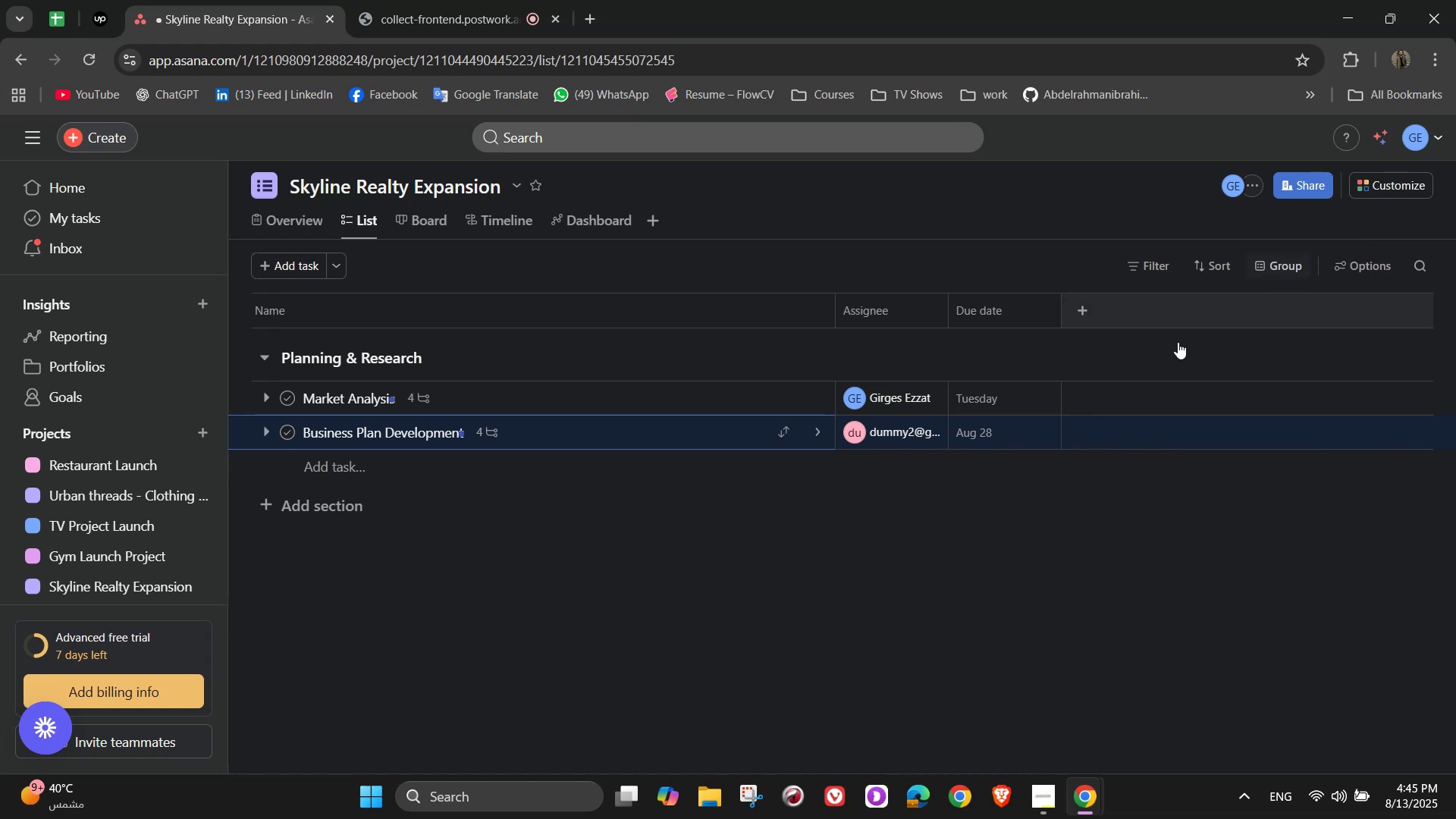 
wait(5.14)
 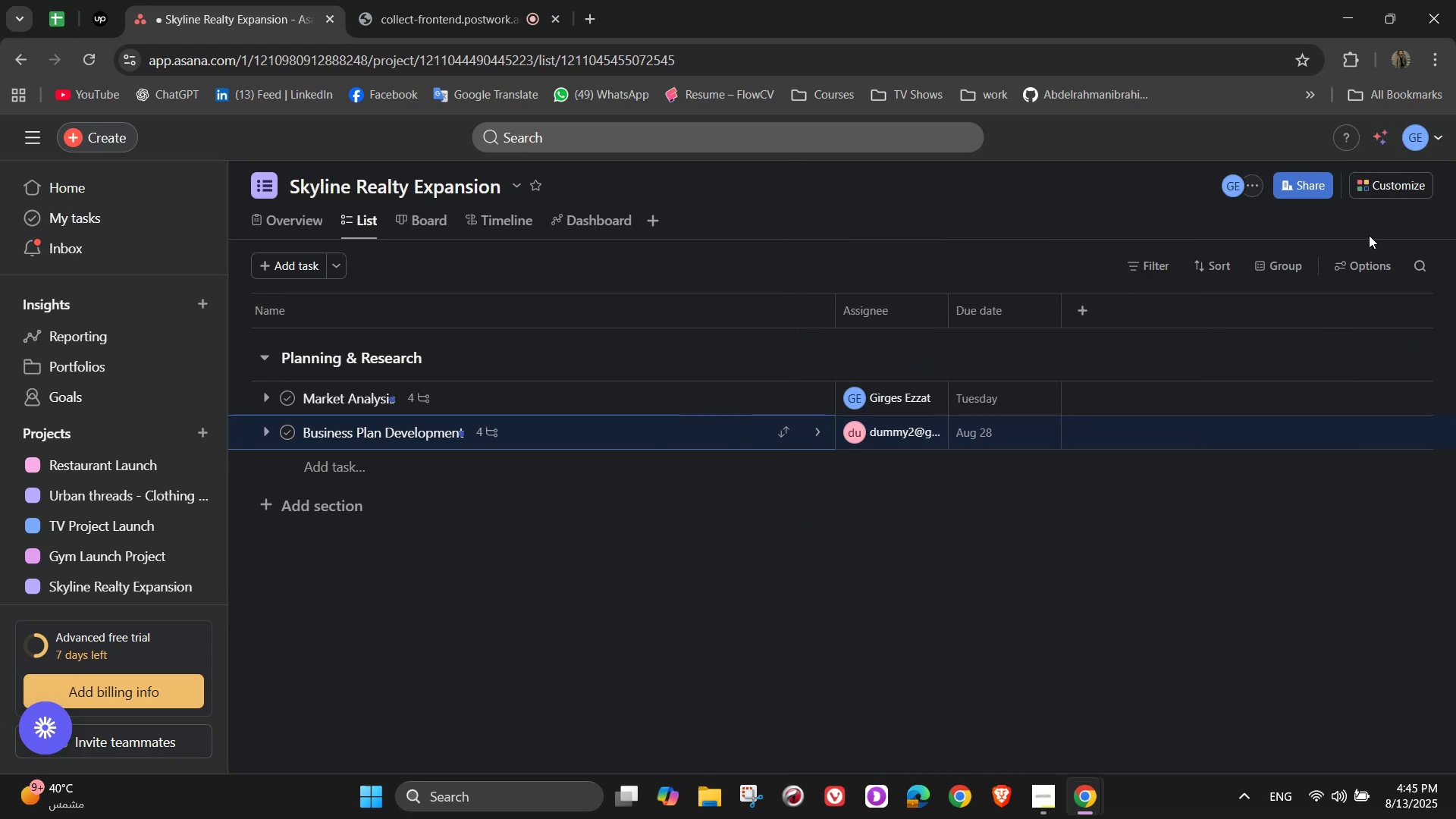 
double_click([325, 504])
 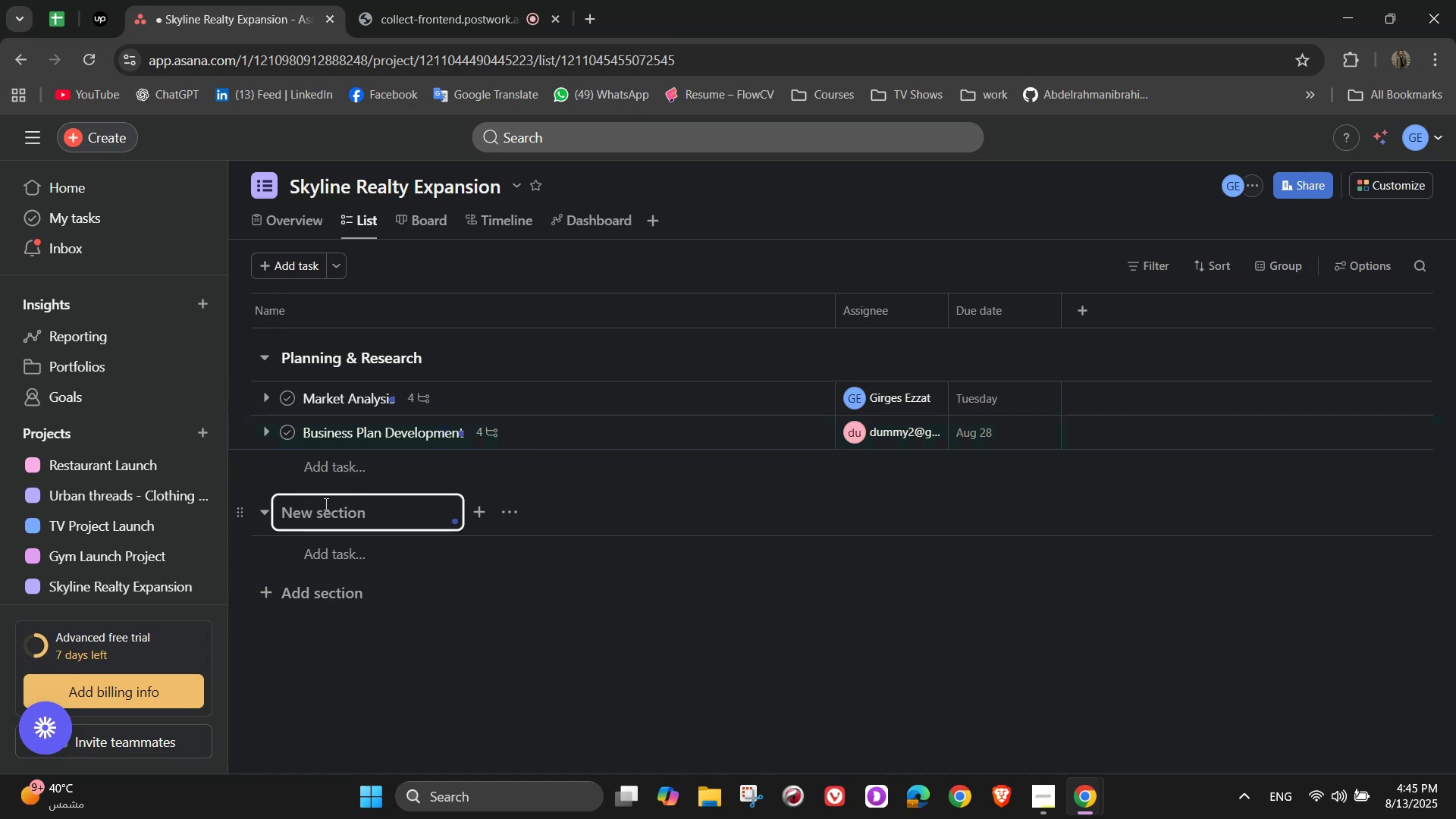 
type(Office Setup)
 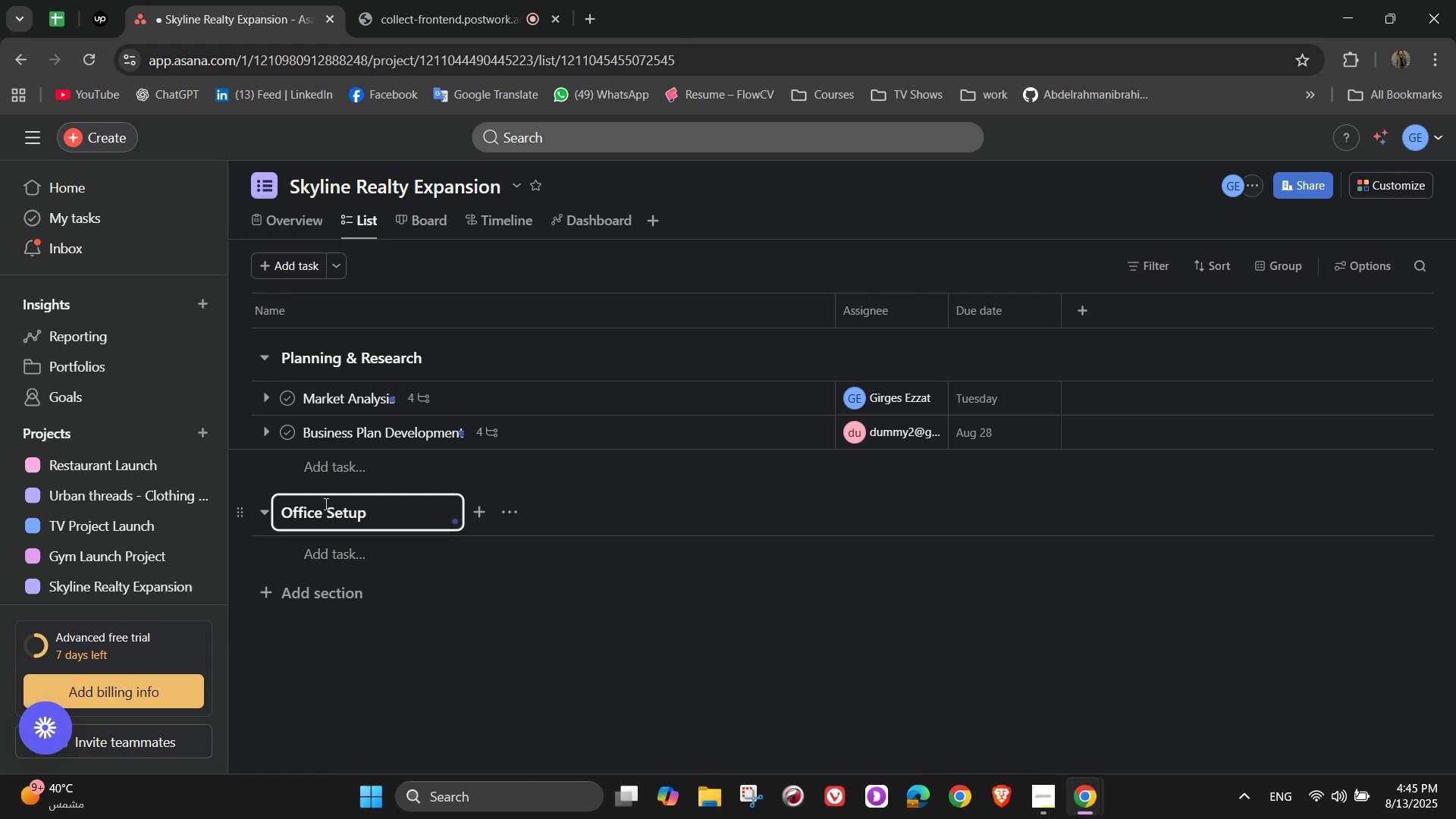 
key(Enter)
 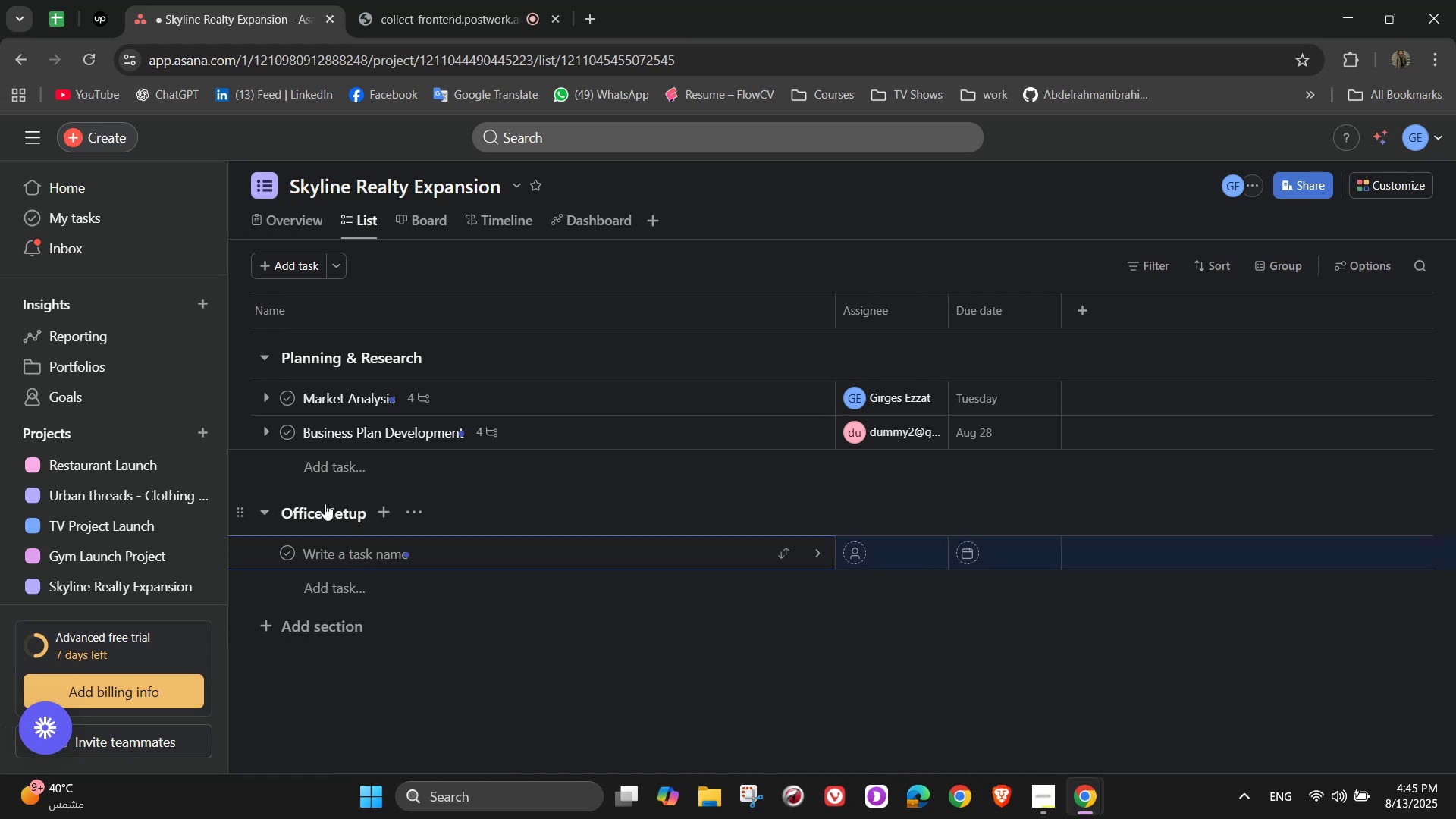 
right_click([325, 504])
 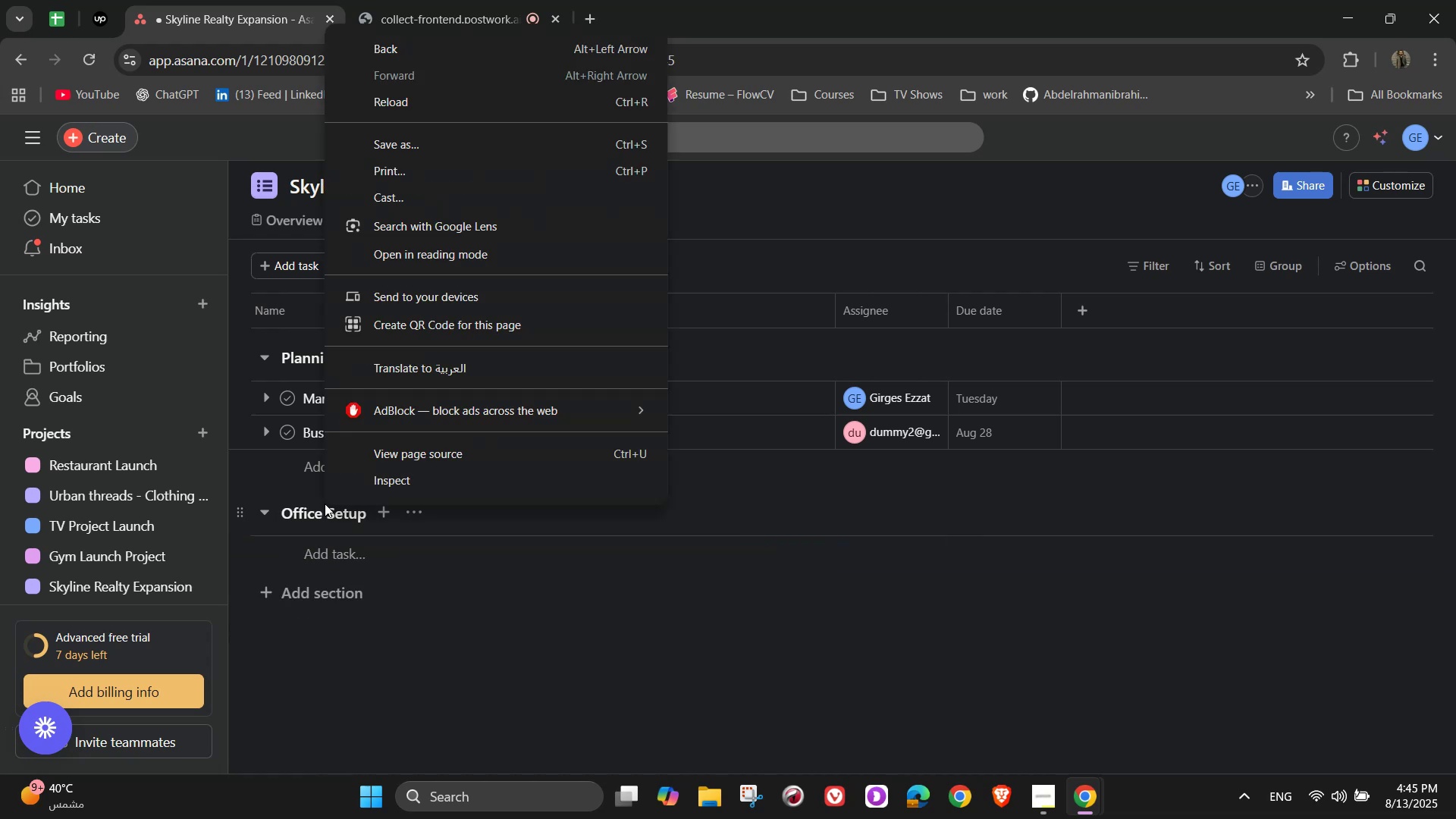 
key(Shift+S)
 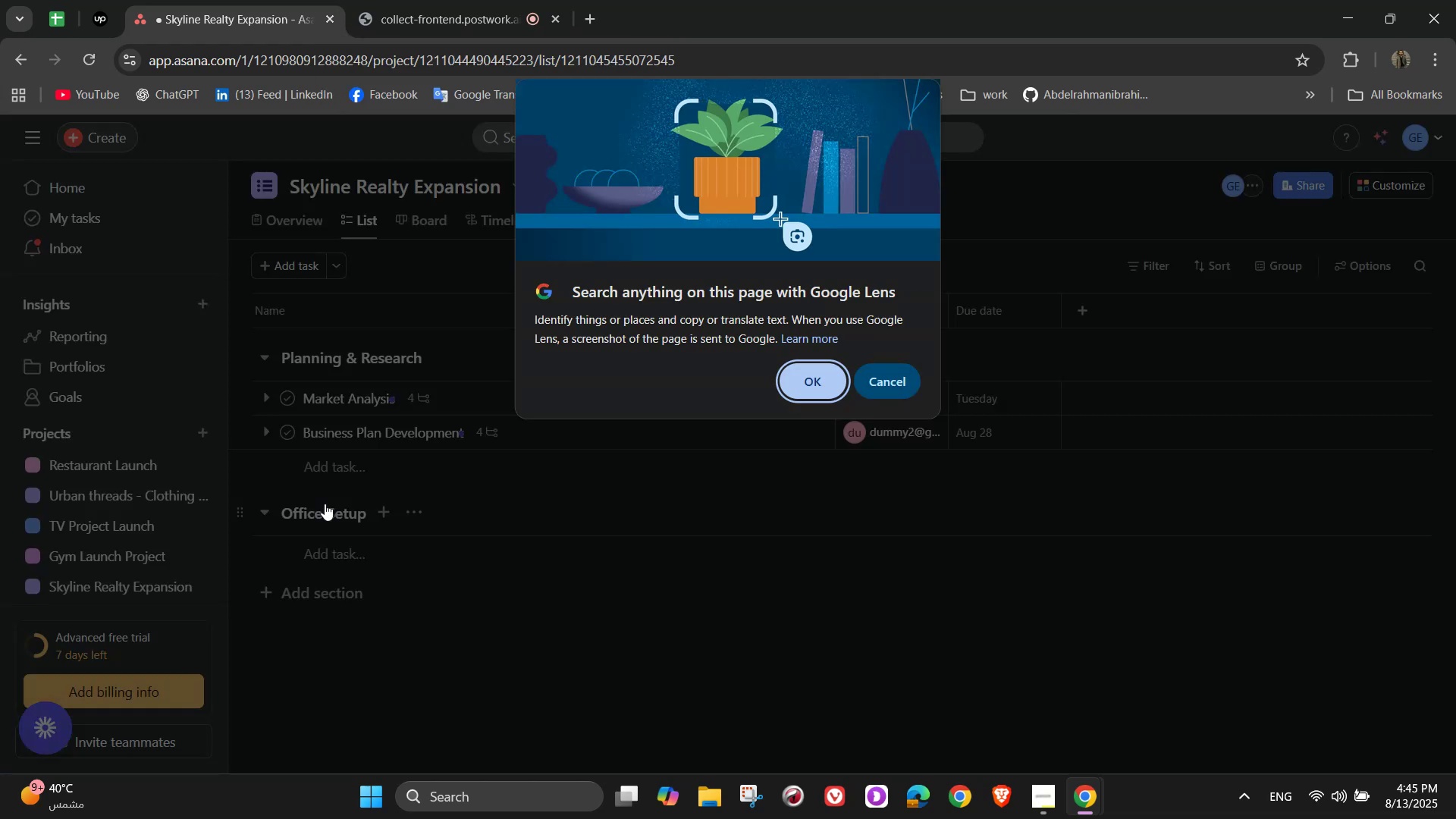 
key(Escape)
 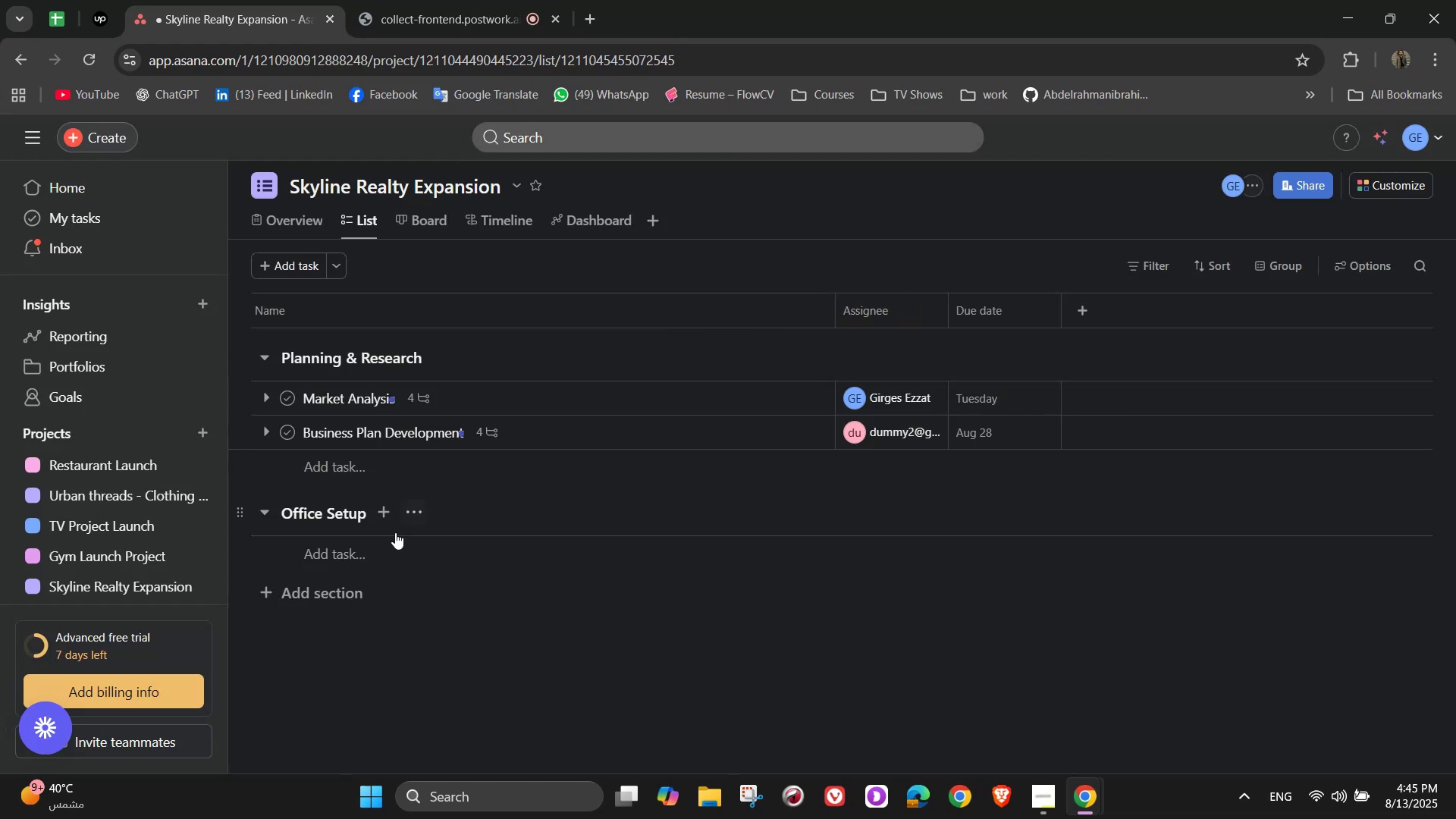 
left_click([340, 558])
 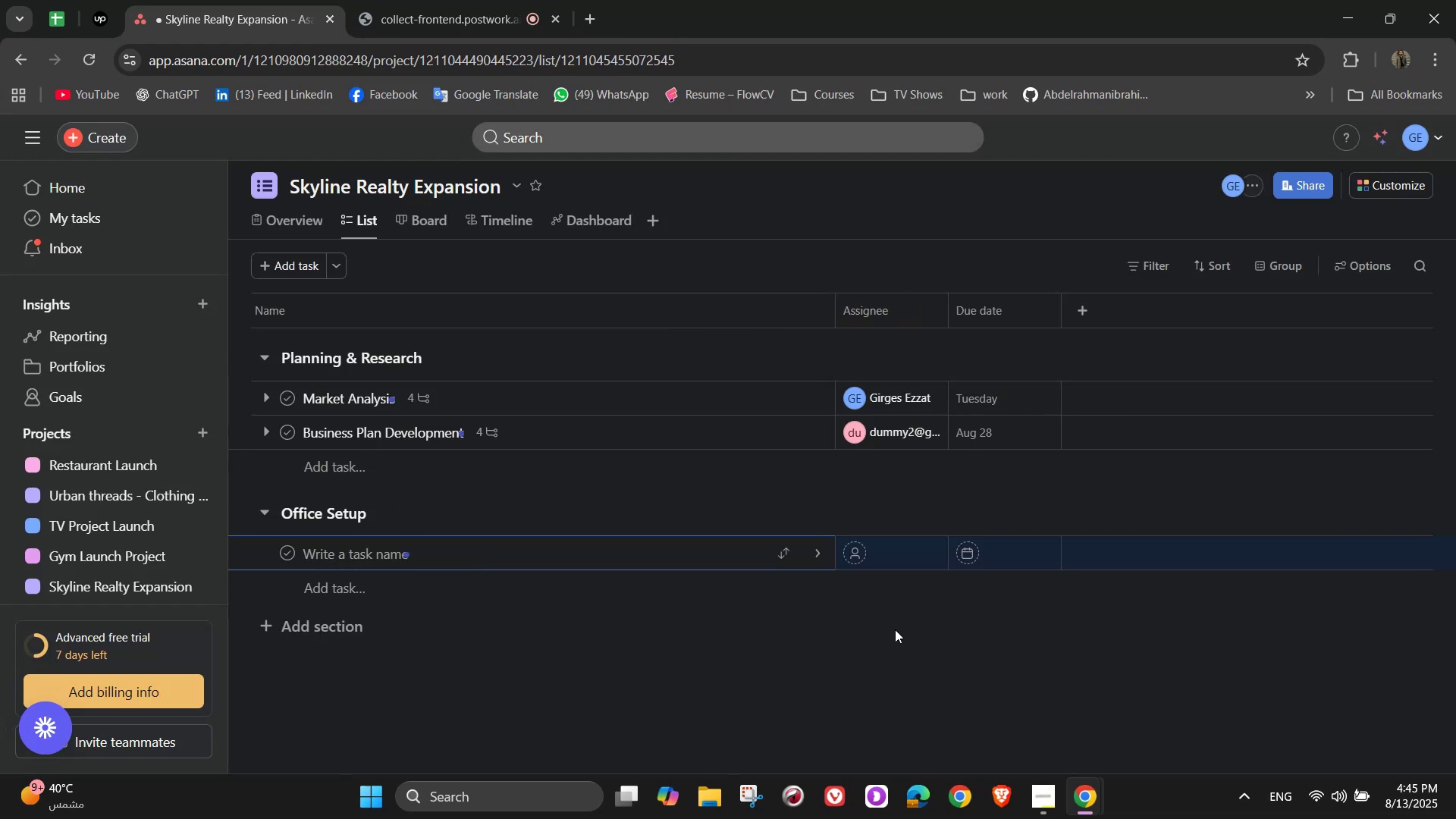 
type(Se)
 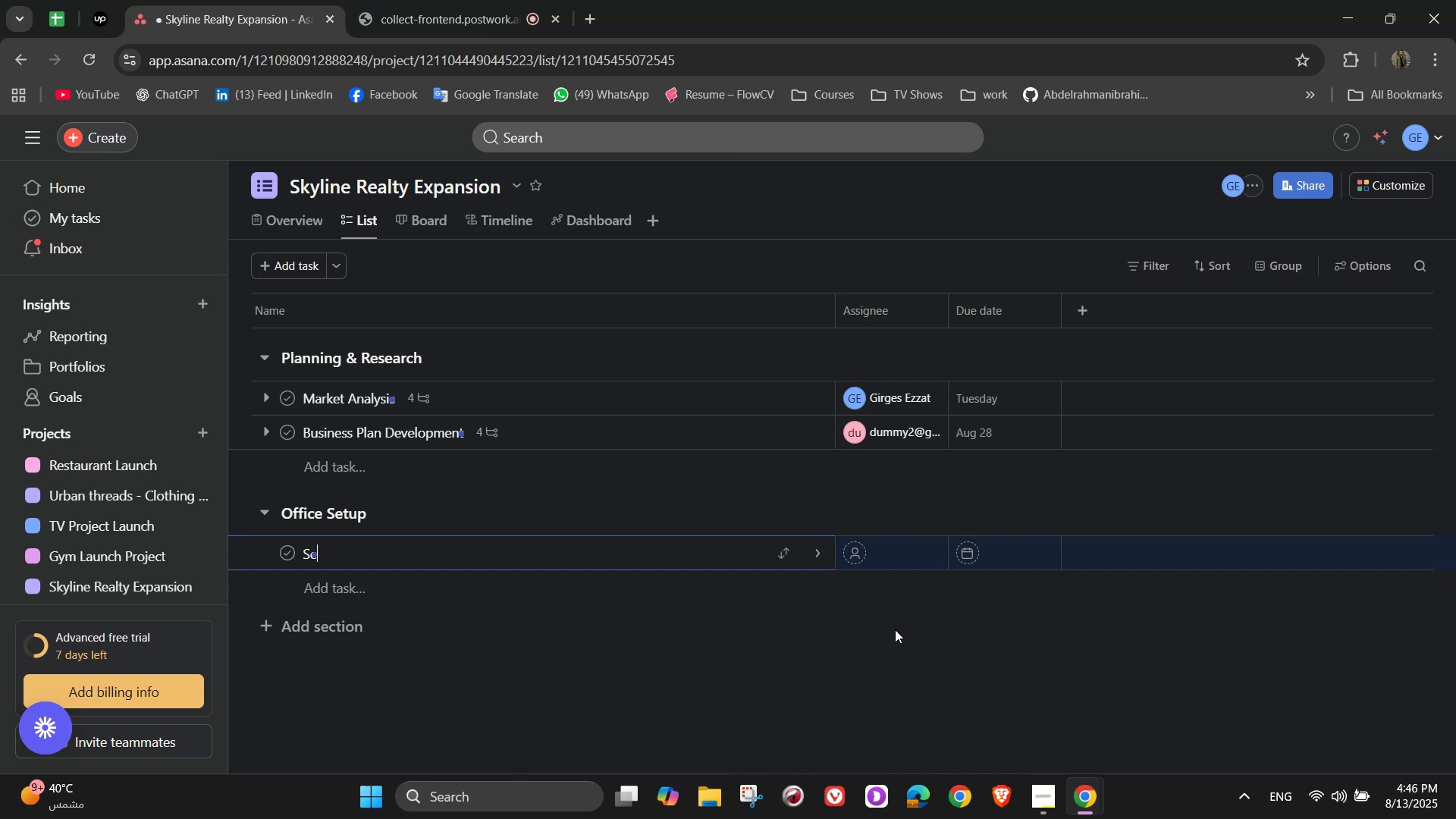 
wait(6.3)
 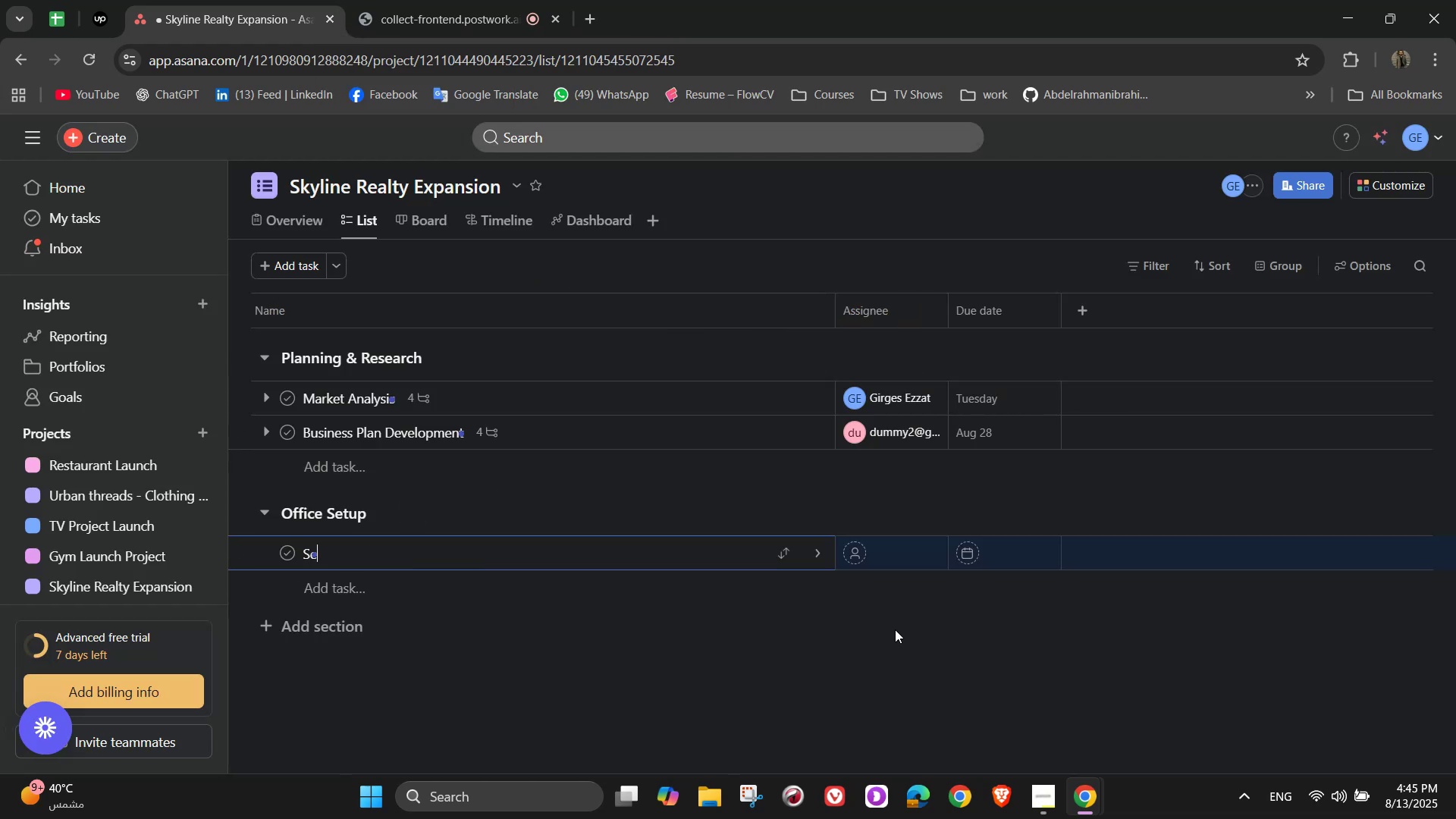 
type(ure office location)
 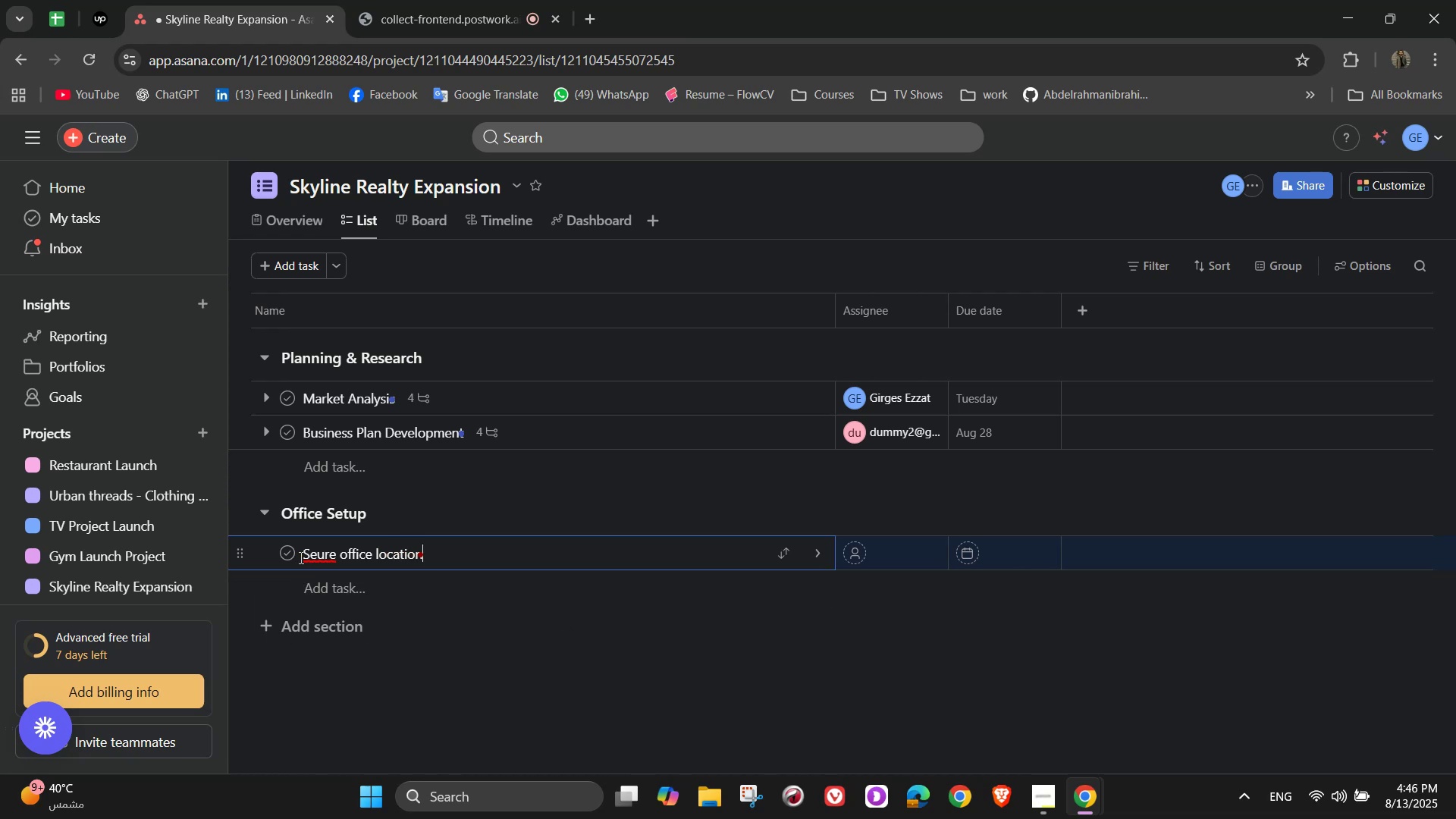 
double_click([328, 580])
 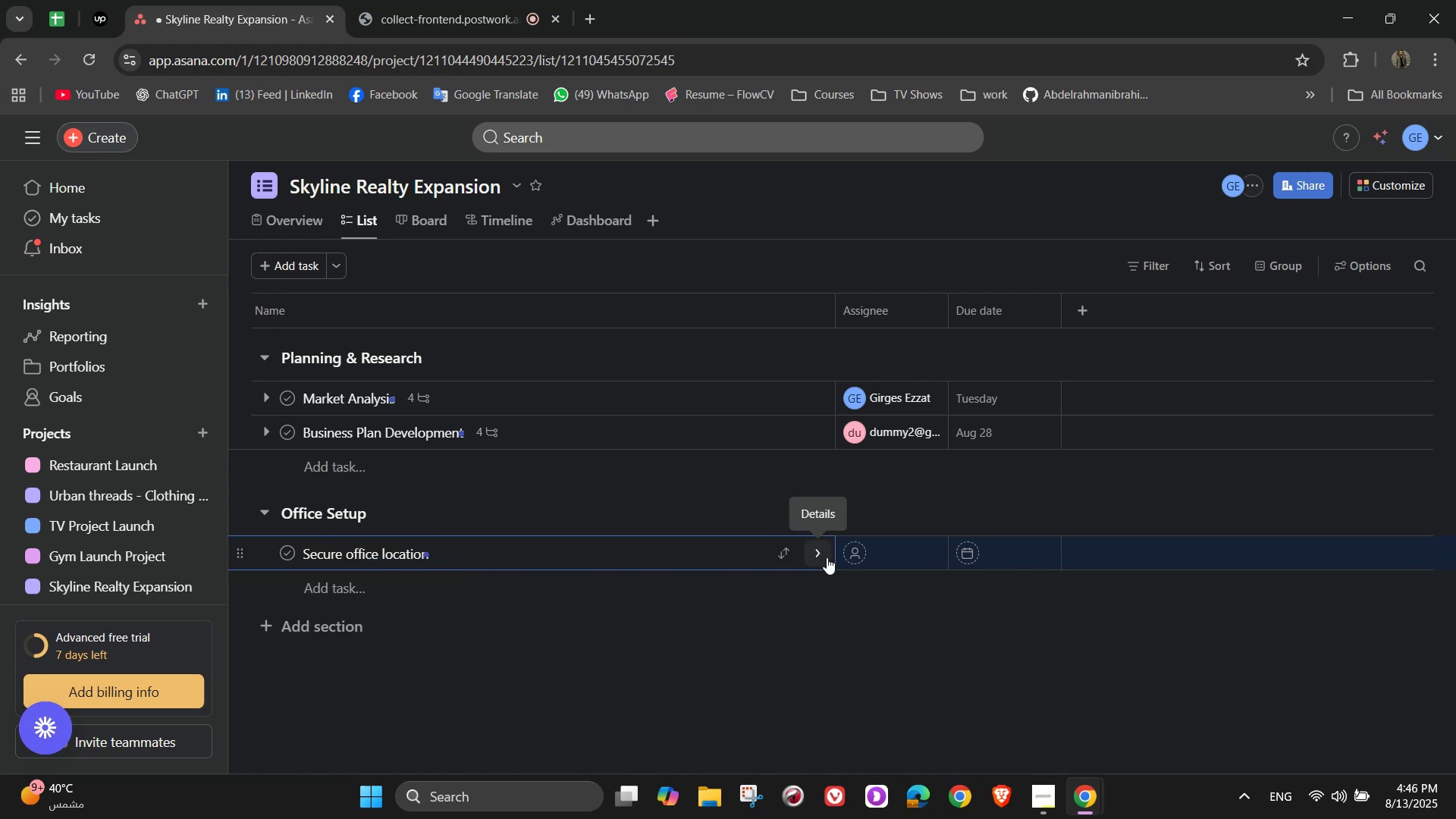 
left_click([821, 552])
 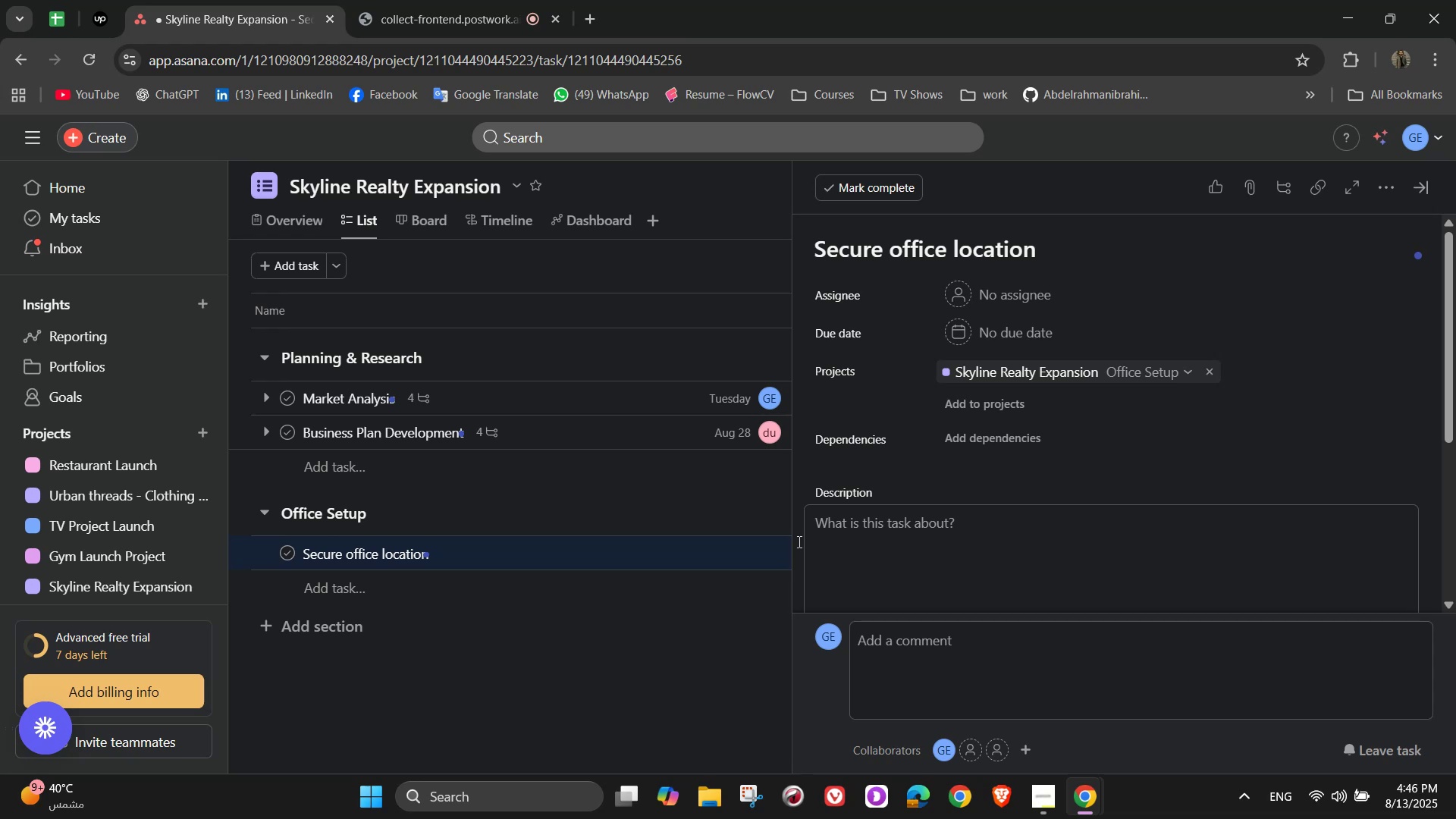 
wait(18.54)
 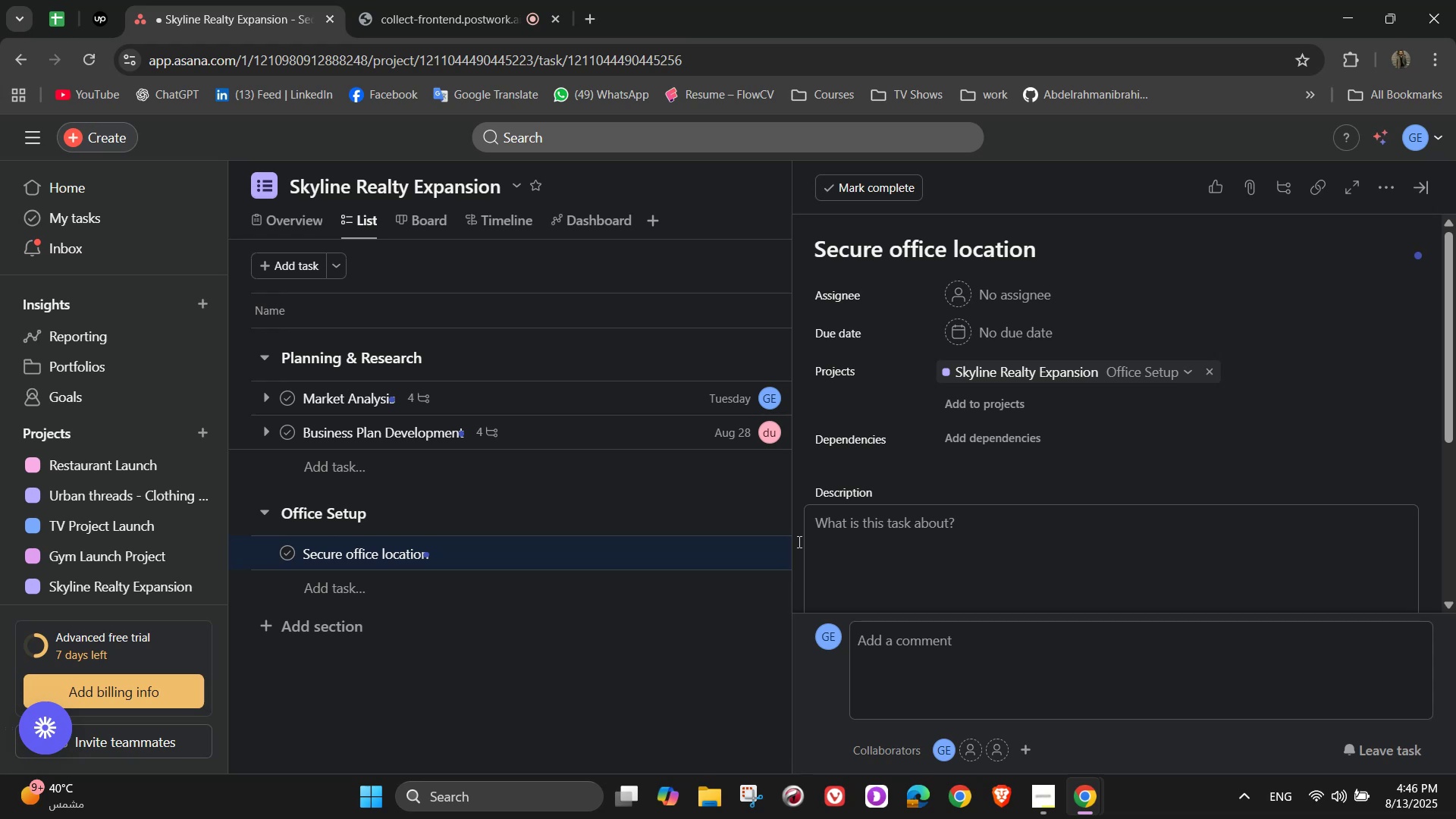 
left_click([1018, 303])
 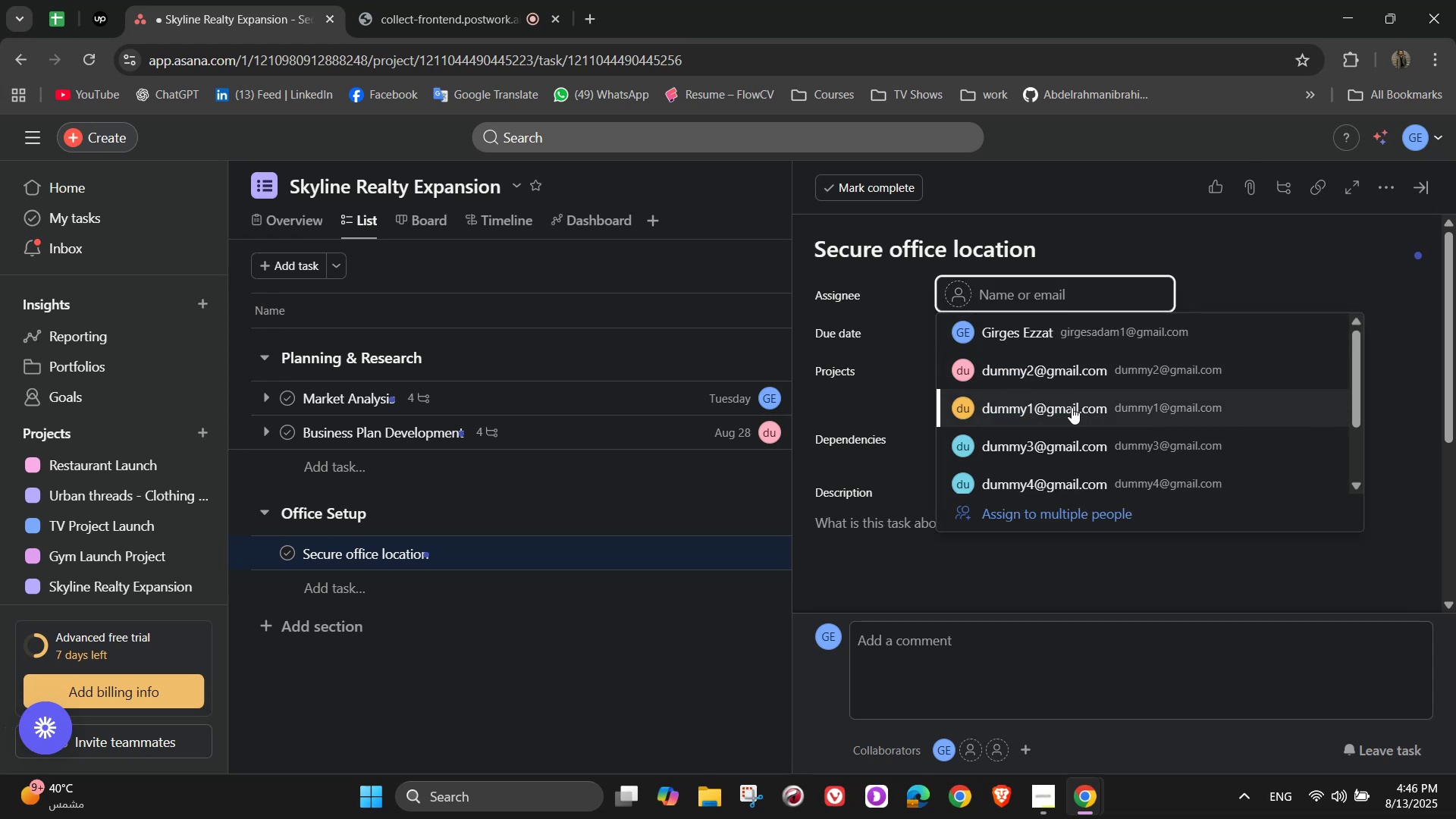 
left_click([1072, 407])
 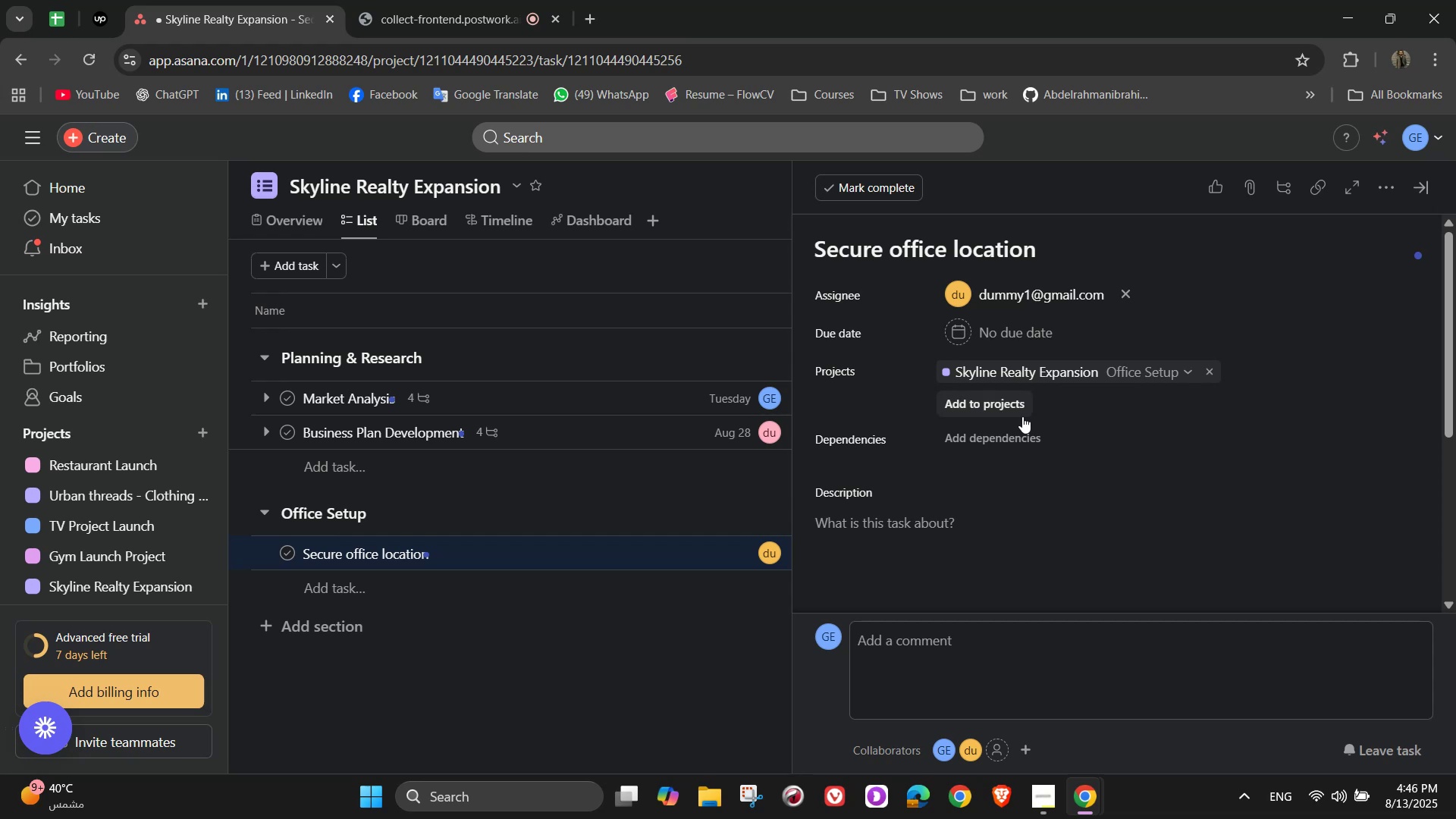 
wait(7.32)
 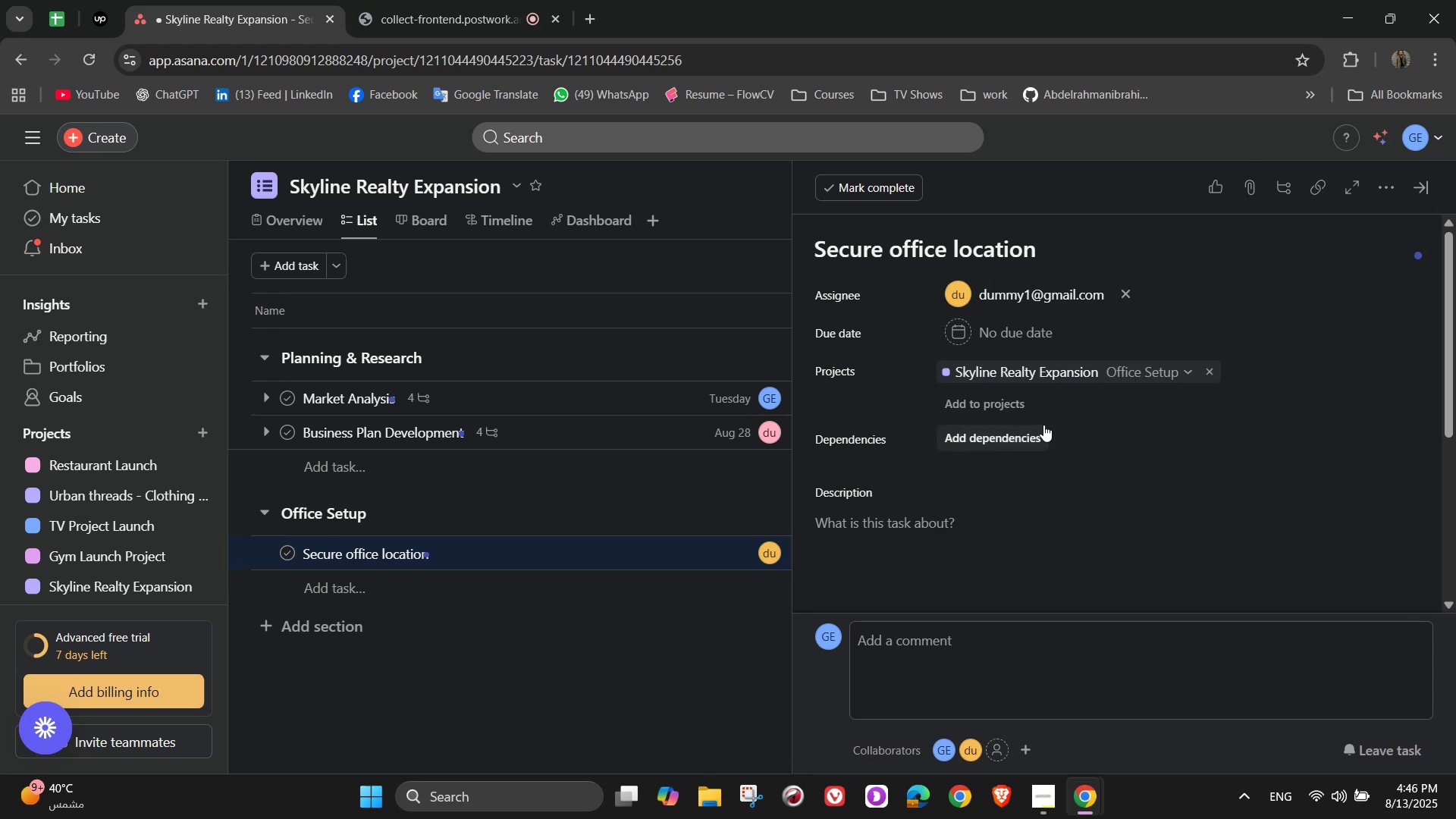 
left_click([1038, 328])
 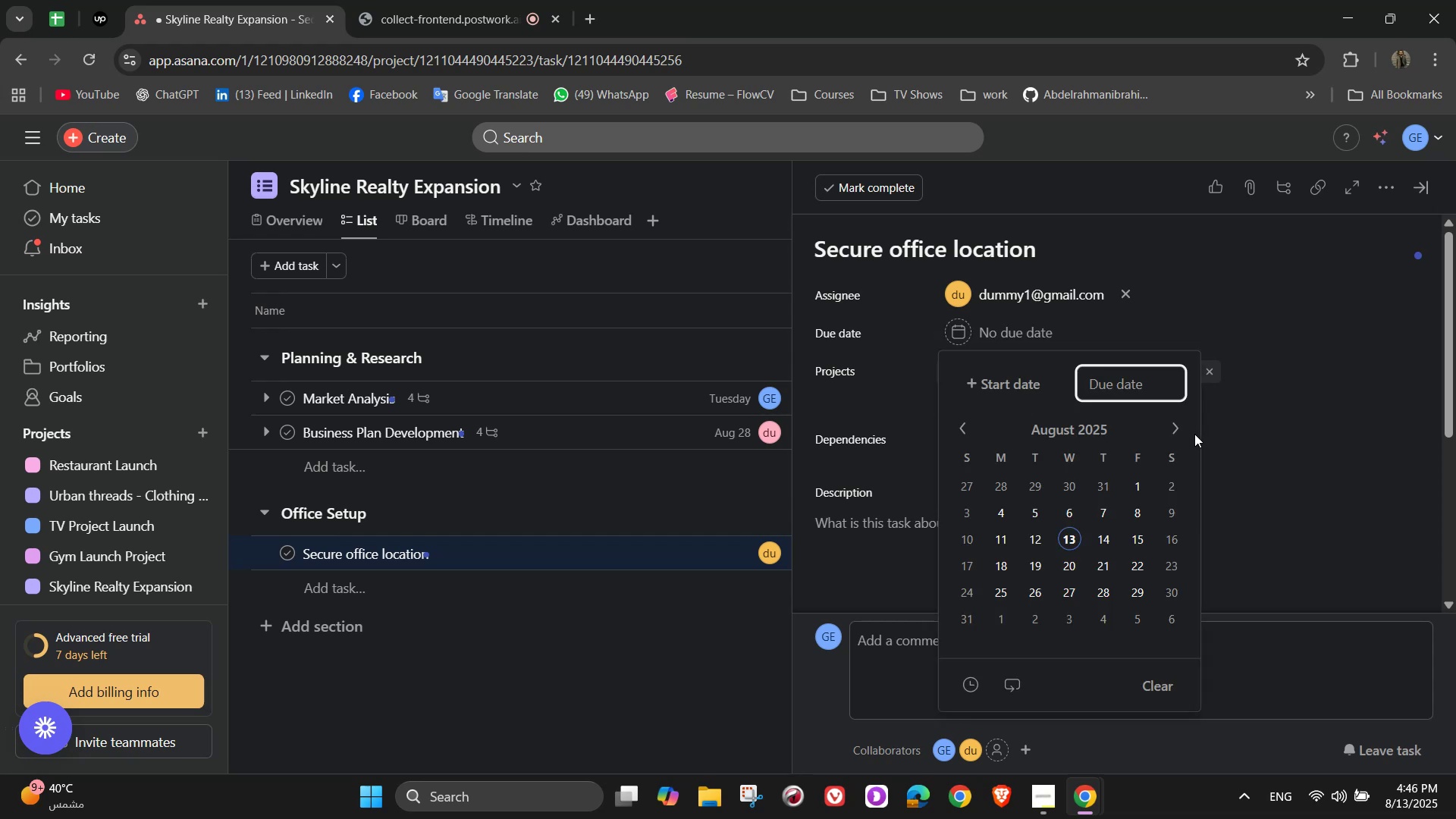 
left_click([1183, 428])
 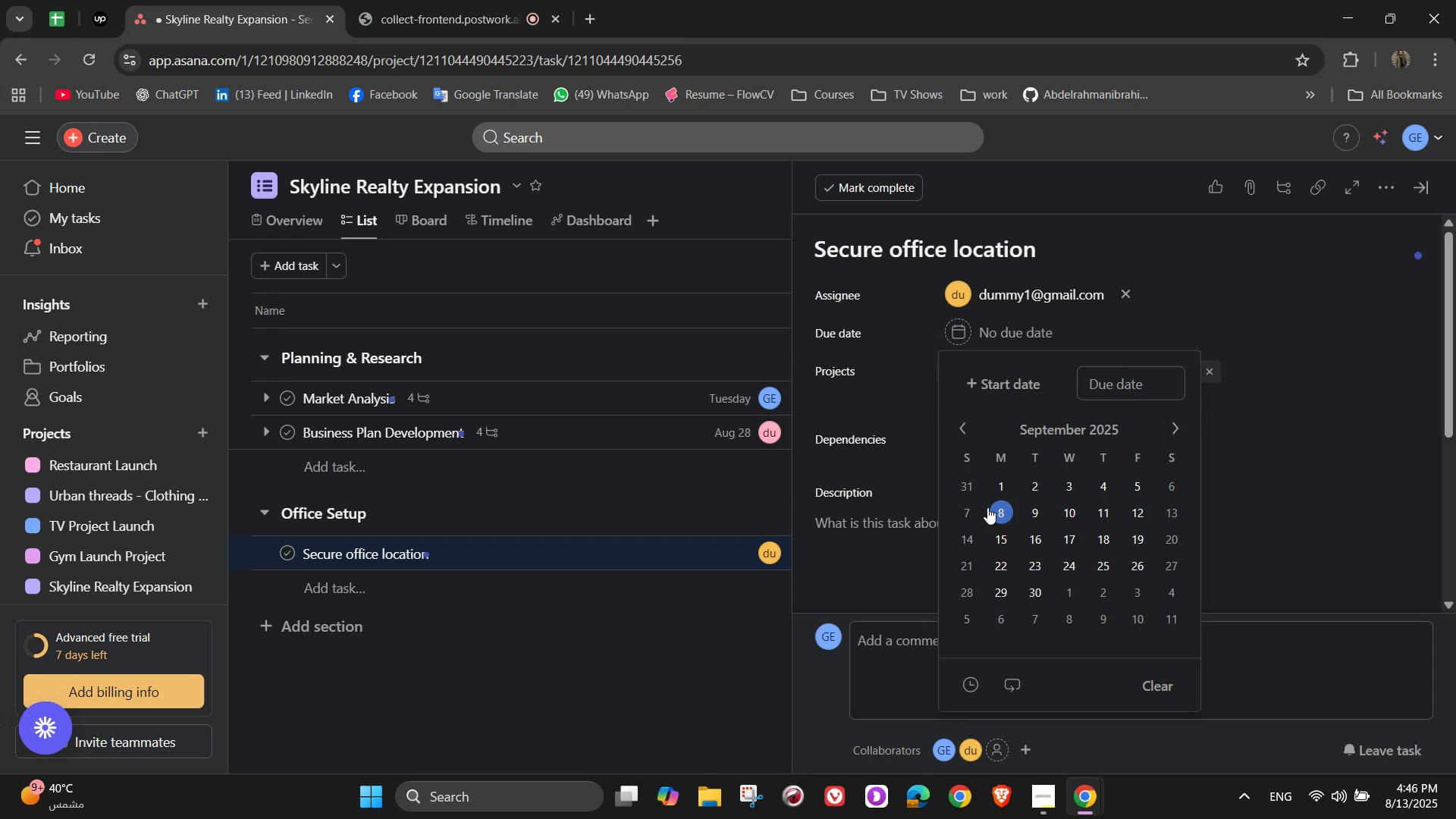 
left_click([1280, 477])
 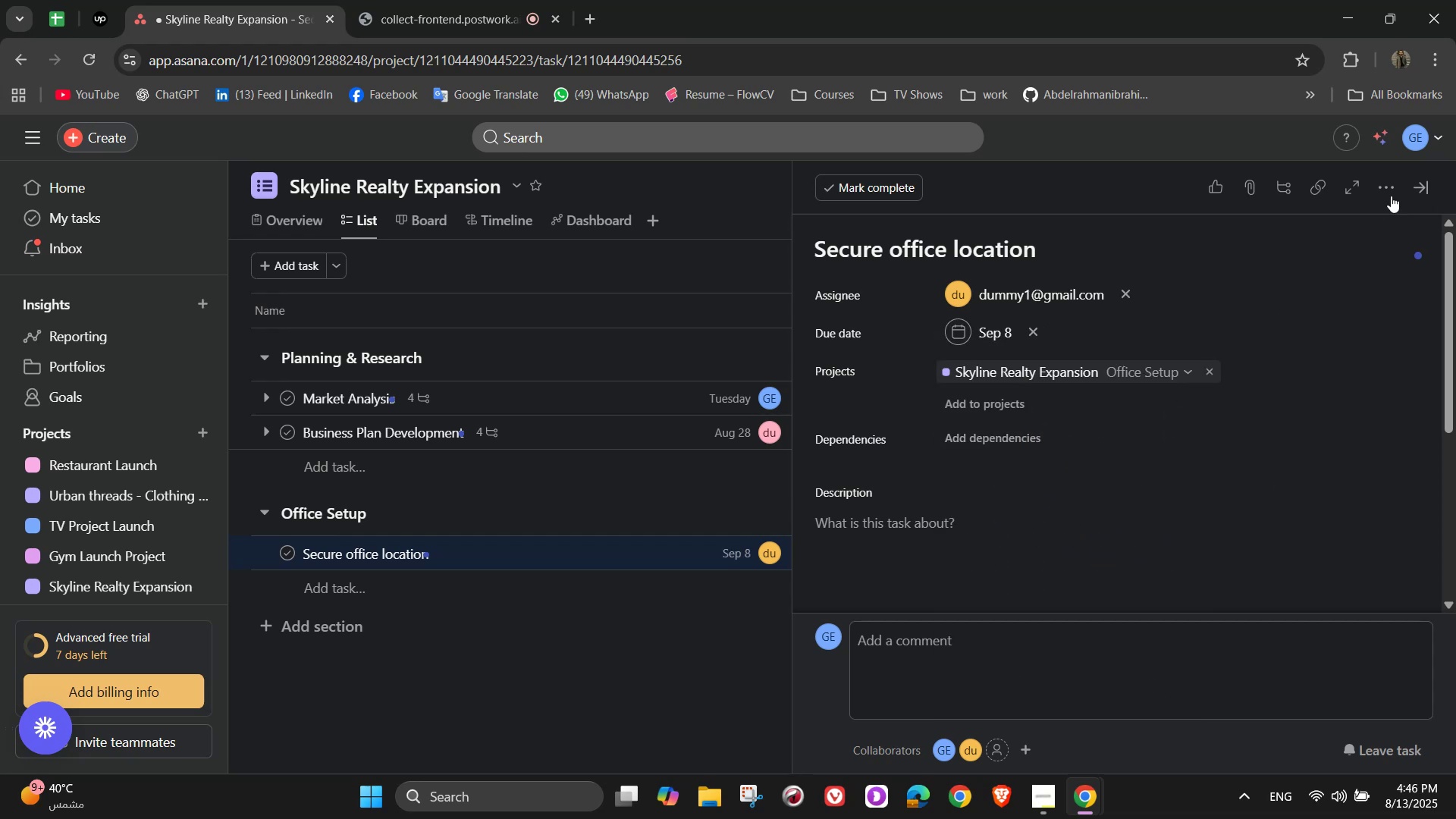 
left_click([1389, 187])
 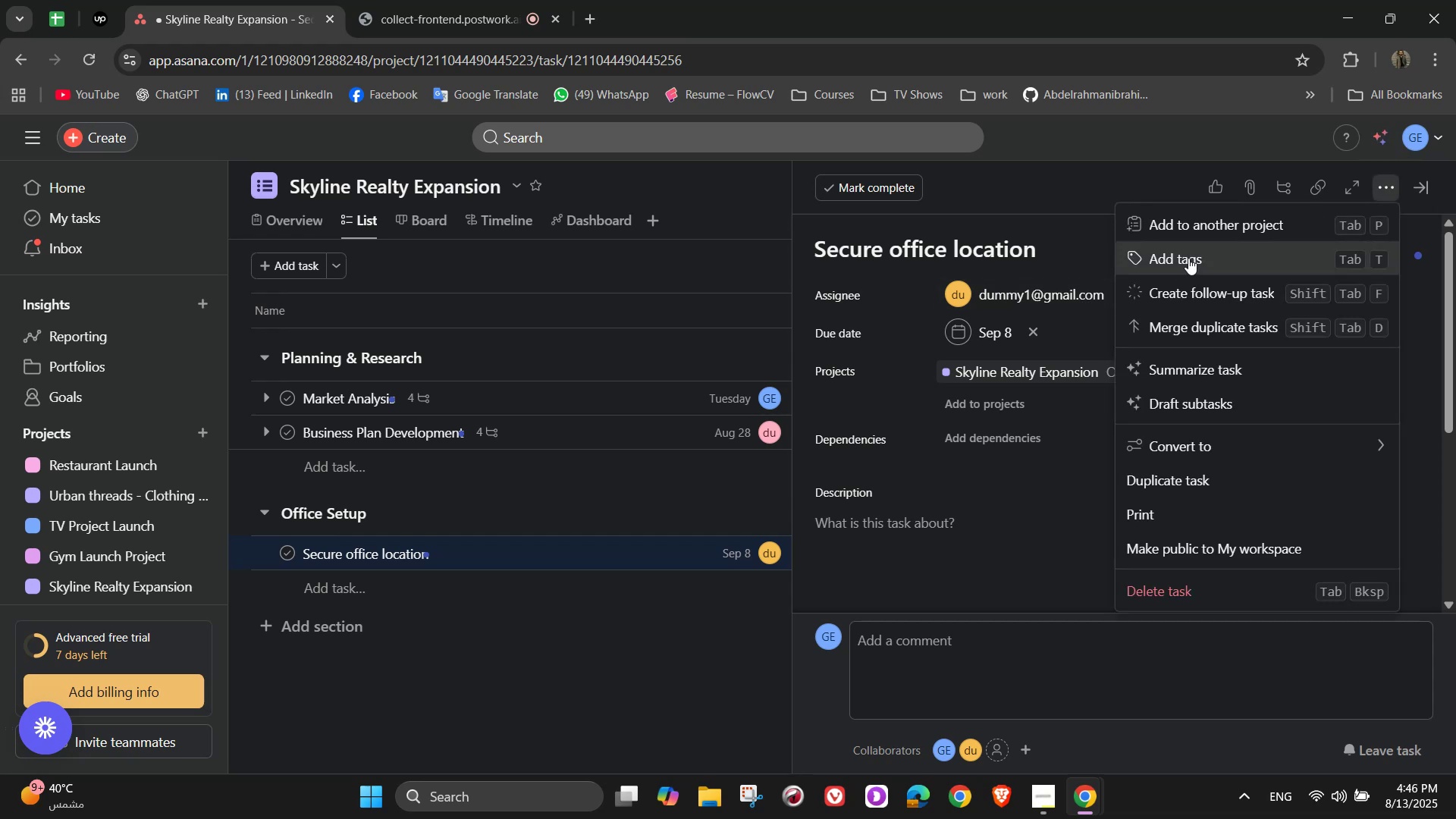 
left_click([1188, 258])
 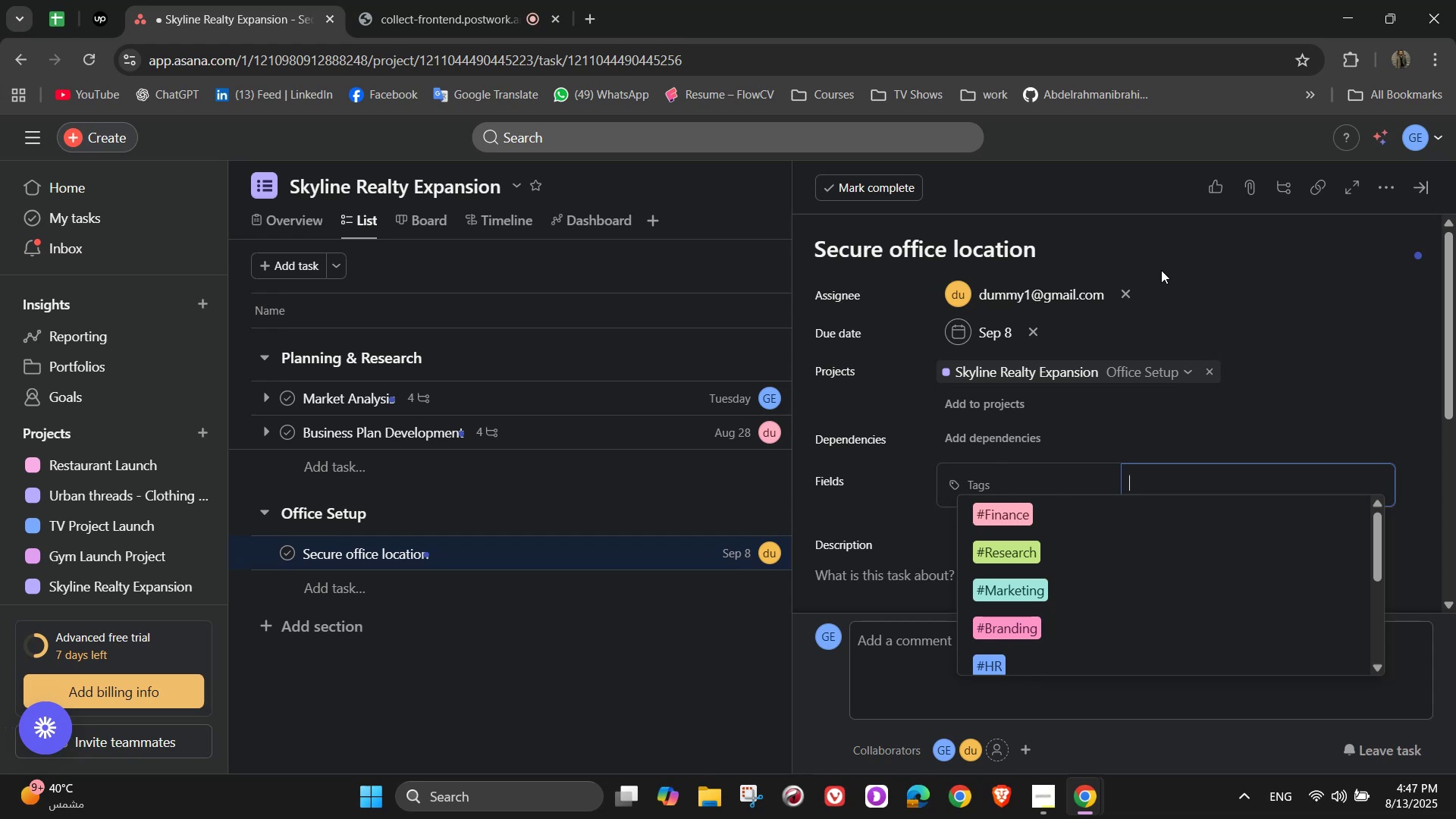 
wait(15.03)
 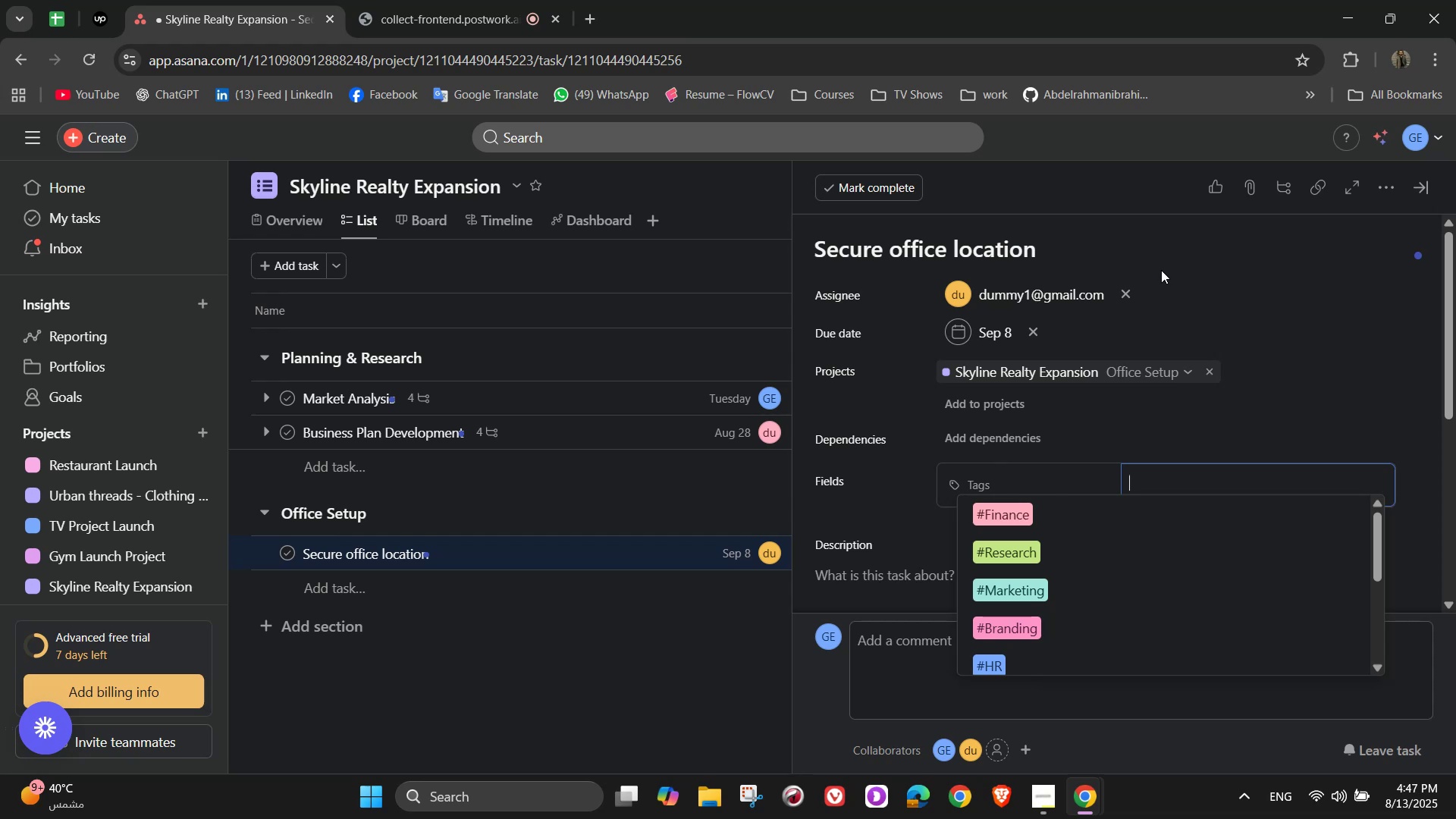 
type(op)
 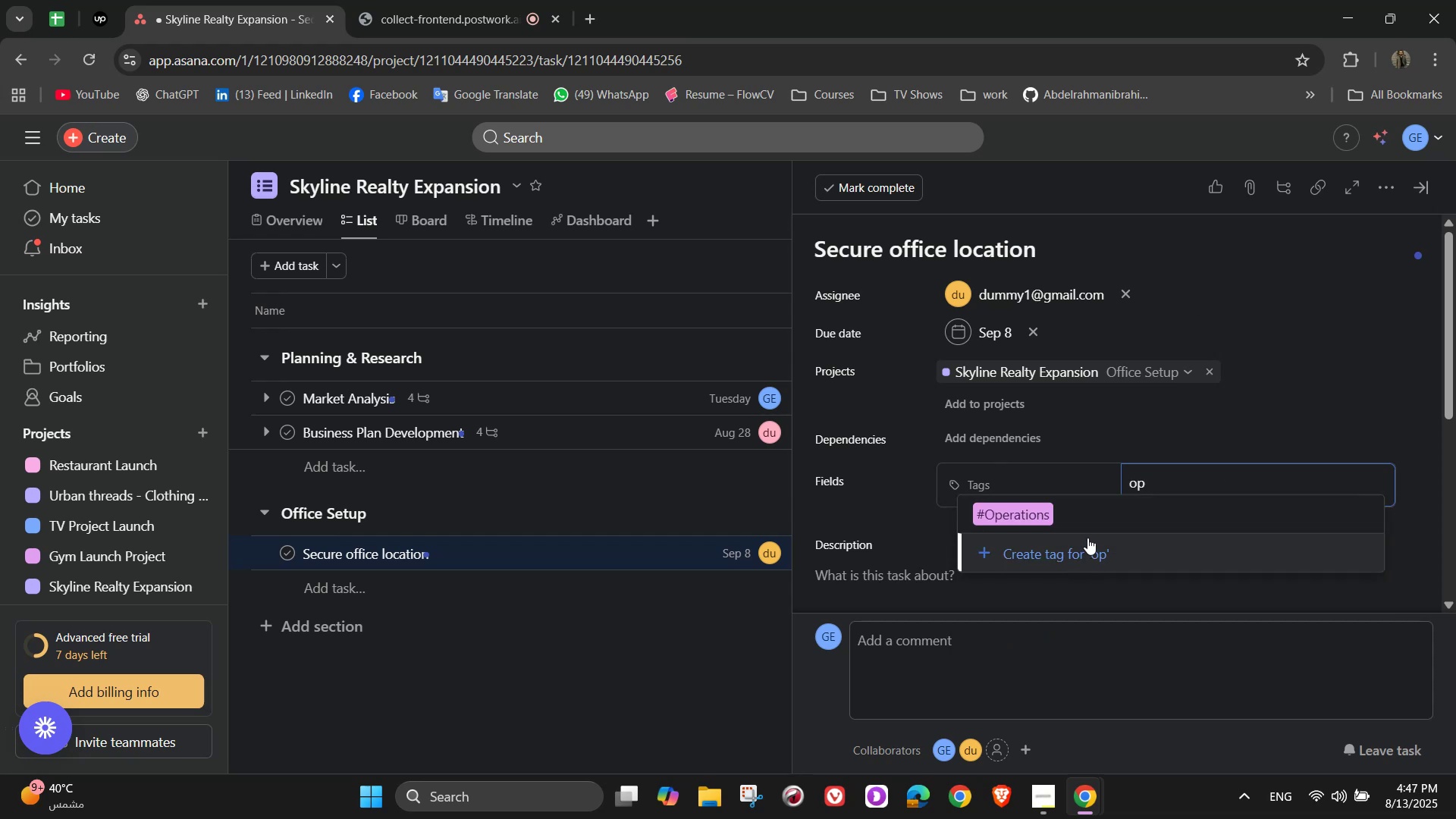 
left_click([1079, 512])
 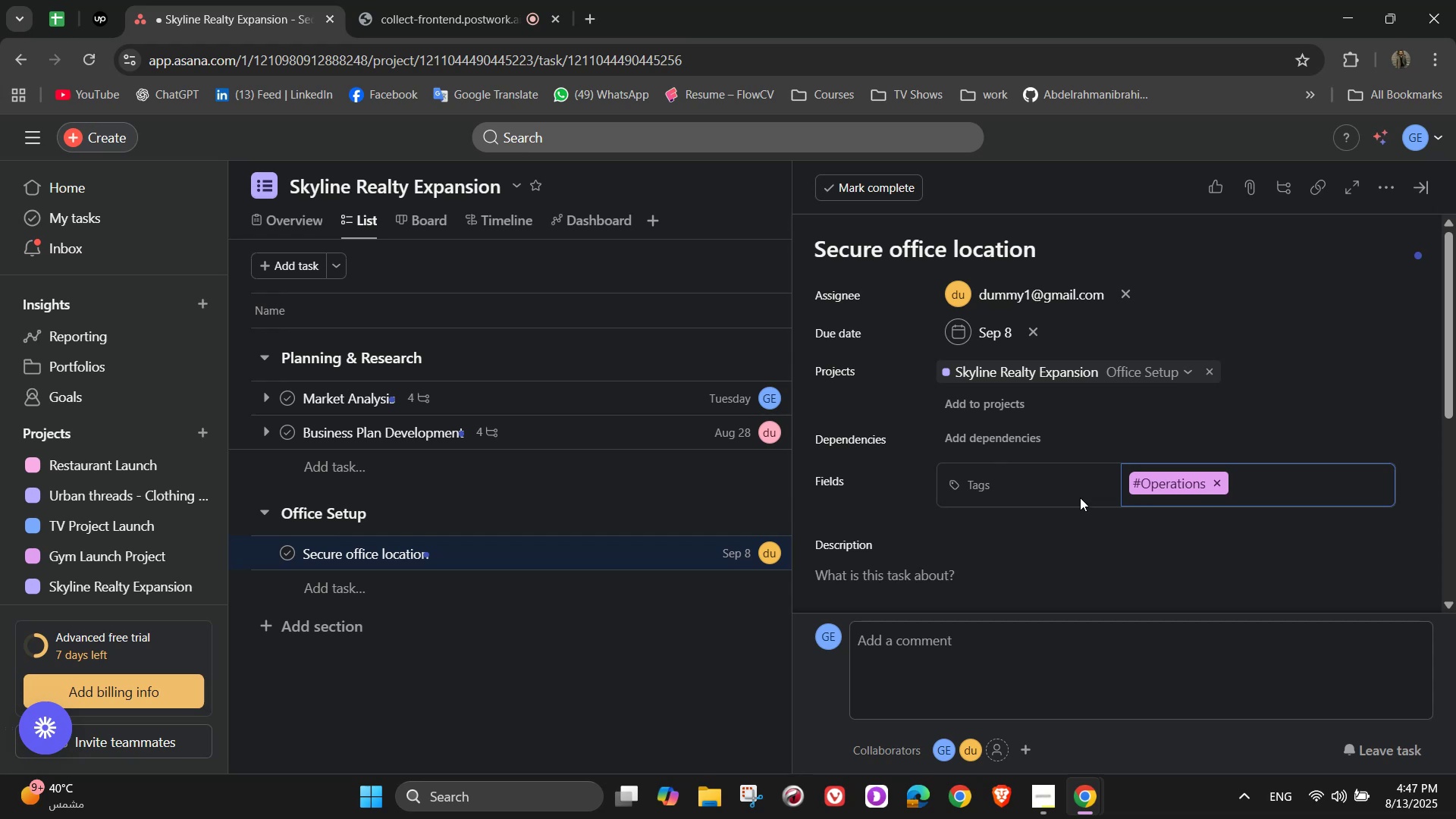 
wait(14.09)
 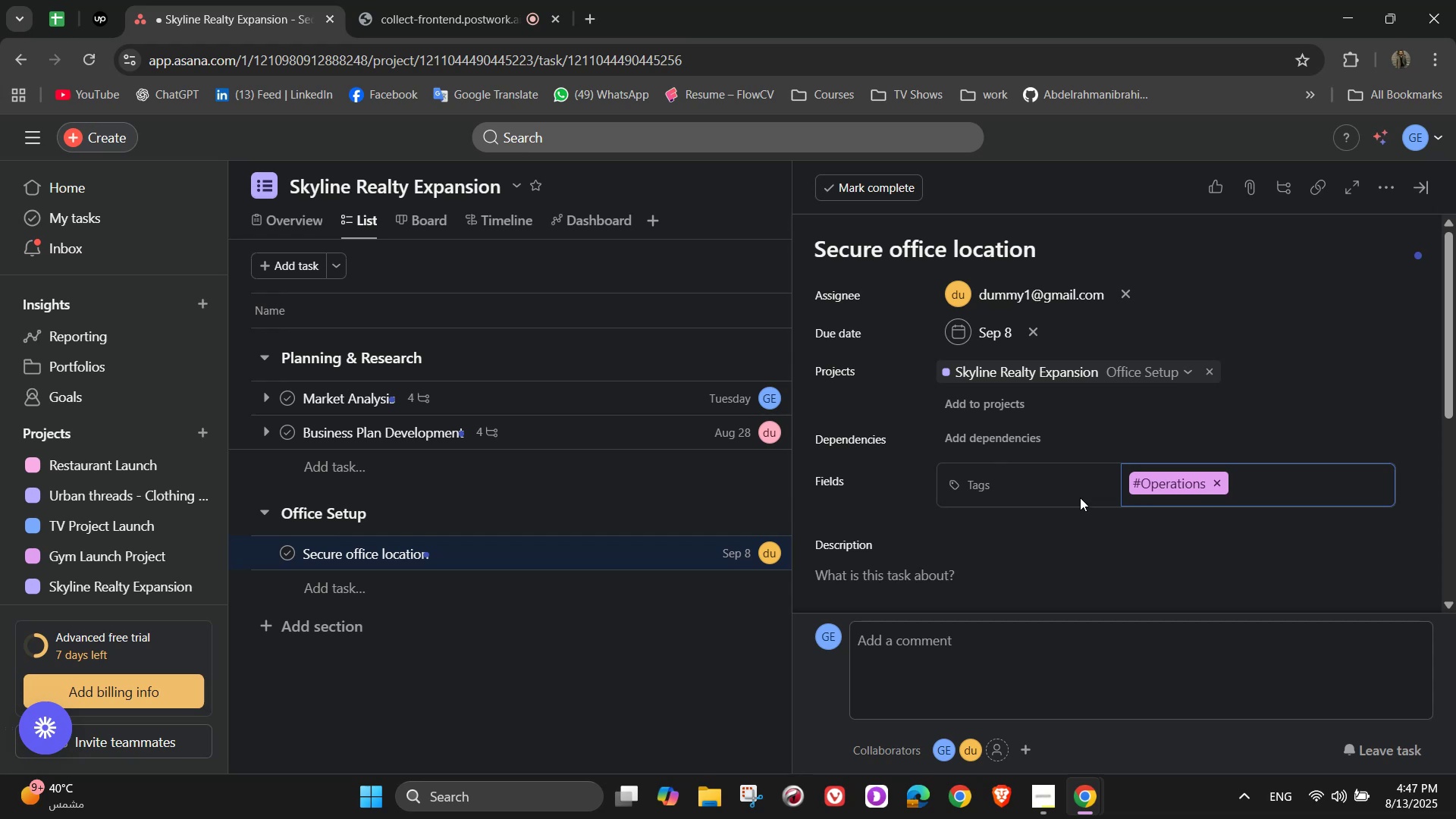 
scroll: coordinate [1126, 512], scroll_direction: down, amount: 2.0
 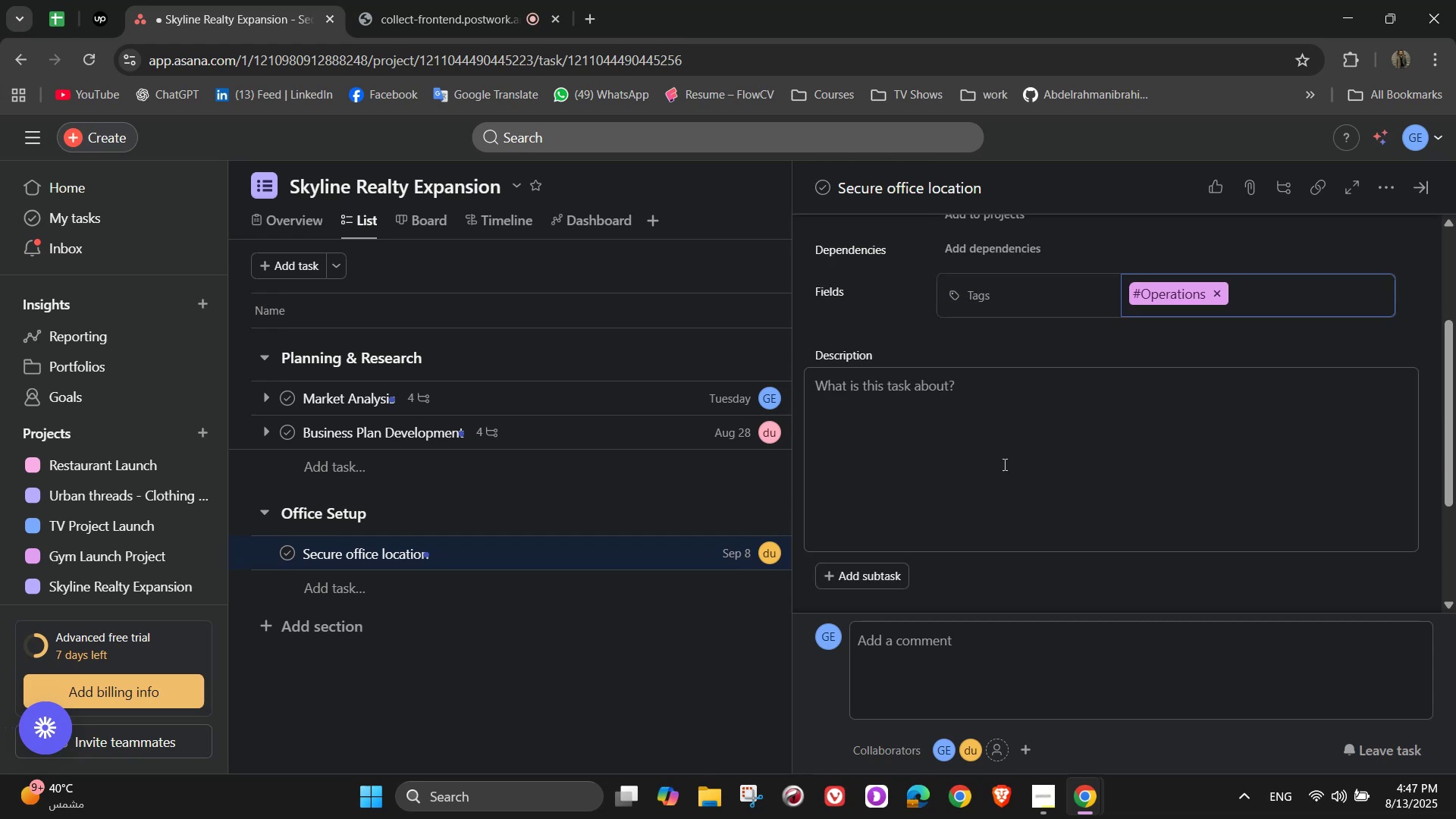 
left_click([999, 461])
 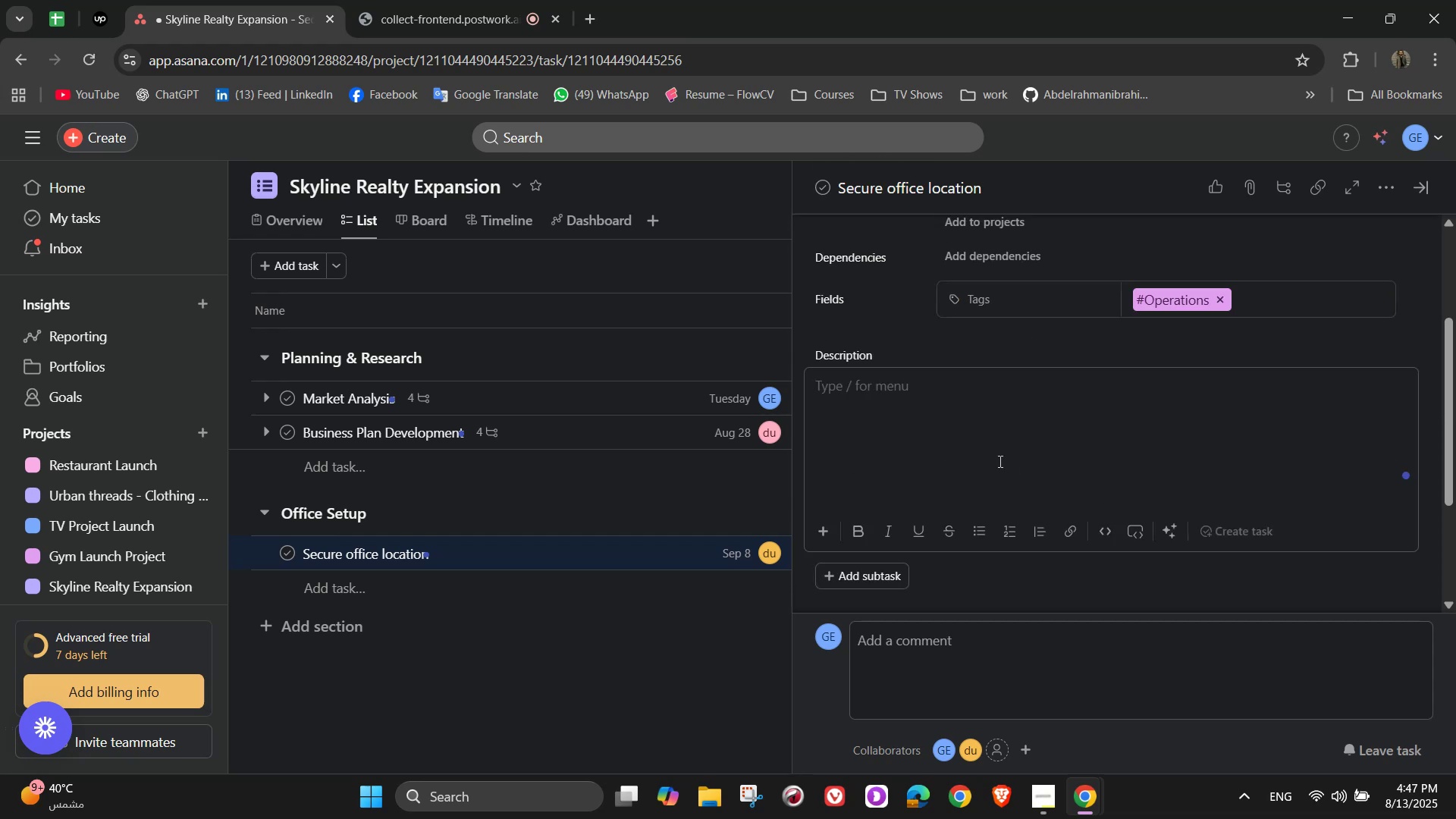 
type(Find )
key(Backspace)
type(, negotiate )
key(Backspace)
type(, and finalize the least)
key(Backspace)
type(e or purchase of the new office)
 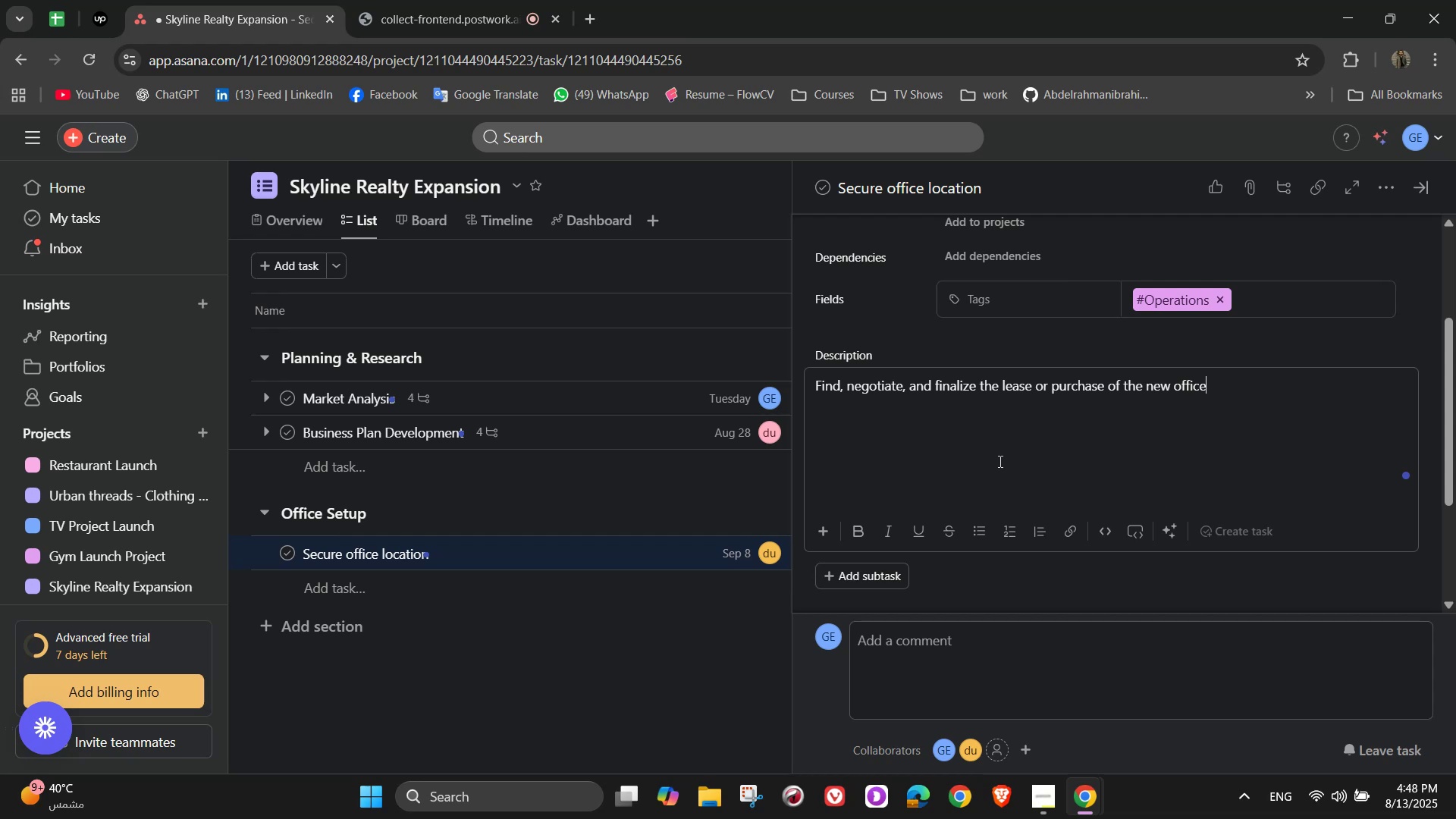 
wait(7.62)
 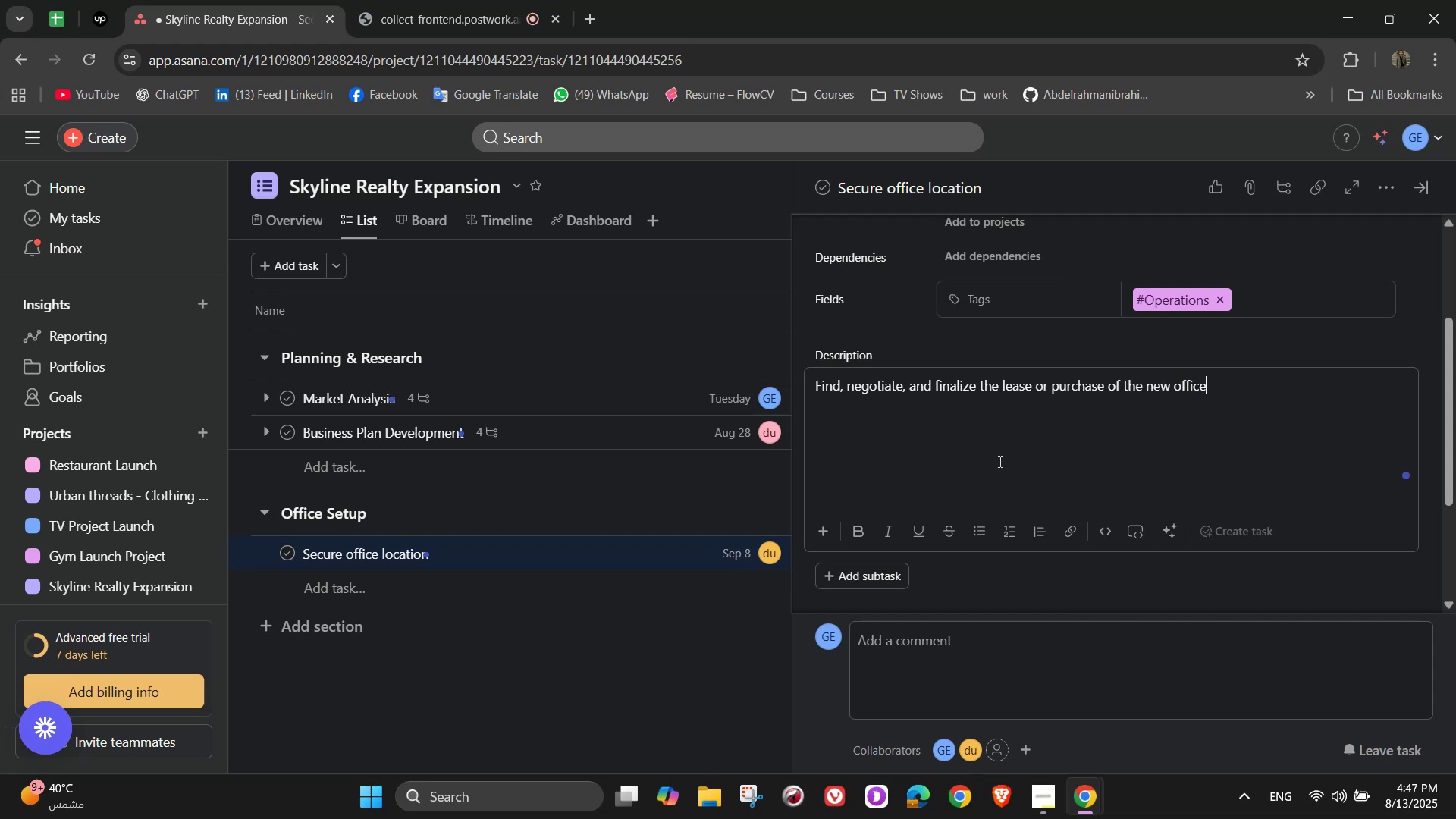 
type( location)
 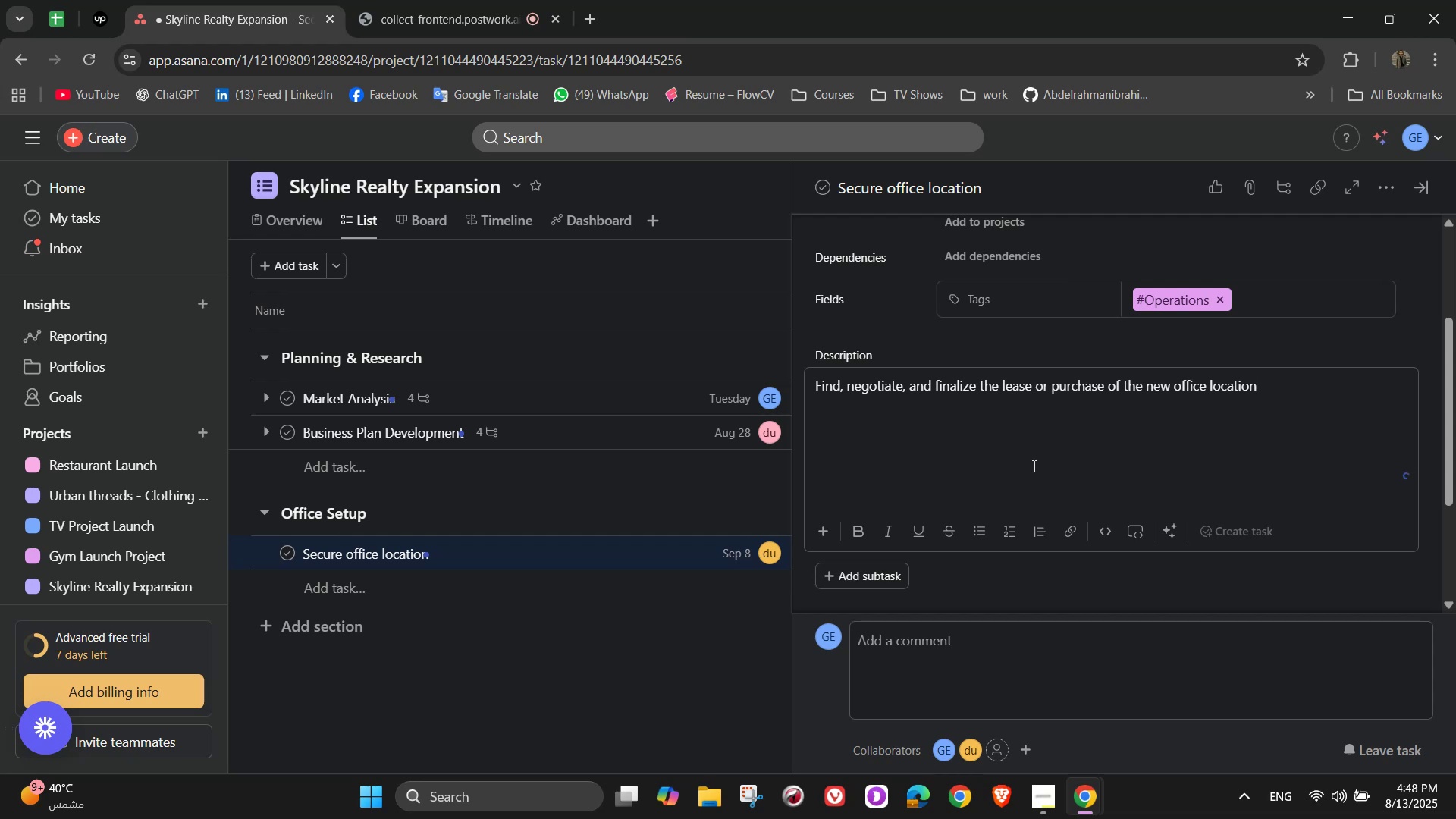 
left_click([880, 579])
 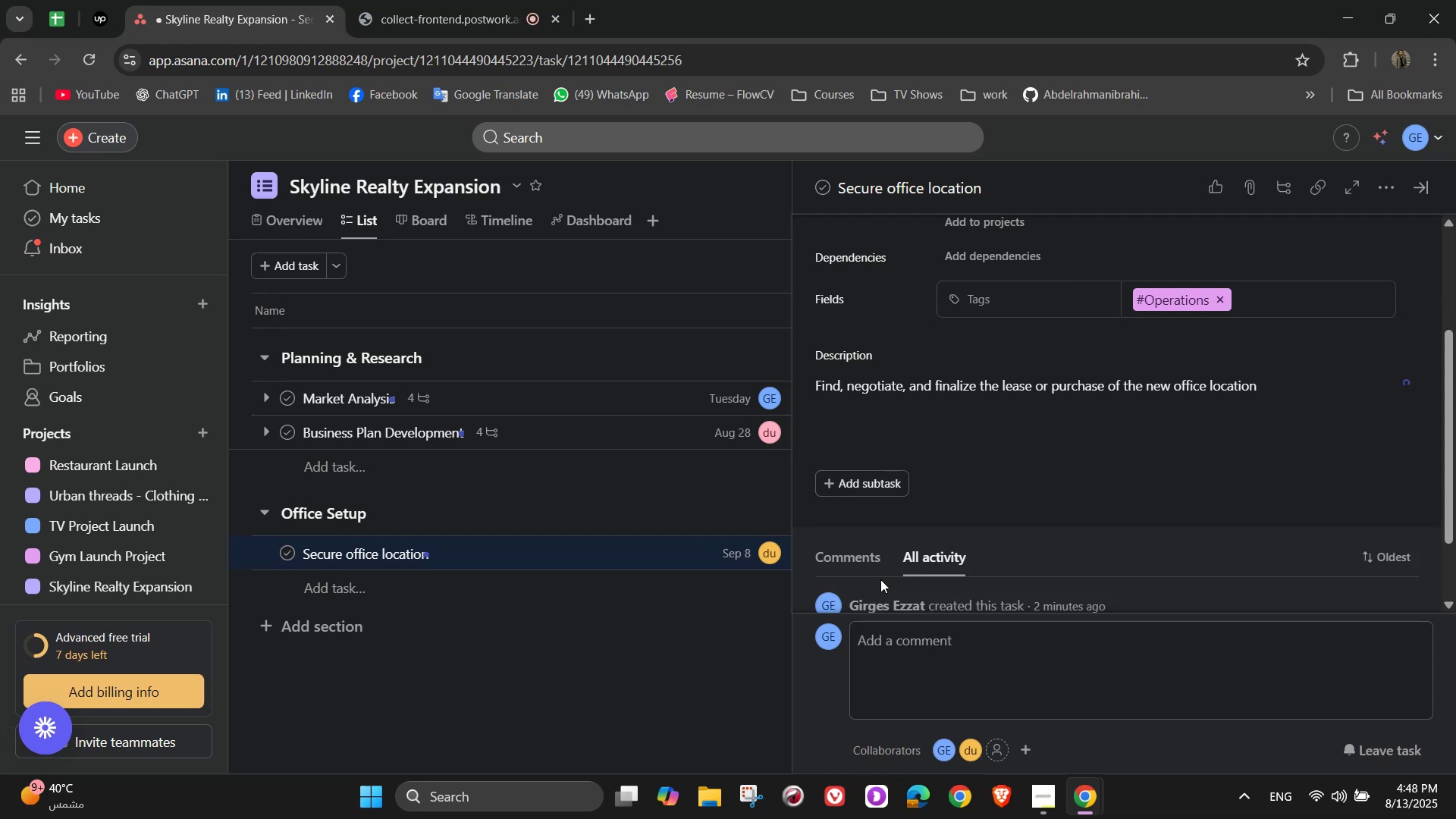 
scroll: coordinate [897, 585], scroll_direction: down, amount: 1.0
 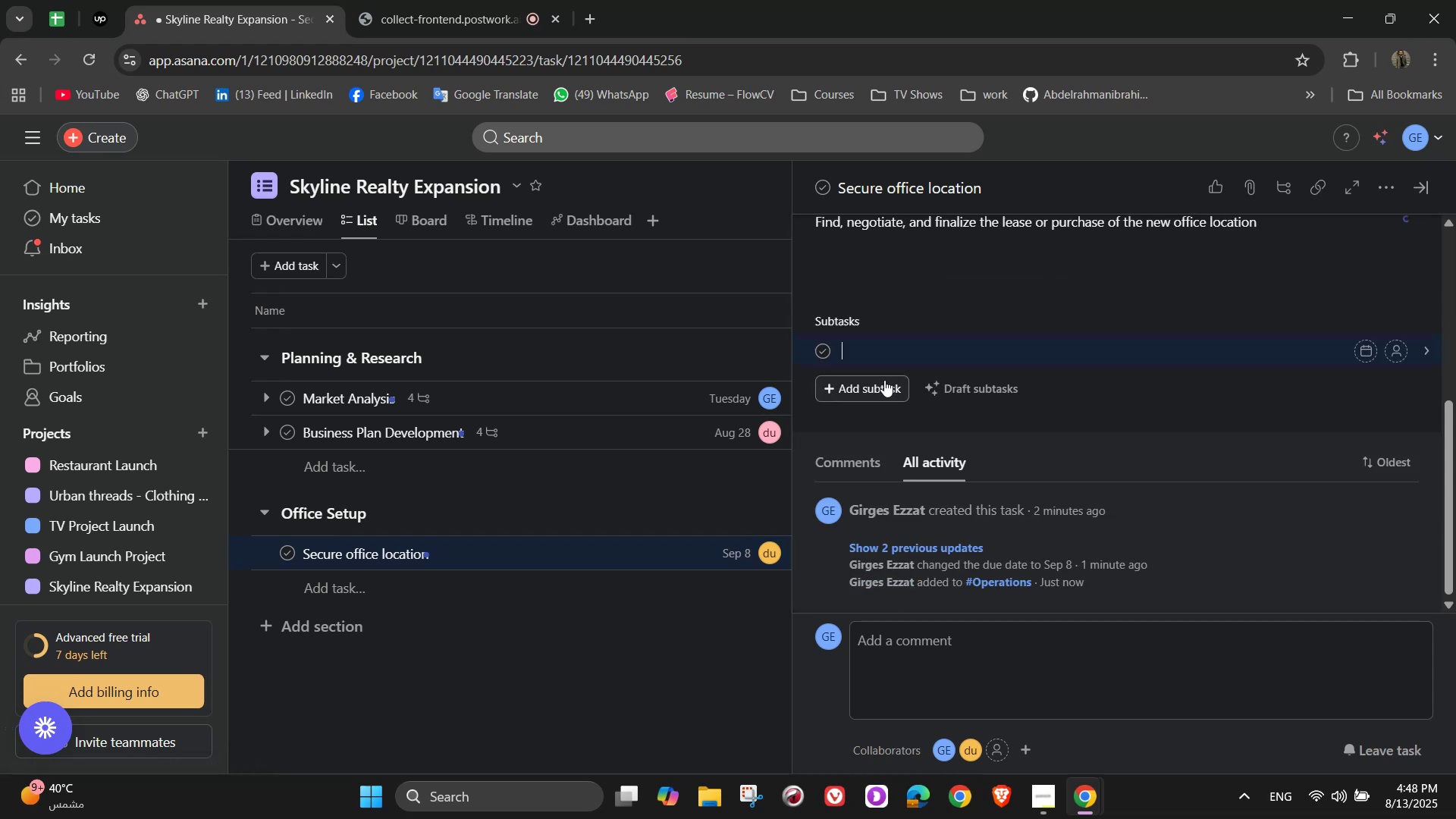 
type(Shortlist potentio)
key(Backspace)
type(al )
 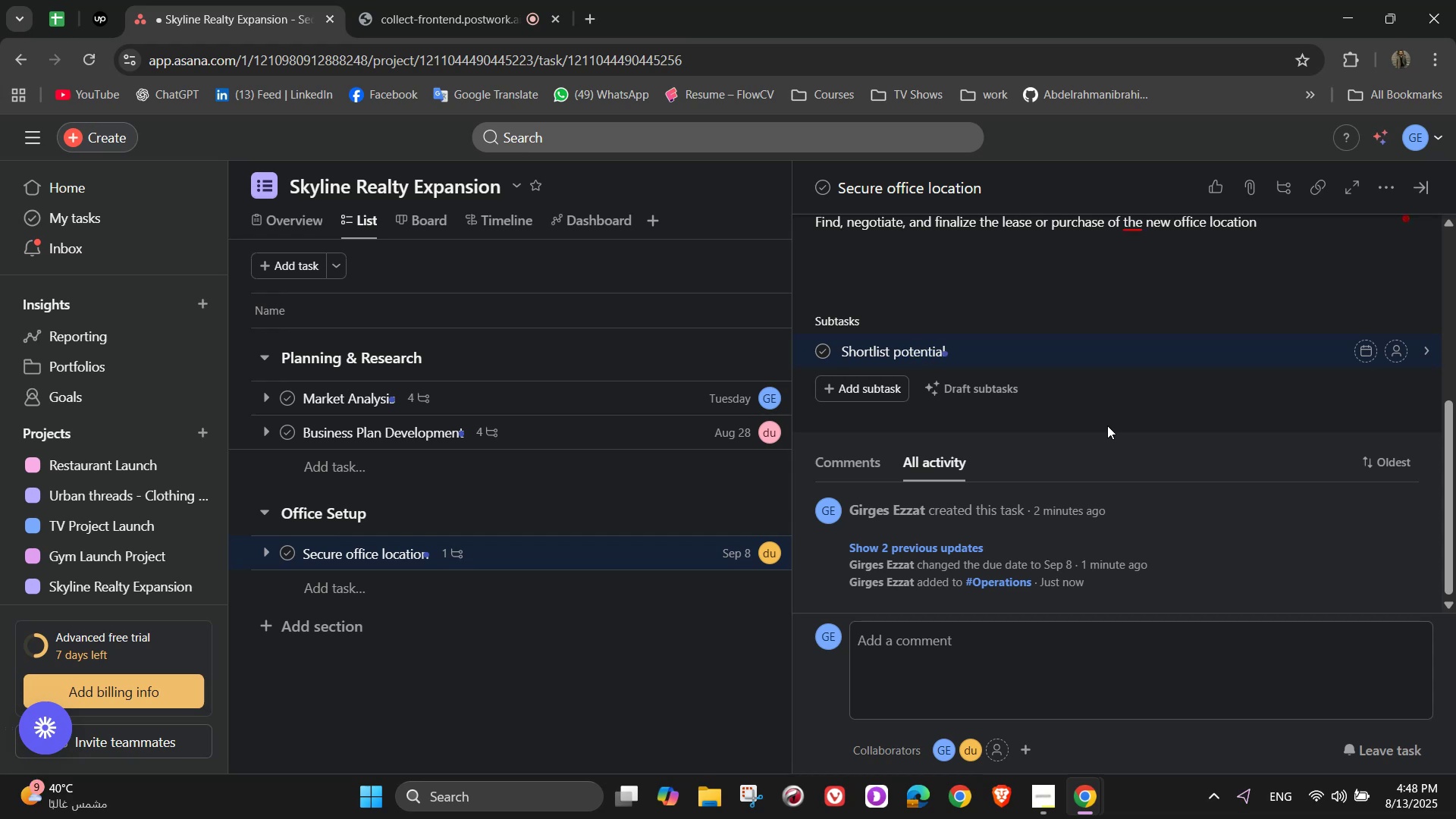 
wait(5.52)
 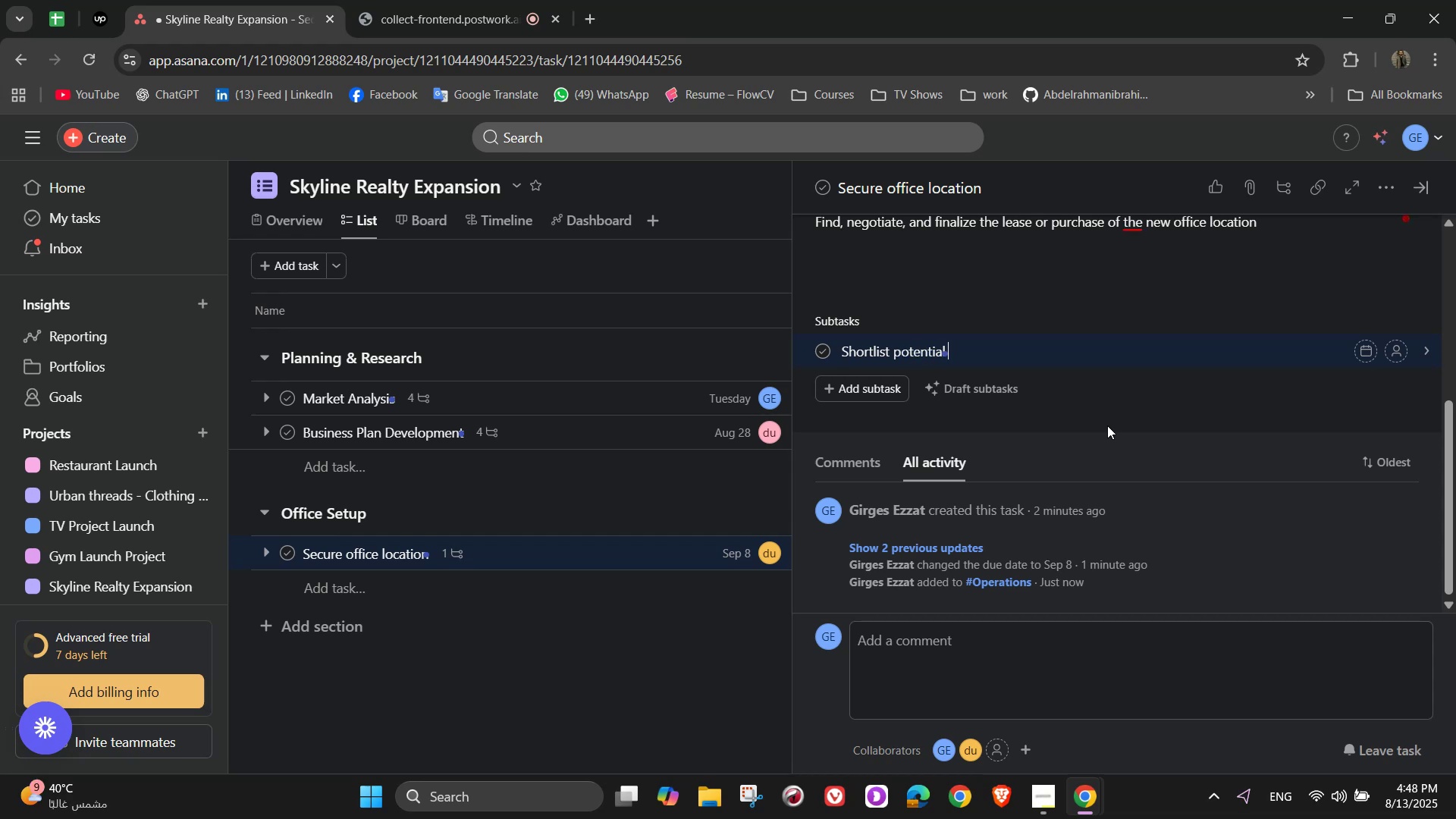 
type(ooffice)
key(Backspace)
key(Backspace)
key(Backspace)
key(Backspace)
key(Backspace)
key(Backspace)
type(ffice spaces)
 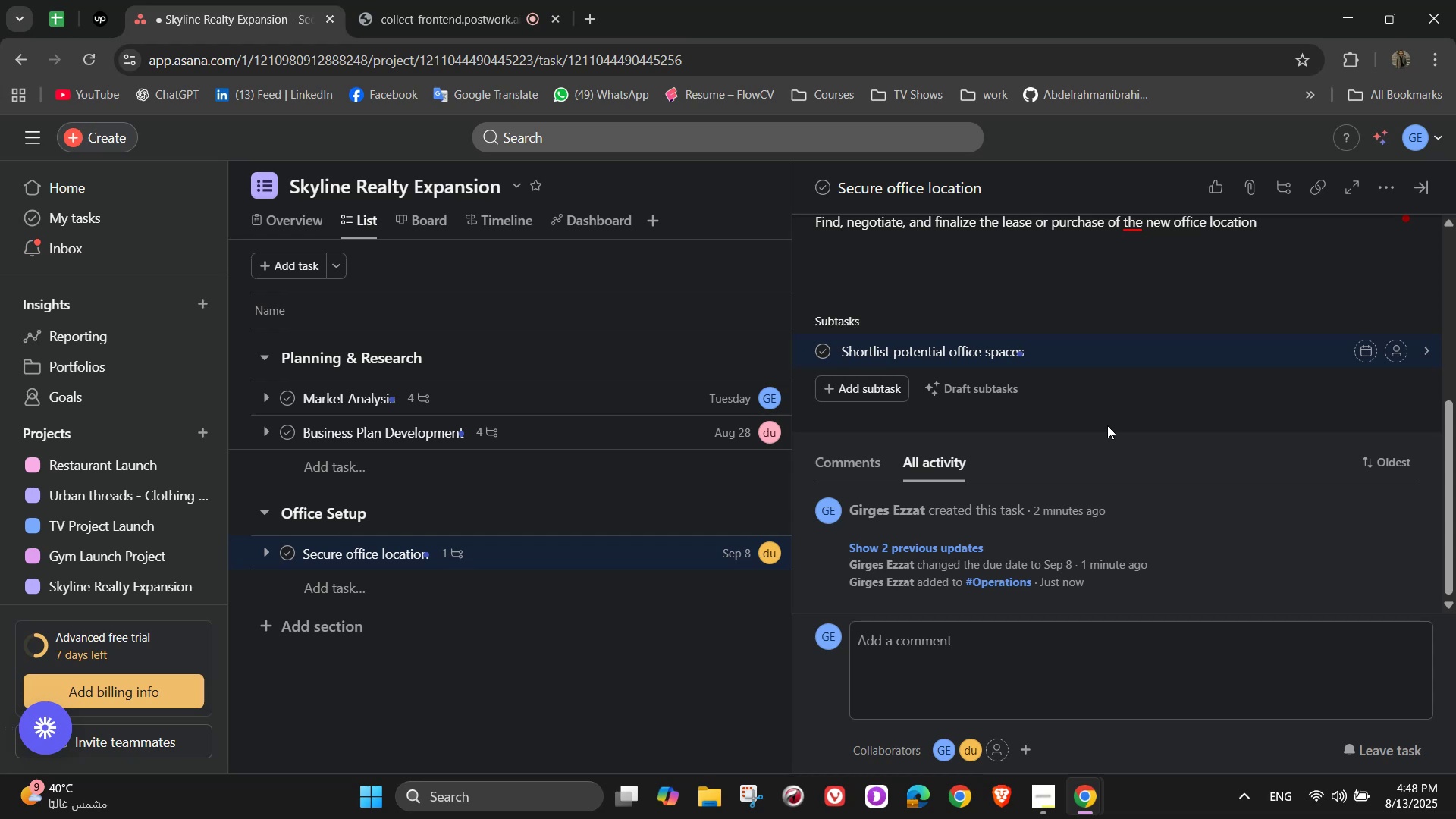 
wait(15.15)
 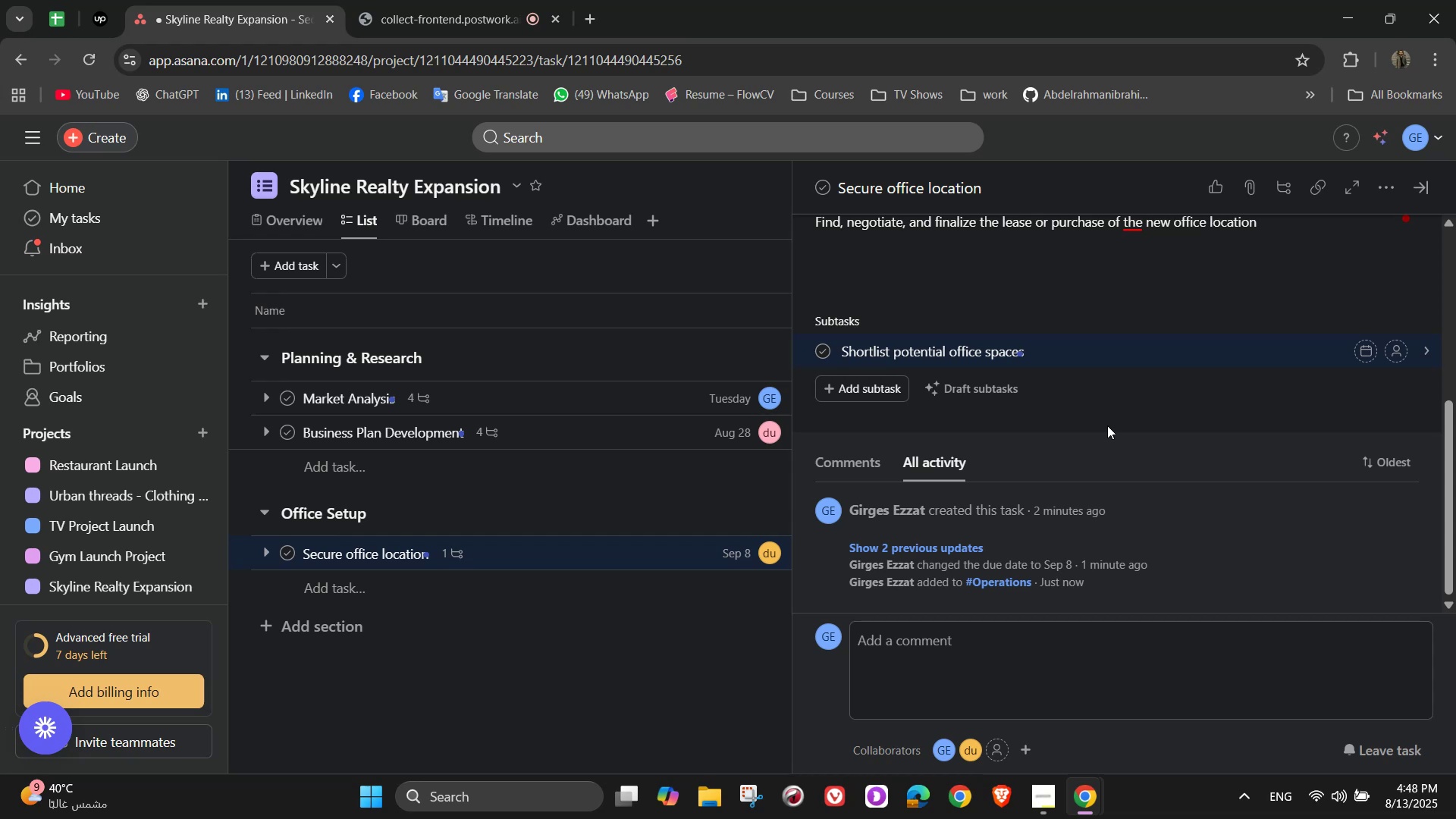 
key(Enter)
 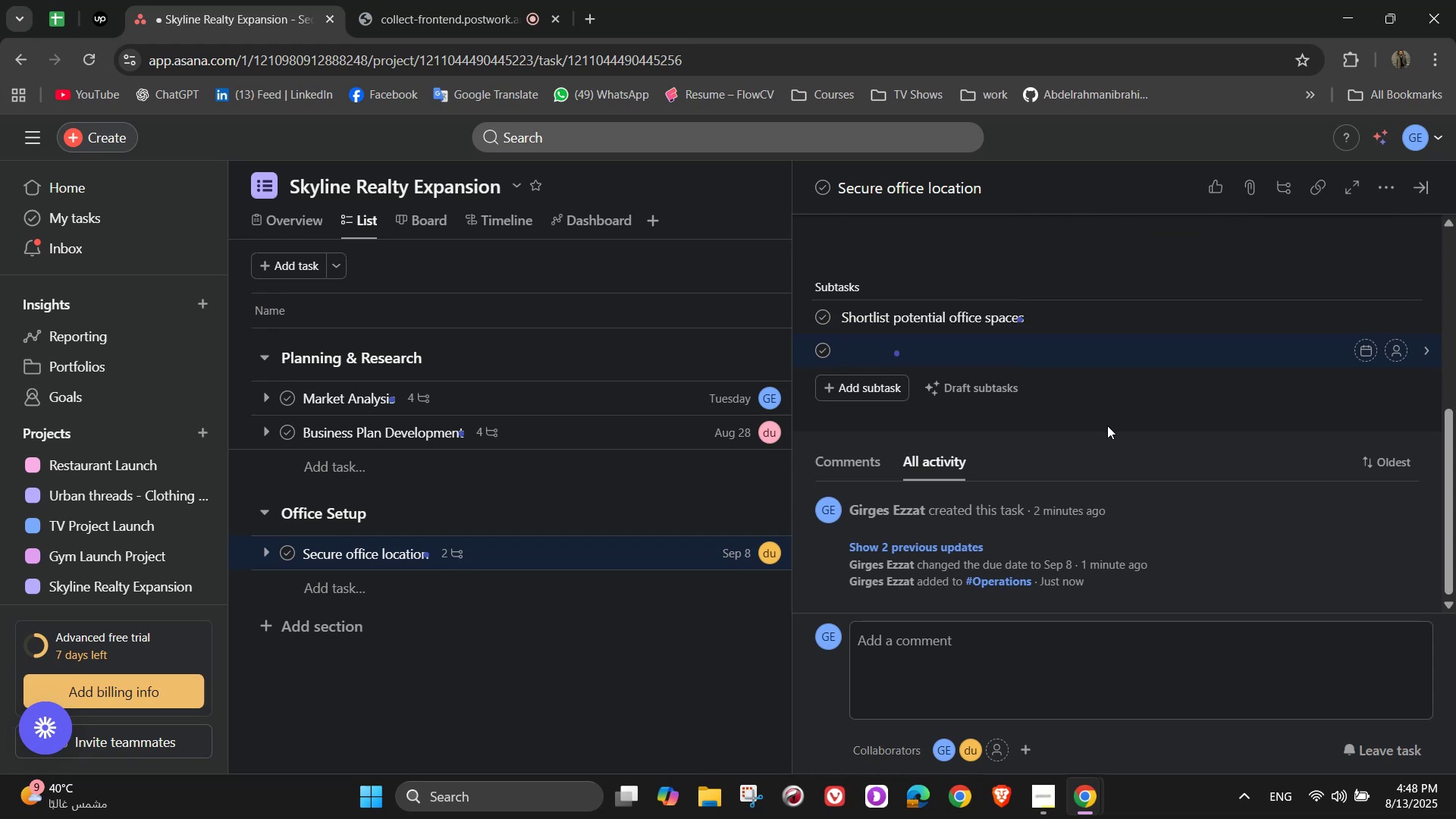 
type(Conduct )
 